 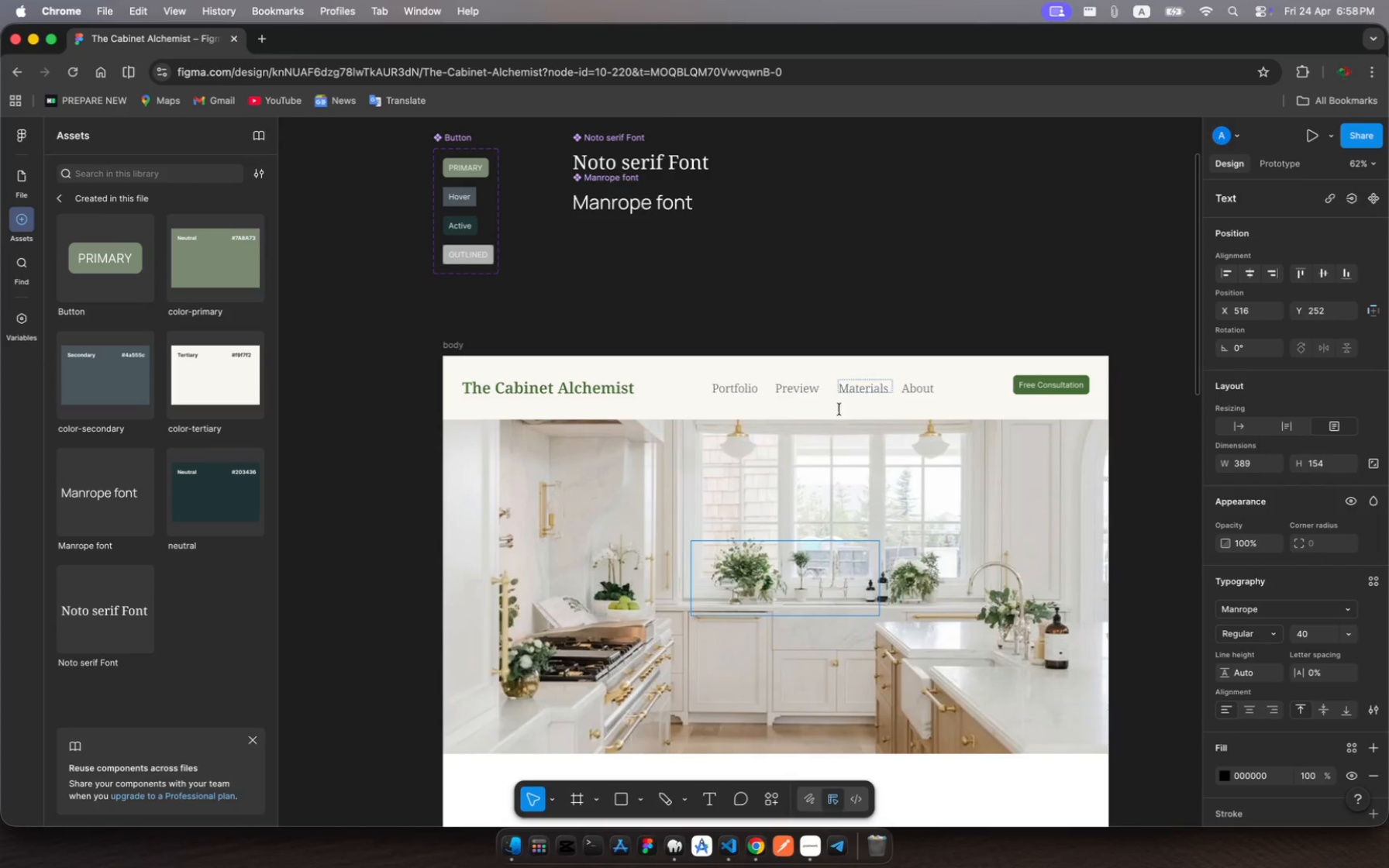 
type(The 5-Day )
 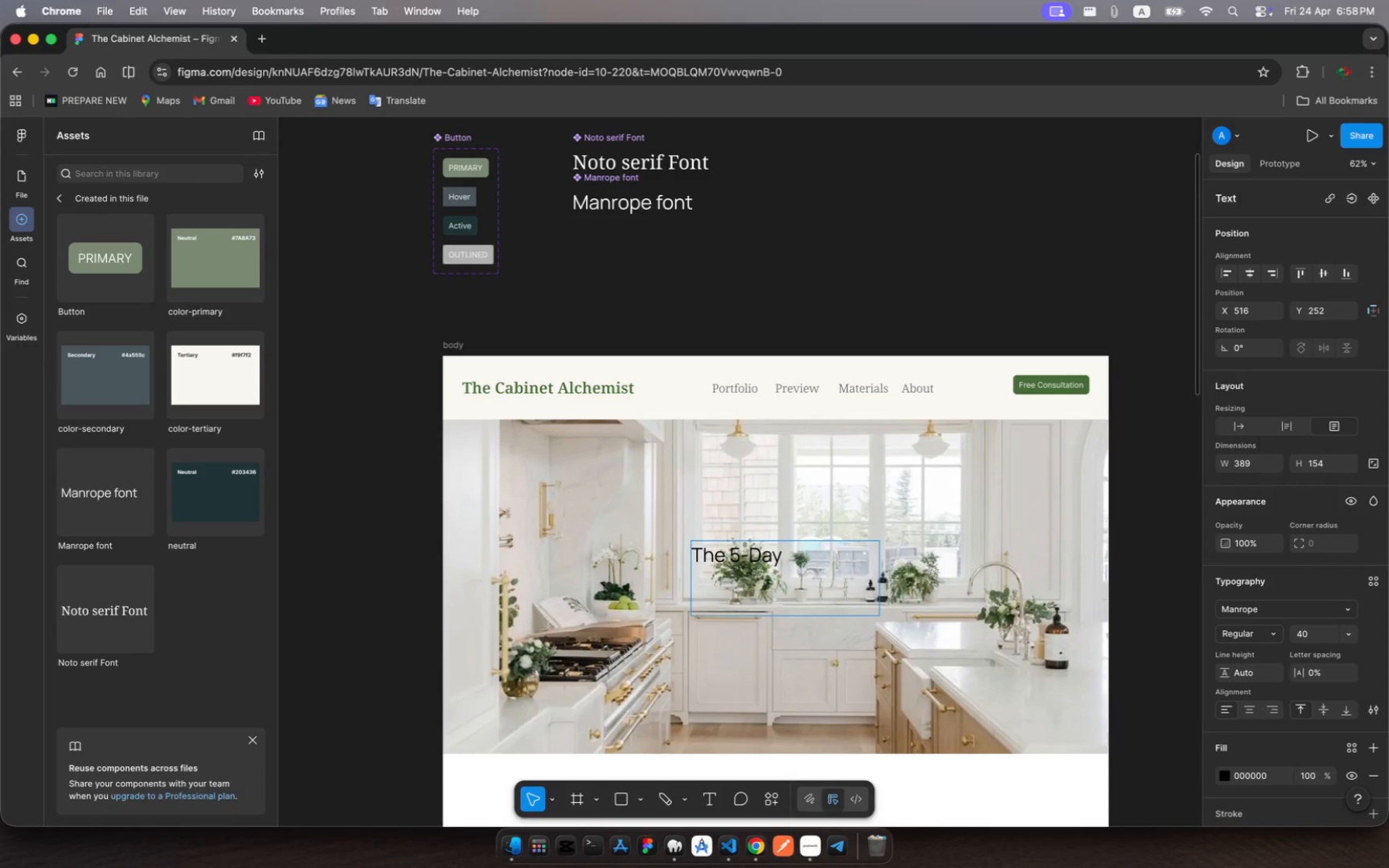 
type(Kitchen Transformation)
 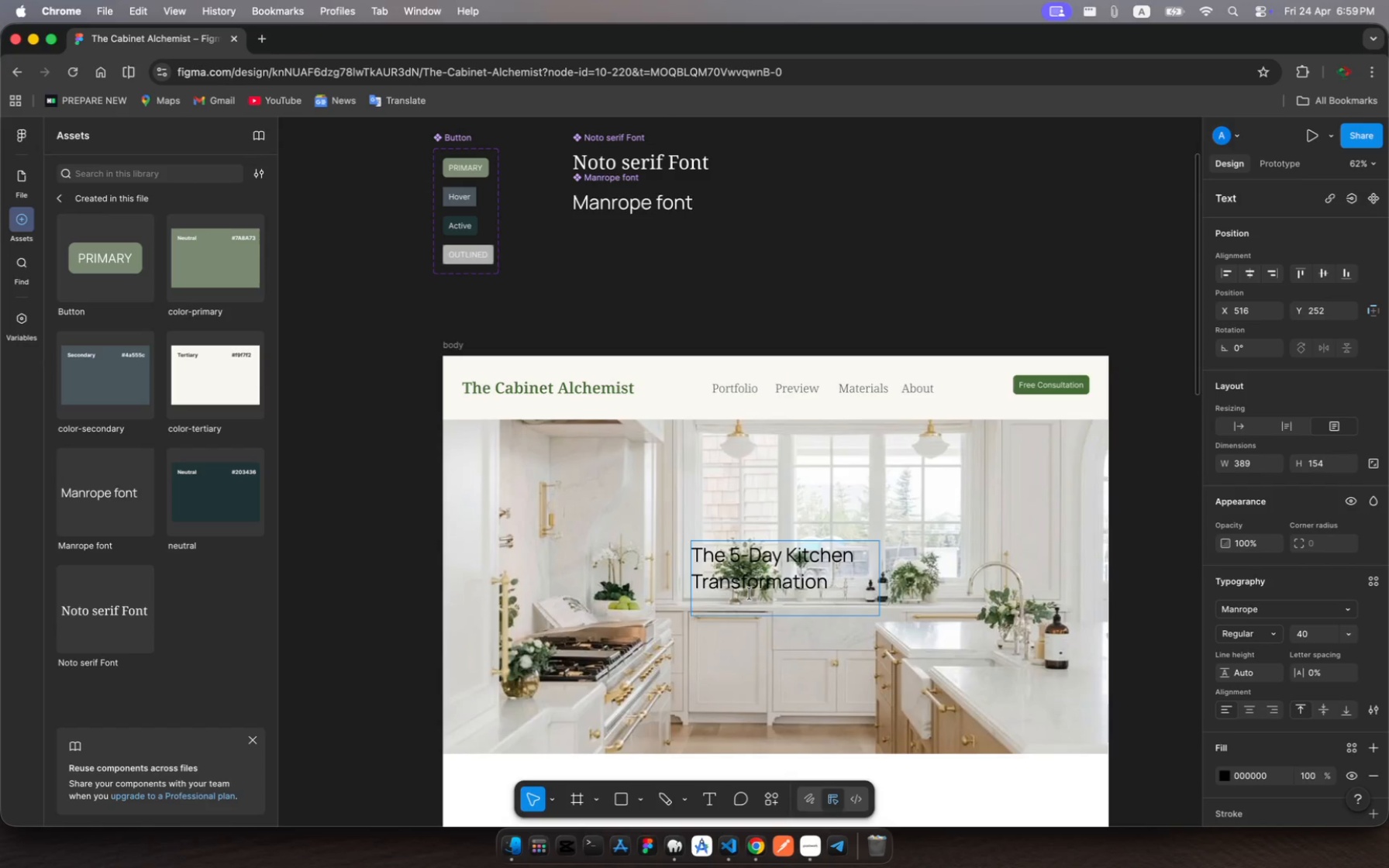 
key(Escape)
 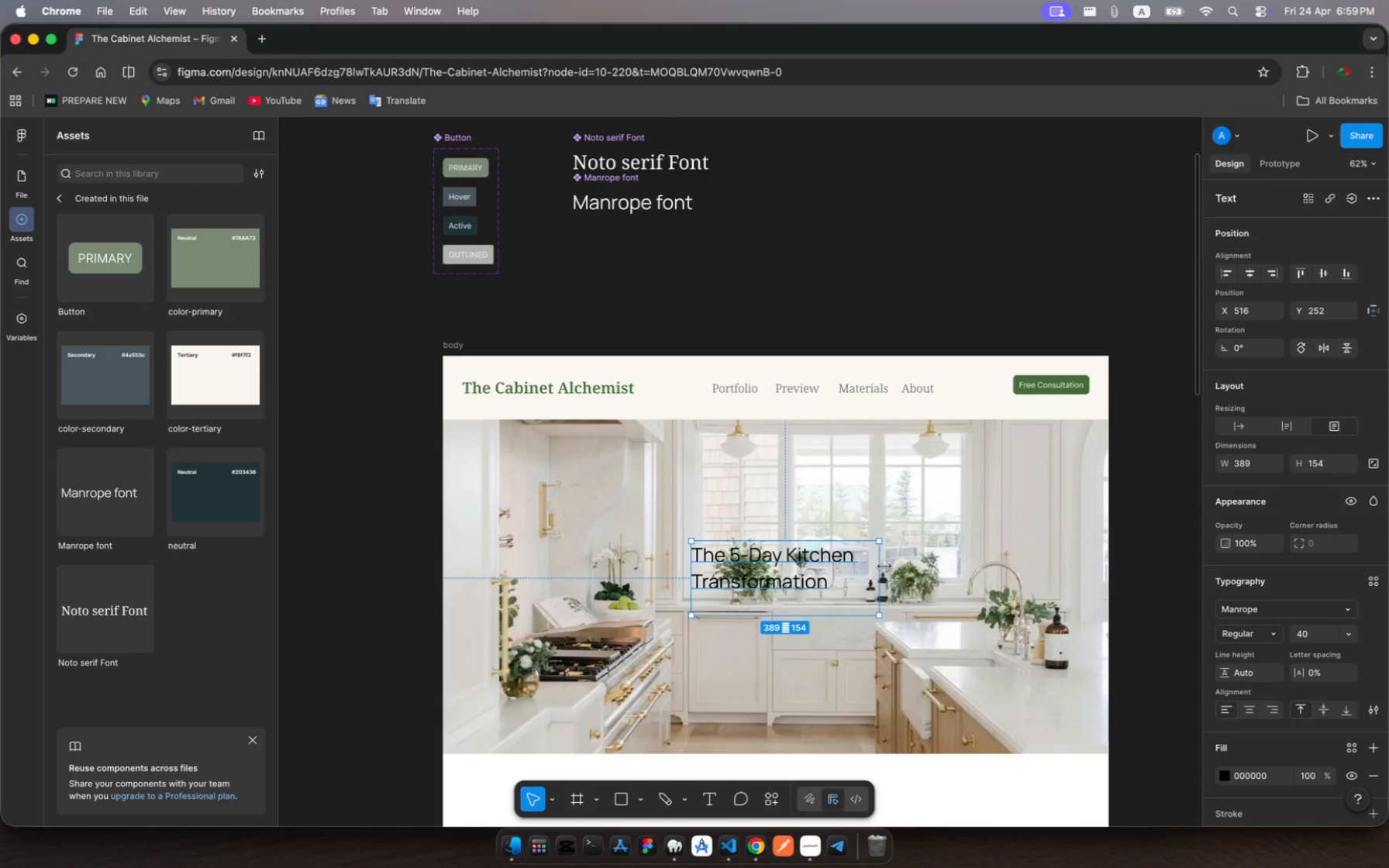 
left_click_drag(start_coordinate=[884, 567], to_coordinate=[972, 567])
 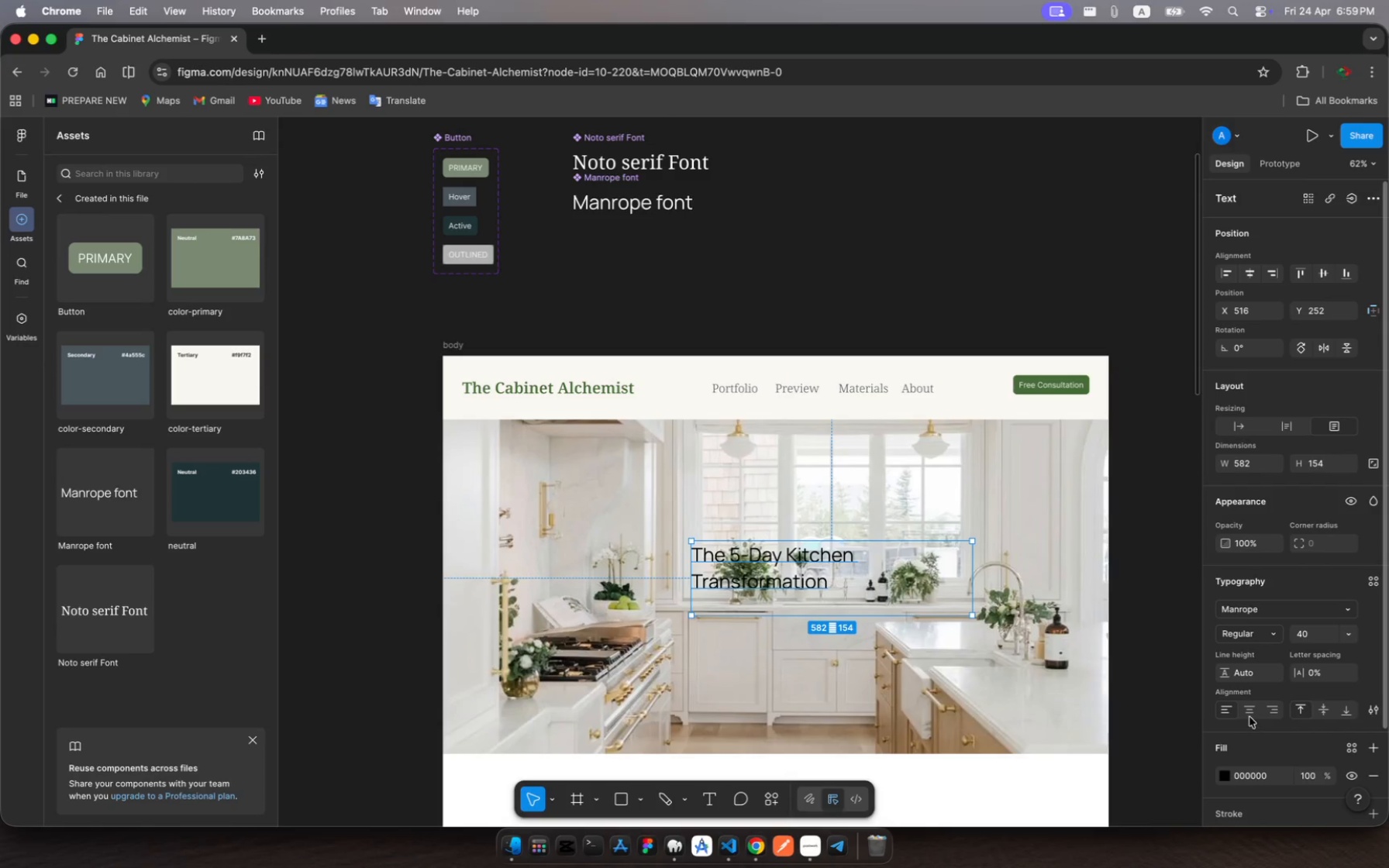 
left_click([1249, 711])
 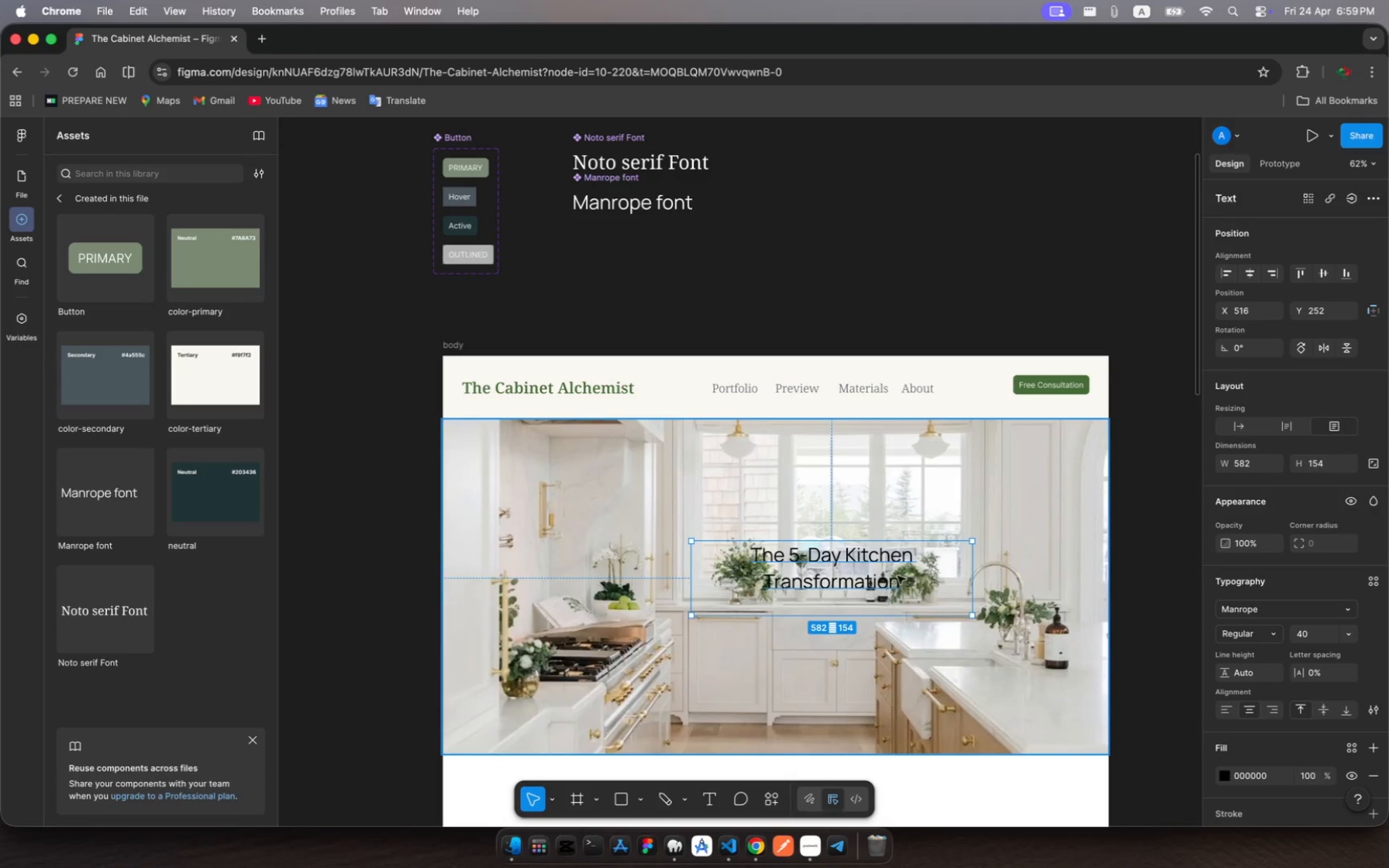 
left_click([888, 574])
 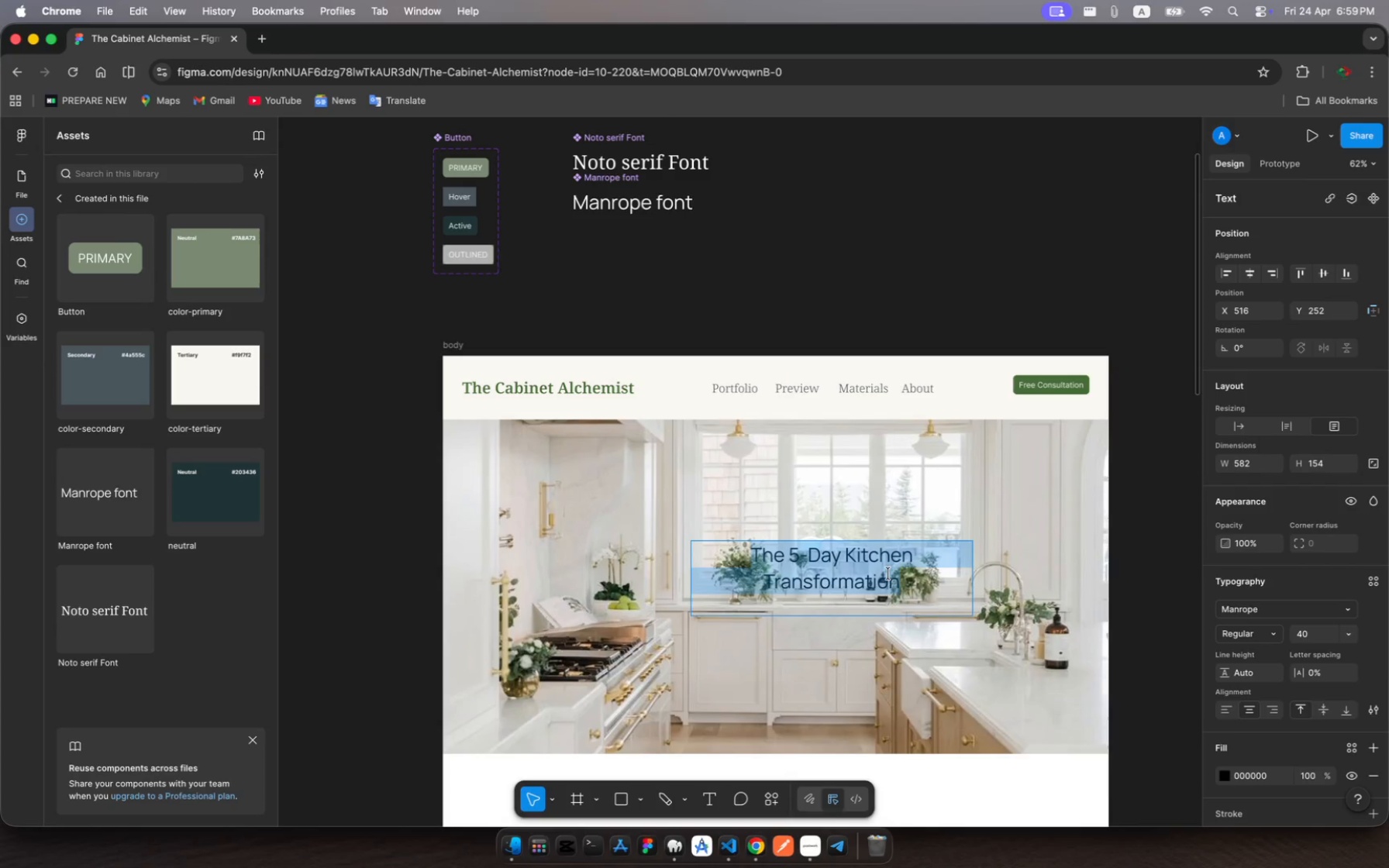 
left_click([888, 574])
 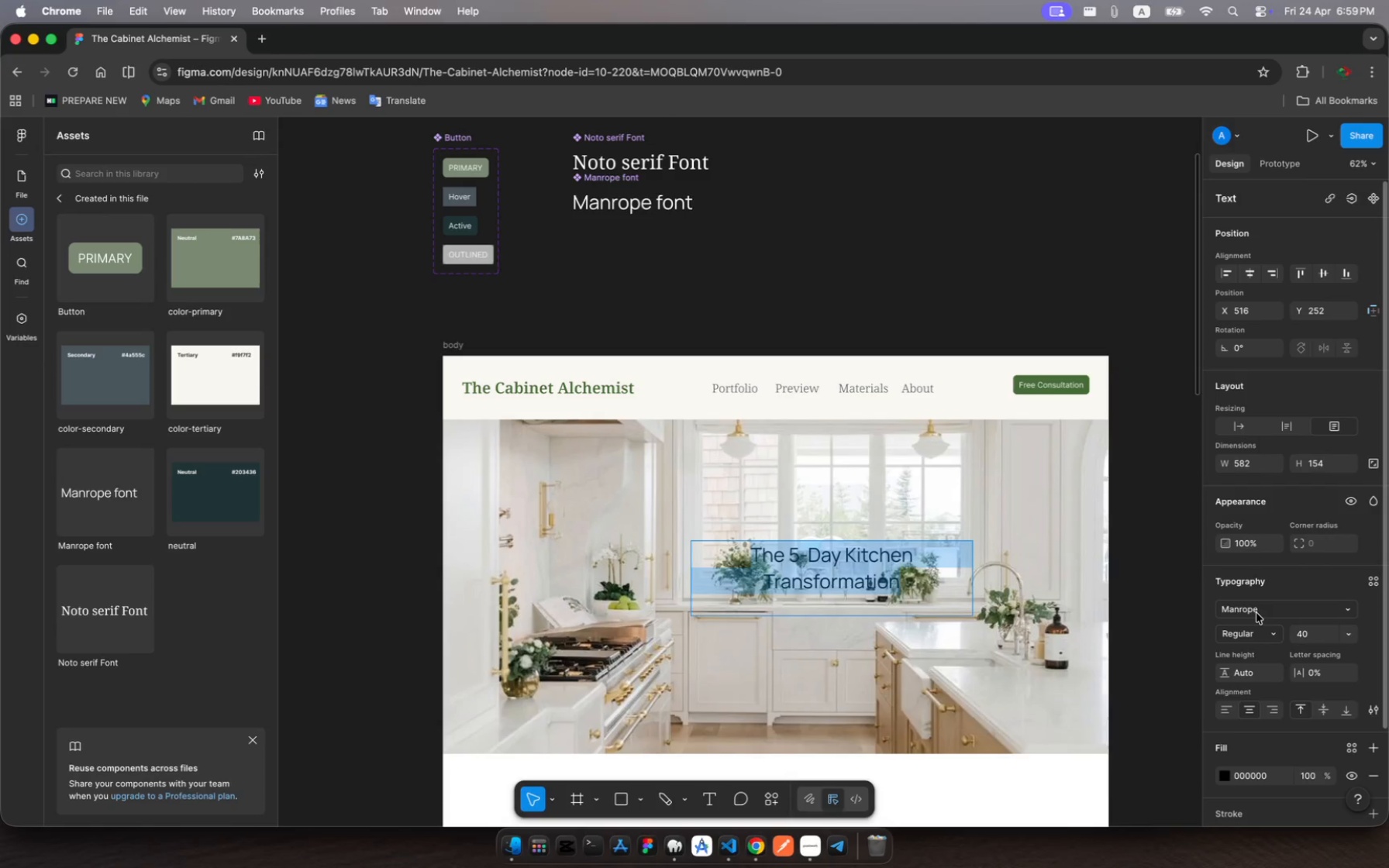 
left_click([1256, 613])
 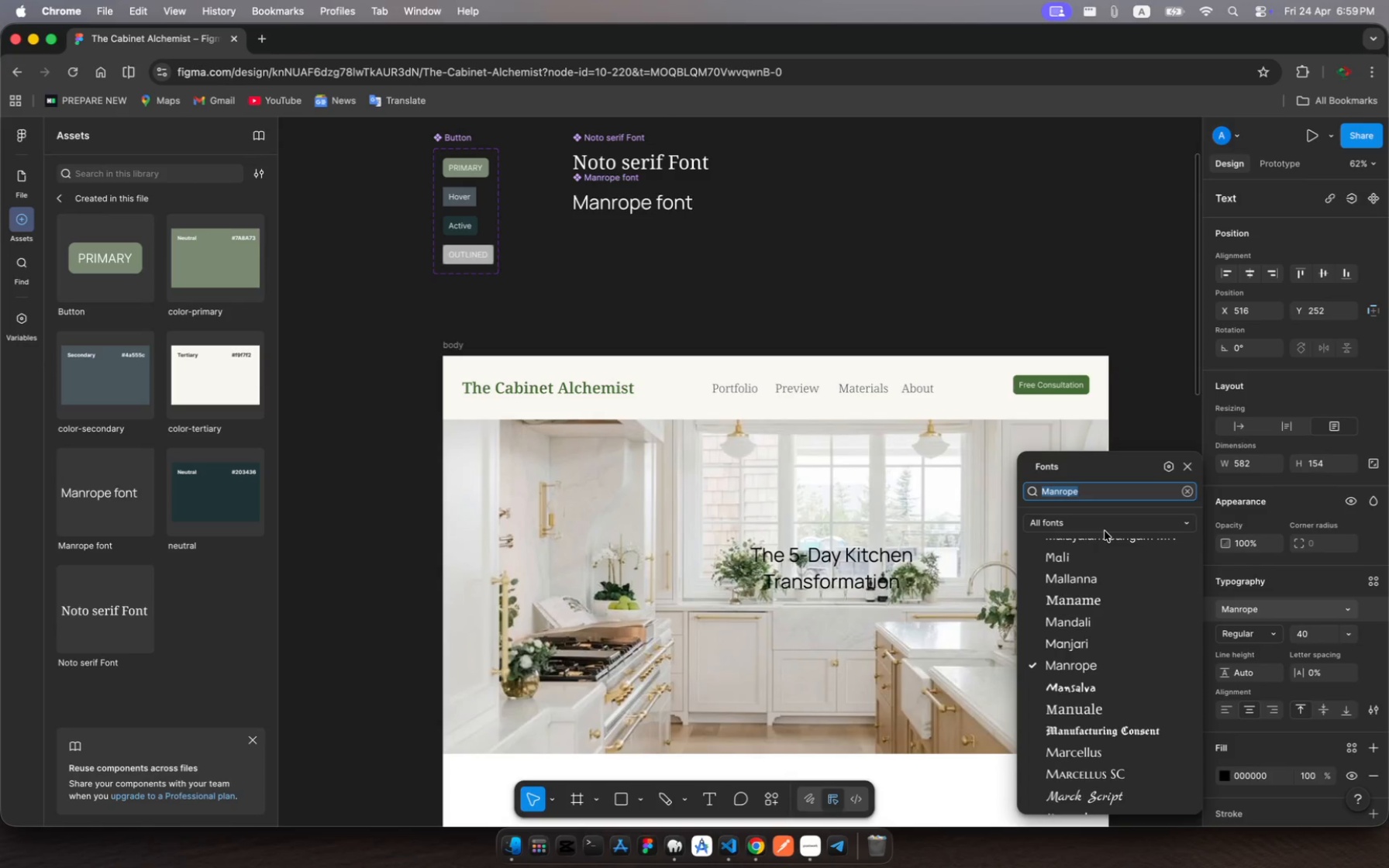 
type(noto ser)
 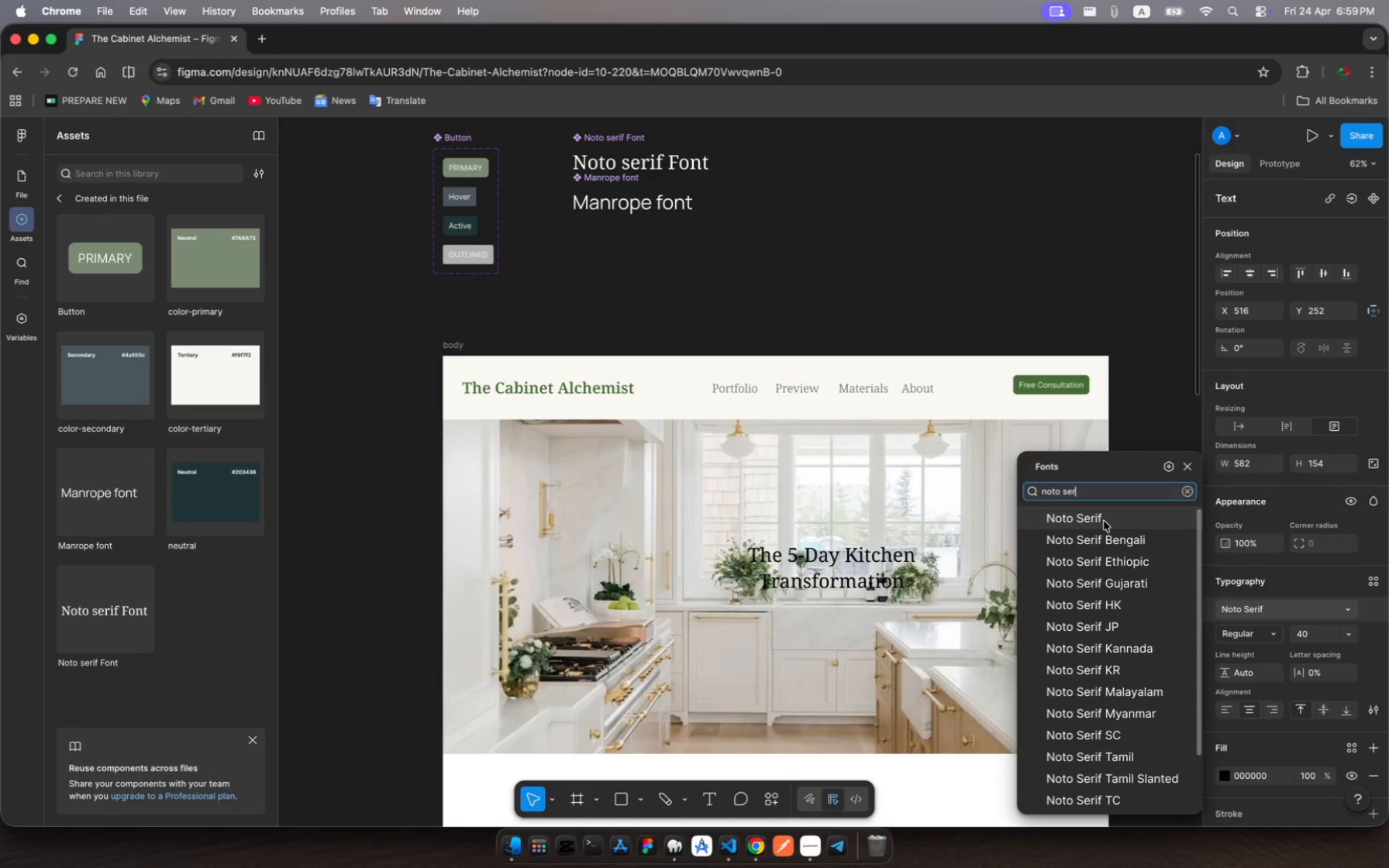 
left_click([1104, 521])
 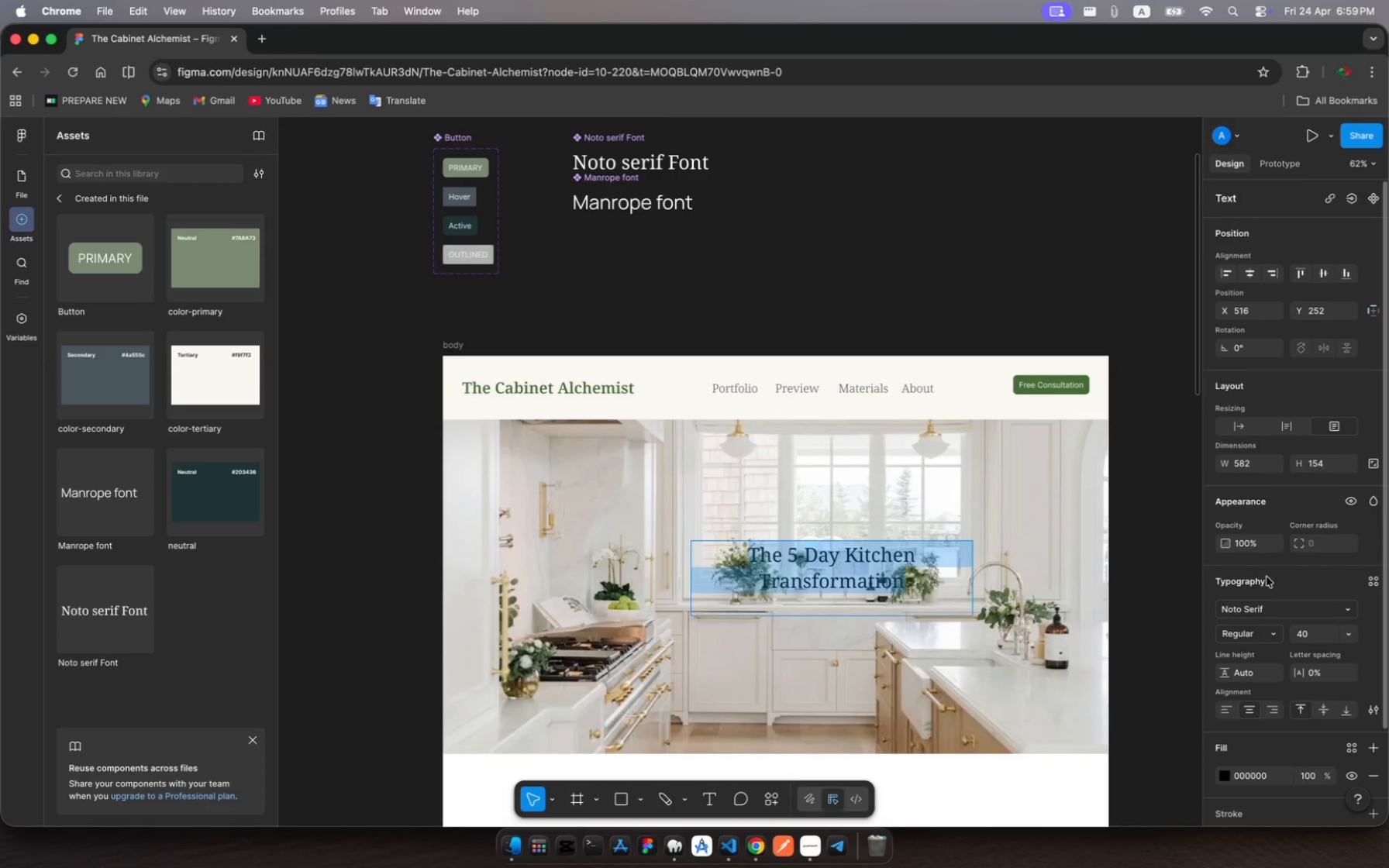 
wait(13.47)
 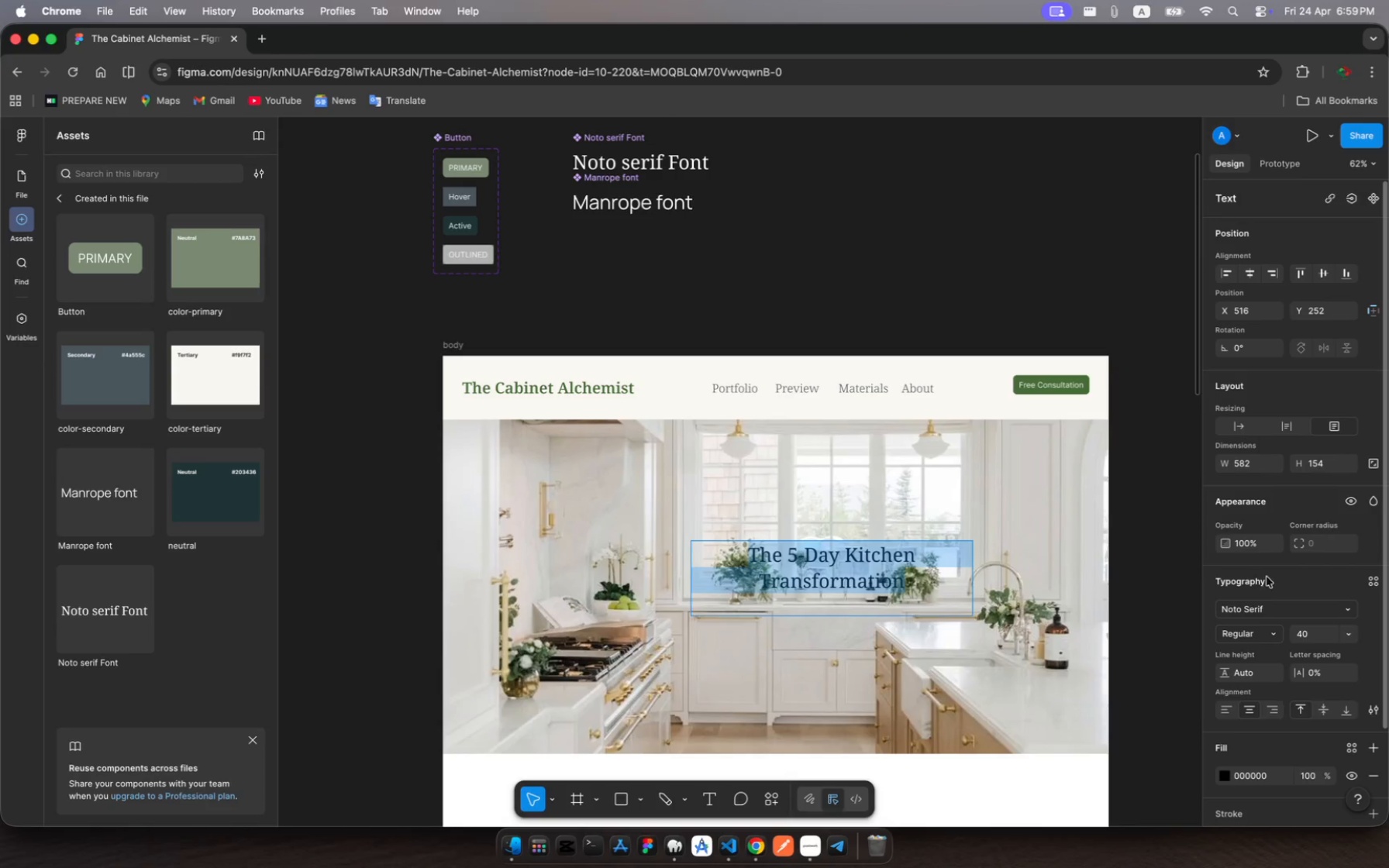 
left_click([1224, 780])
 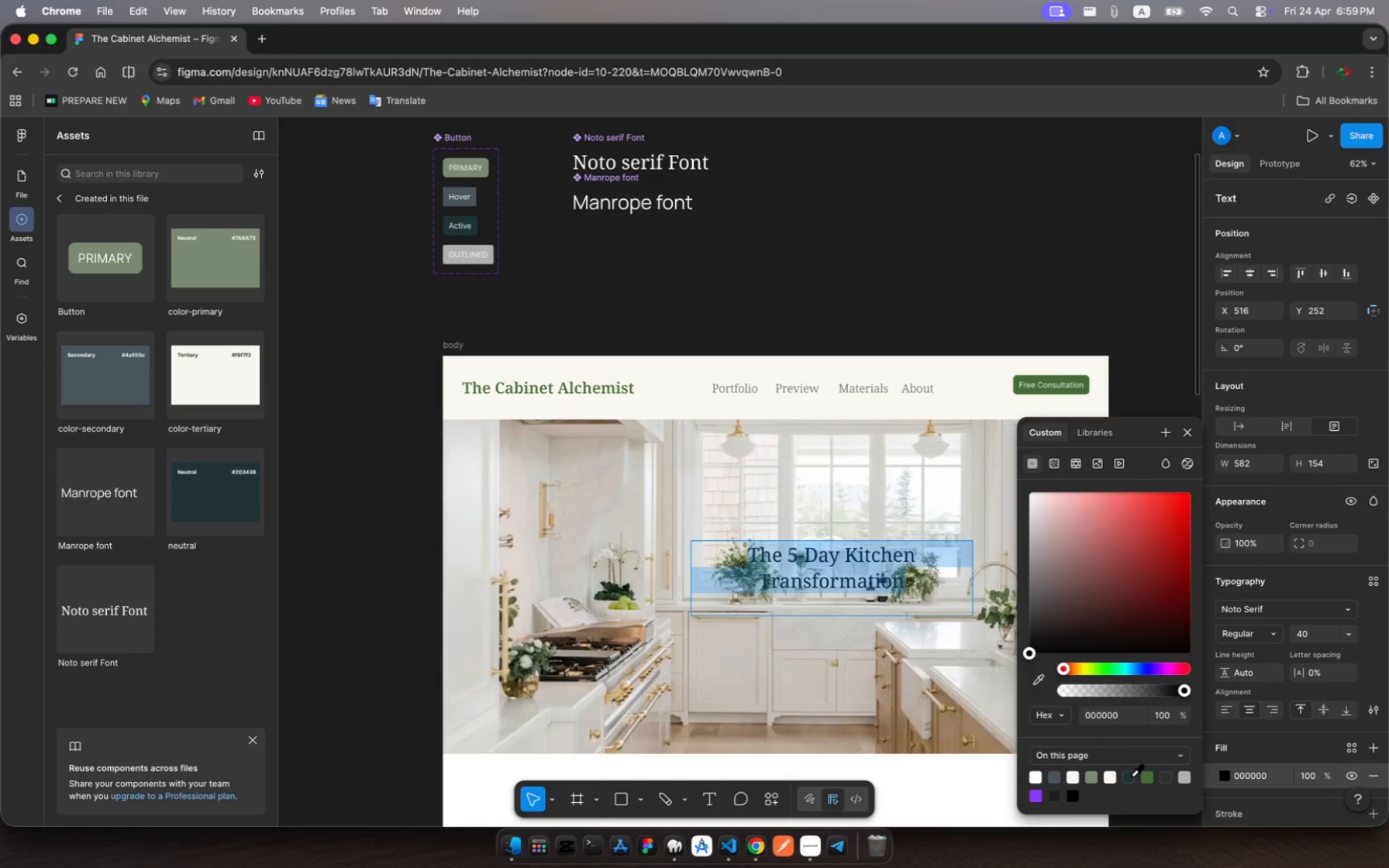 
left_click([1131, 776])
 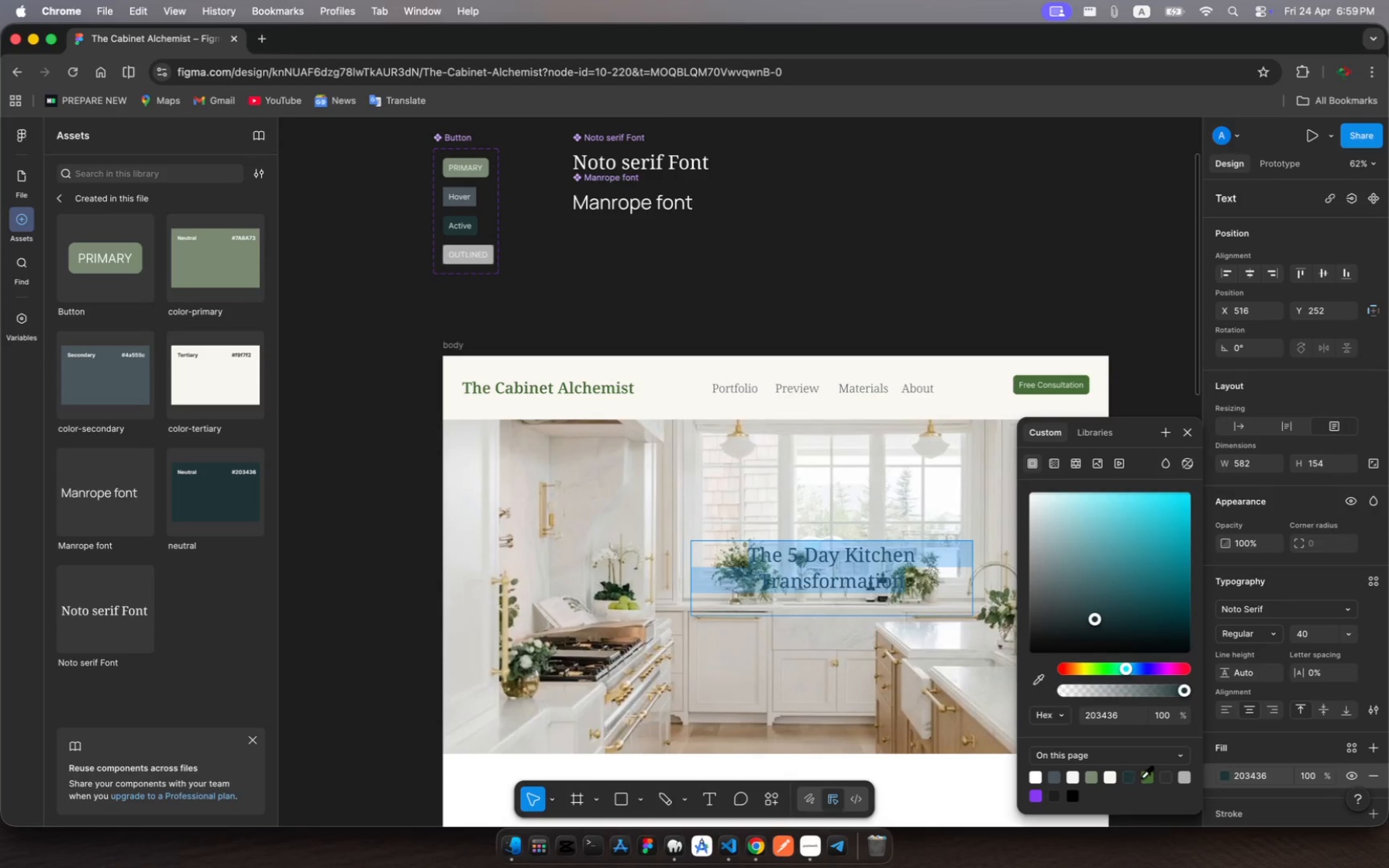 
left_click([1148, 773])
 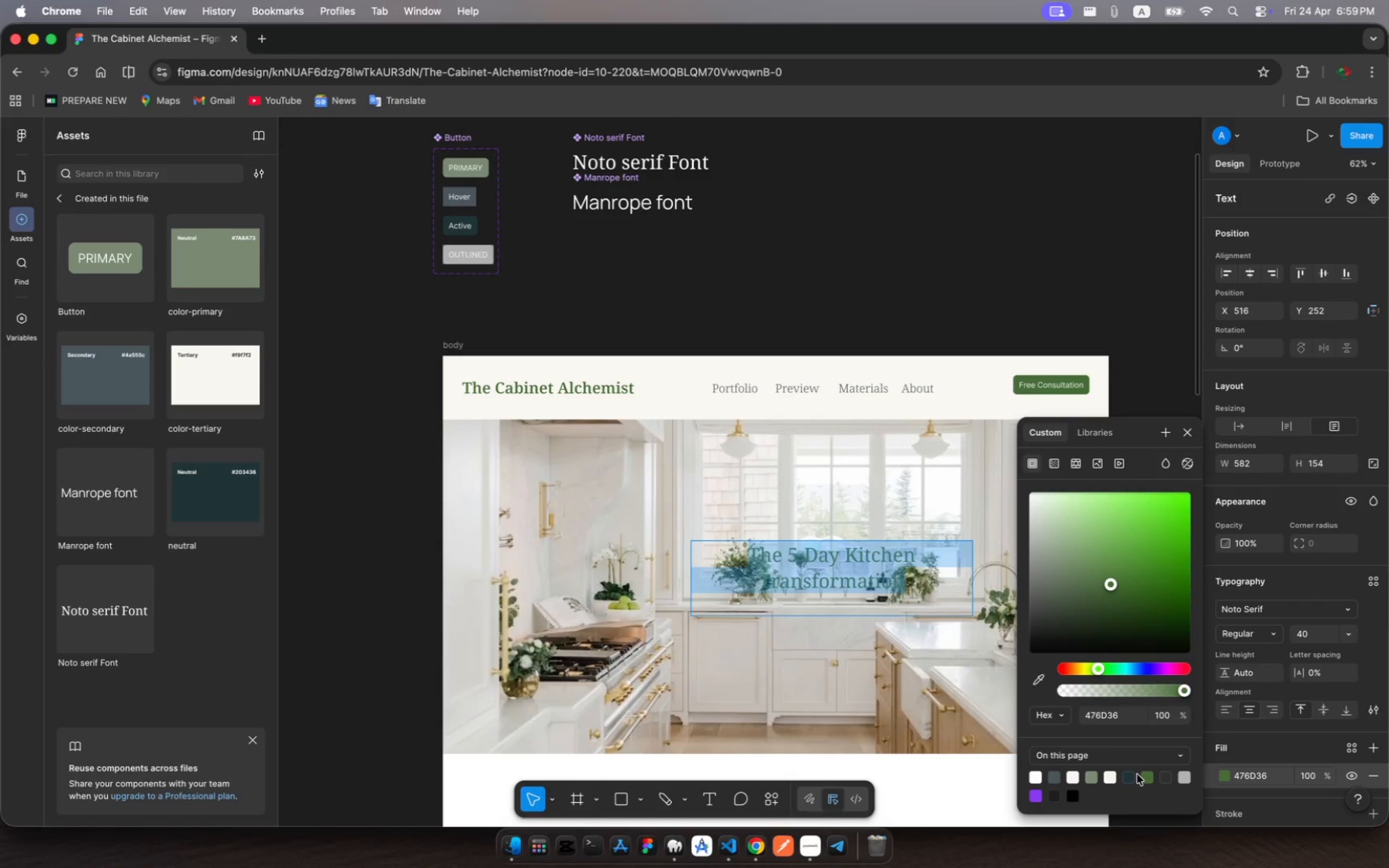 
wait(5.83)
 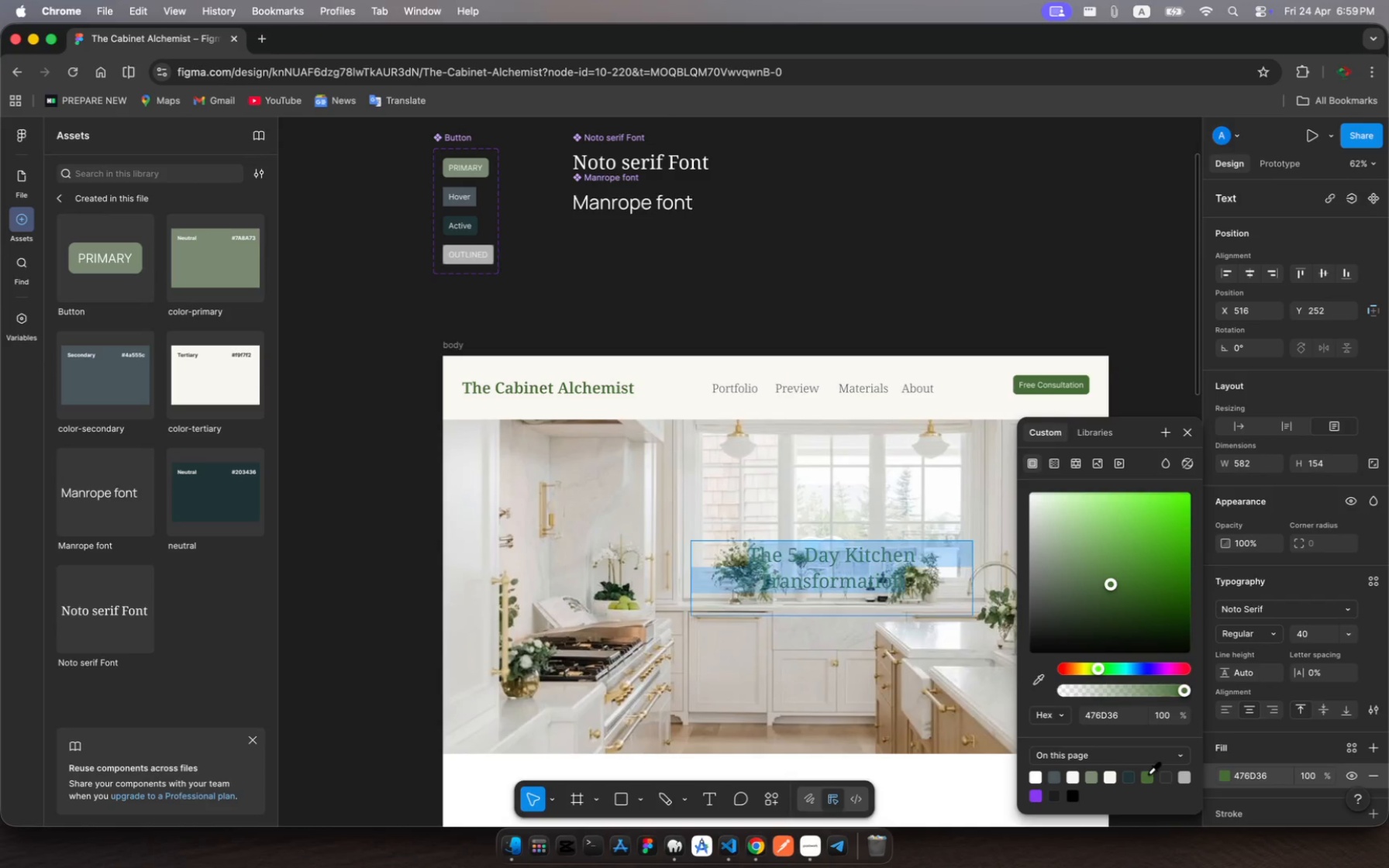 
left_click_drag(start_coordinate=[1113, 599], to_coordinate=[1171, 617])
 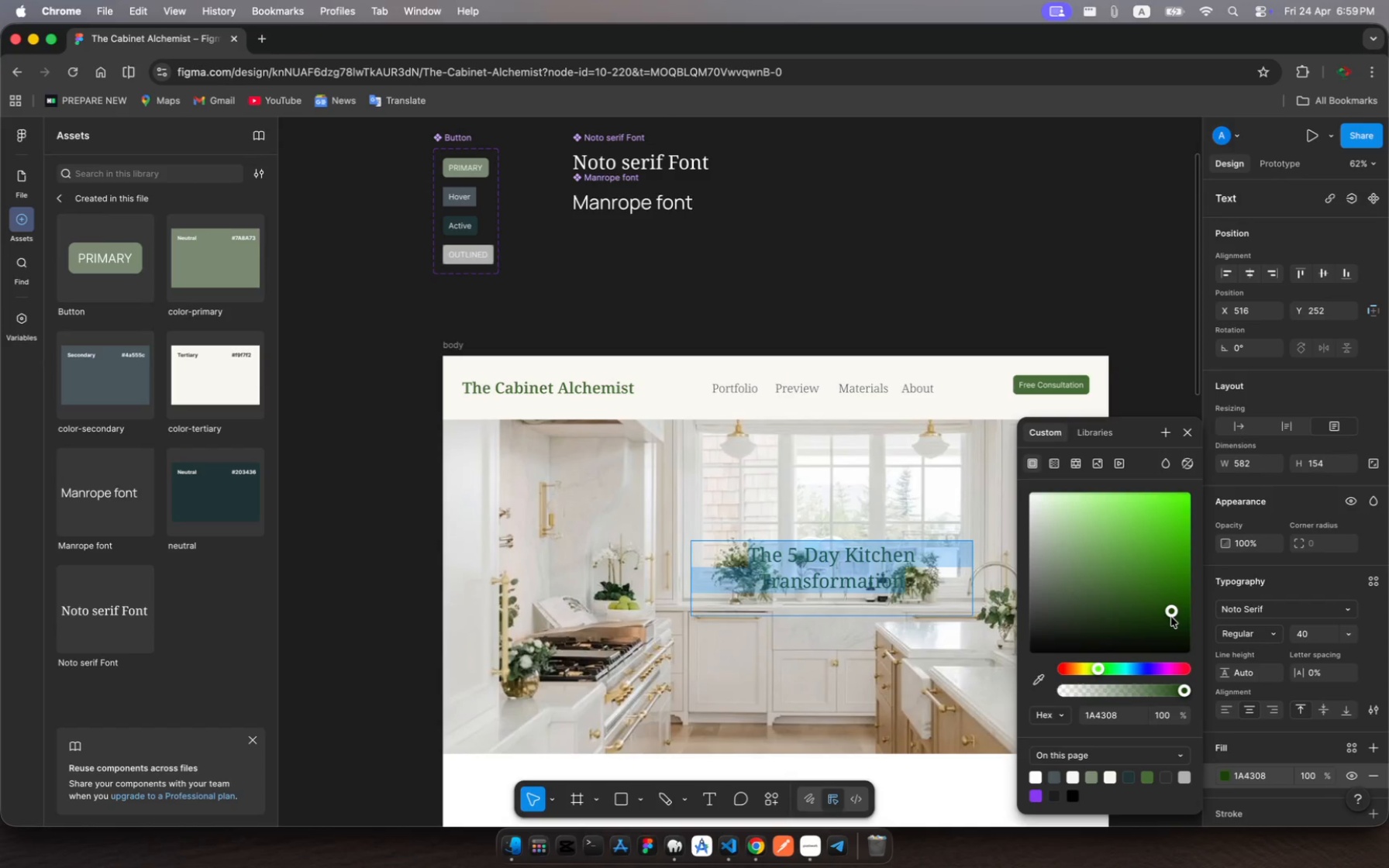 
wait(7.15)
 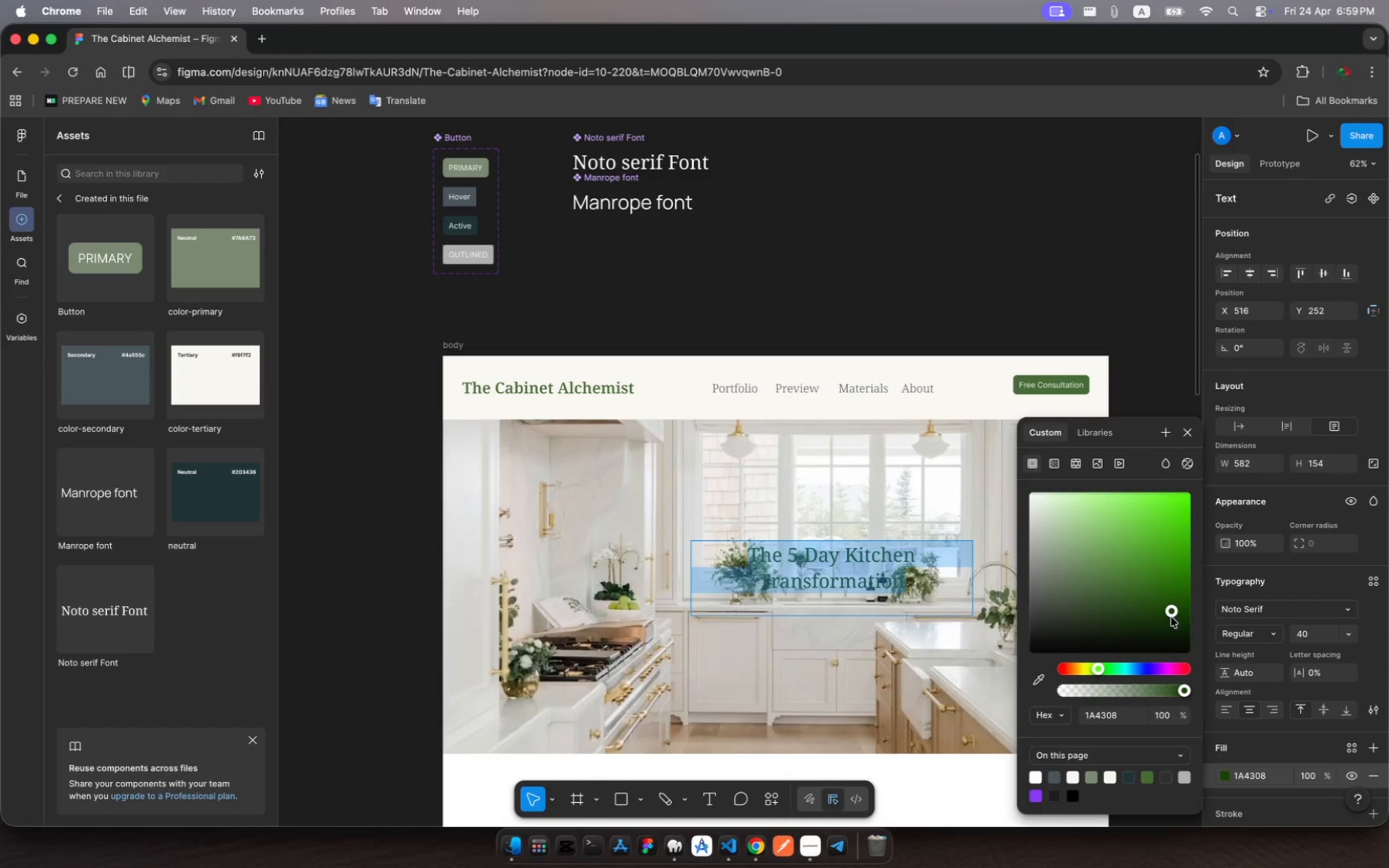 
left_click([1306, 632])
 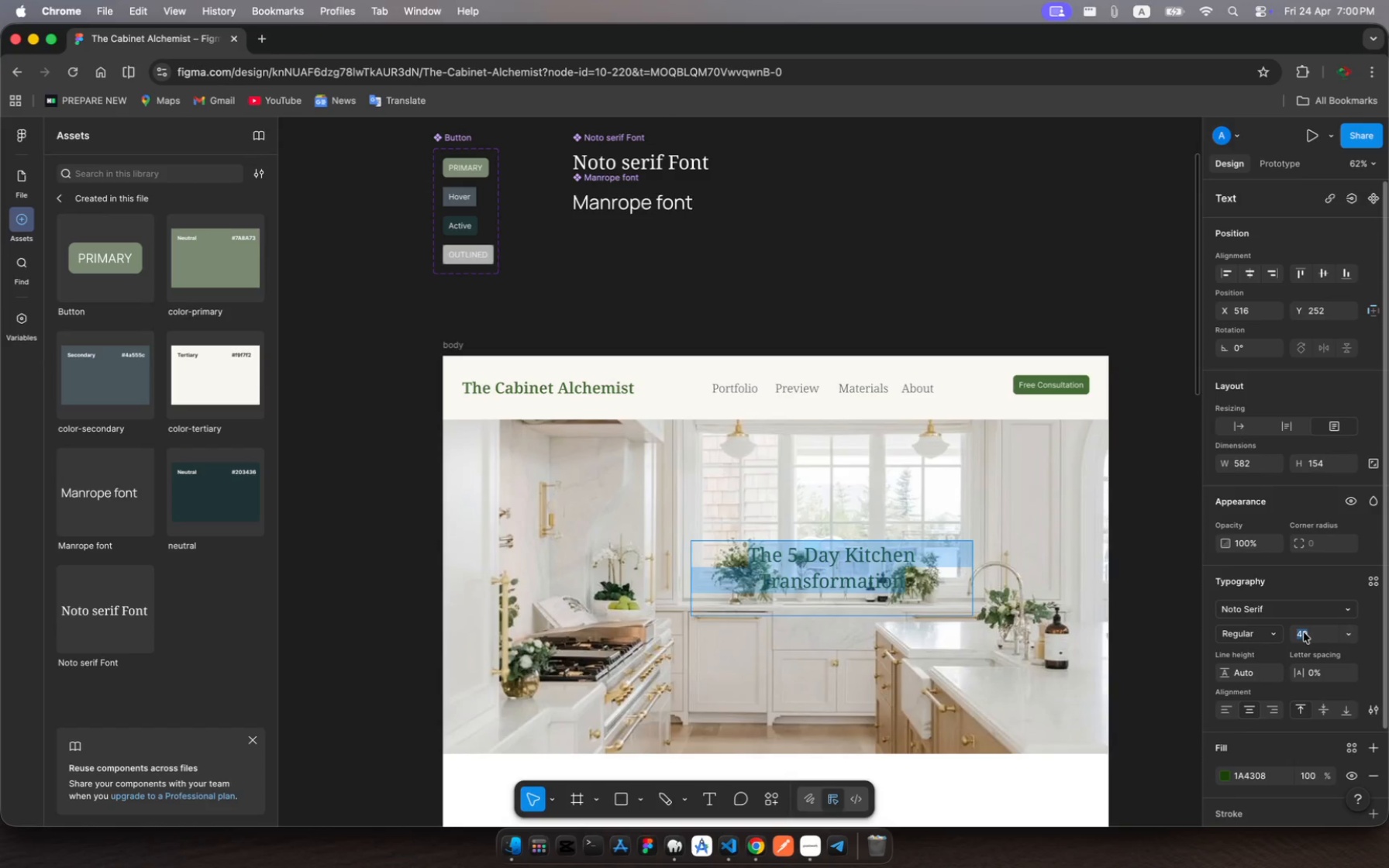 
type(54)
 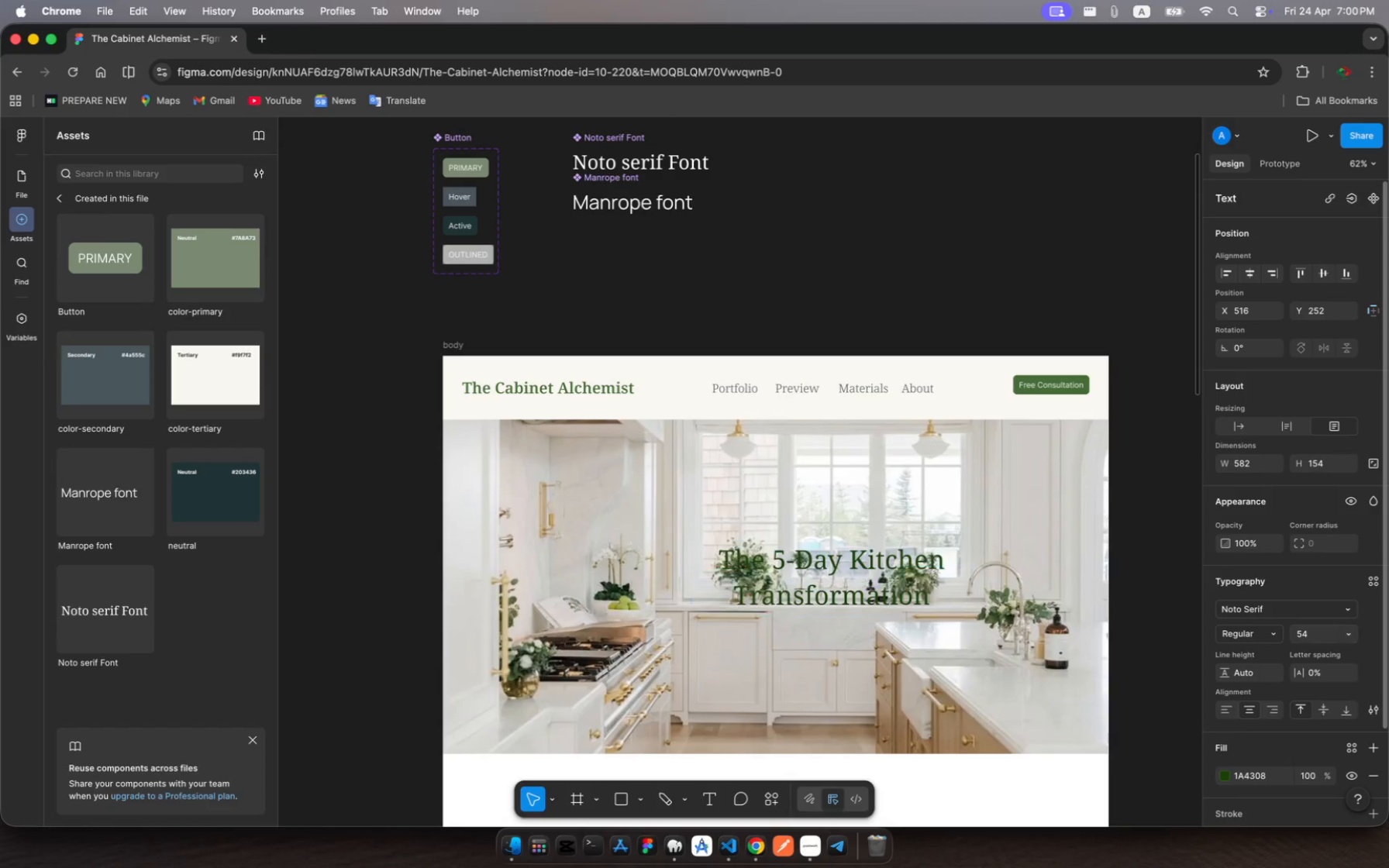 
key(Enter)
 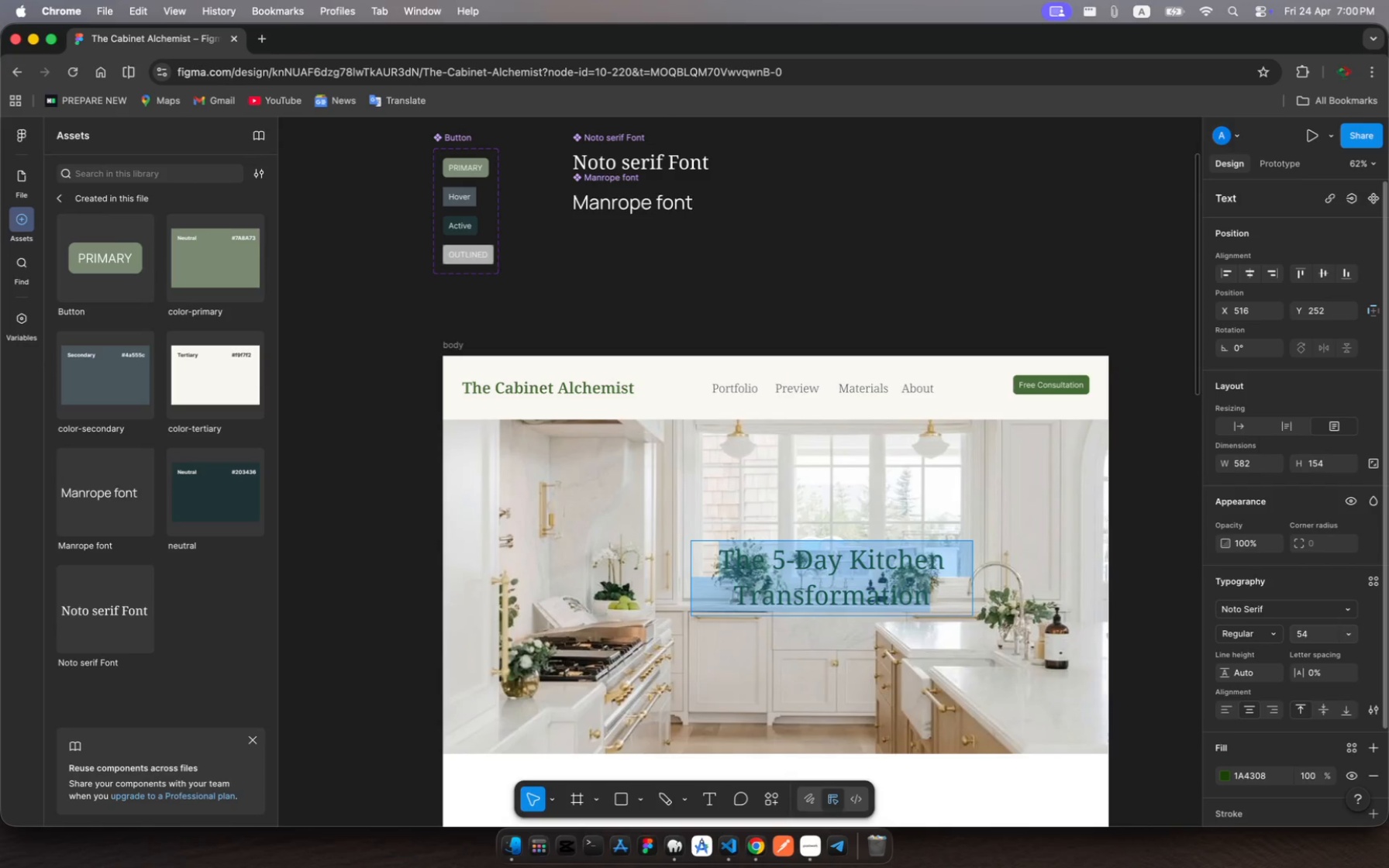 
wait(5.94)
 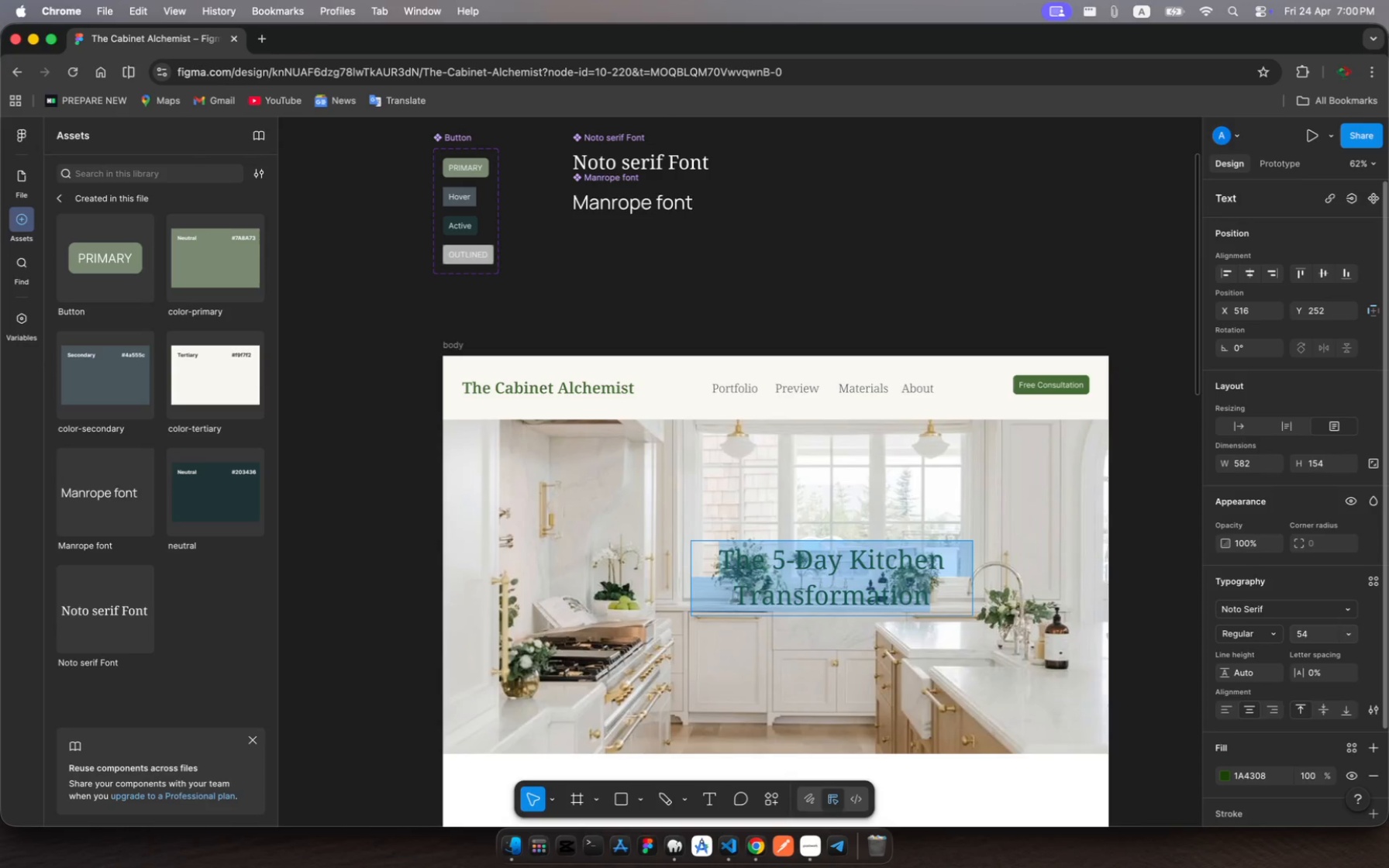 
left_click([1275, 631])
 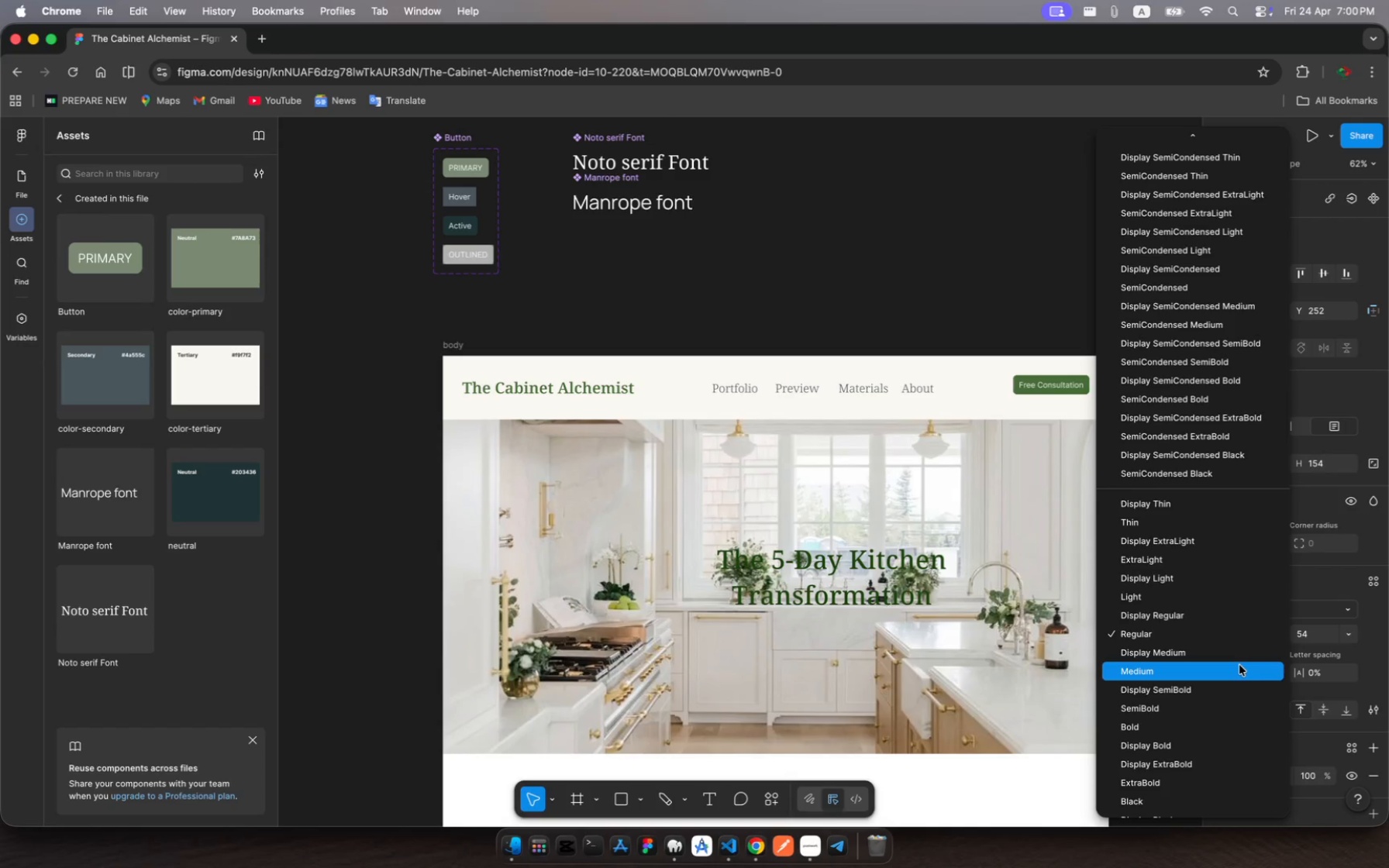 
wait(6.87)
 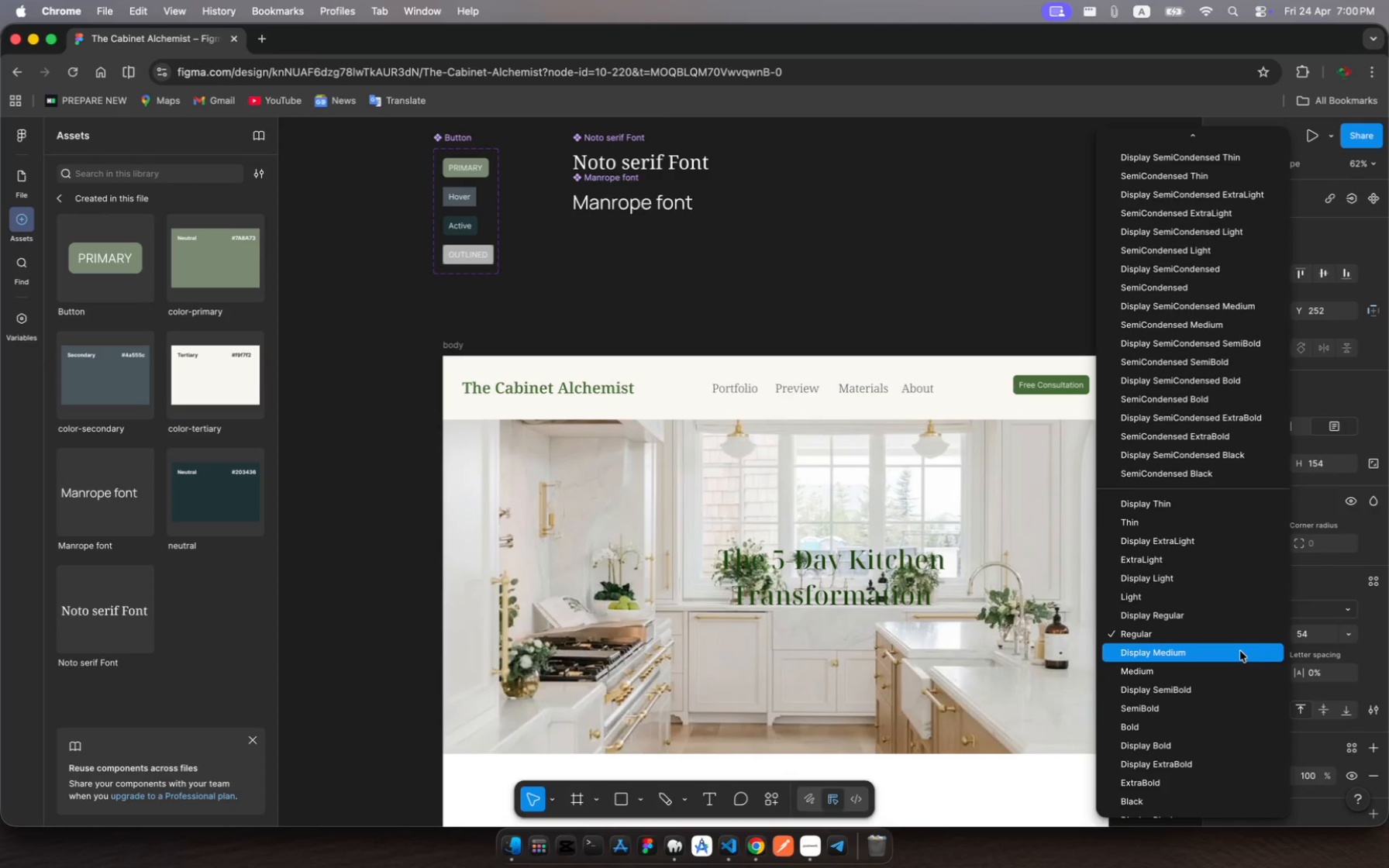 
left_click([1239, 665])
 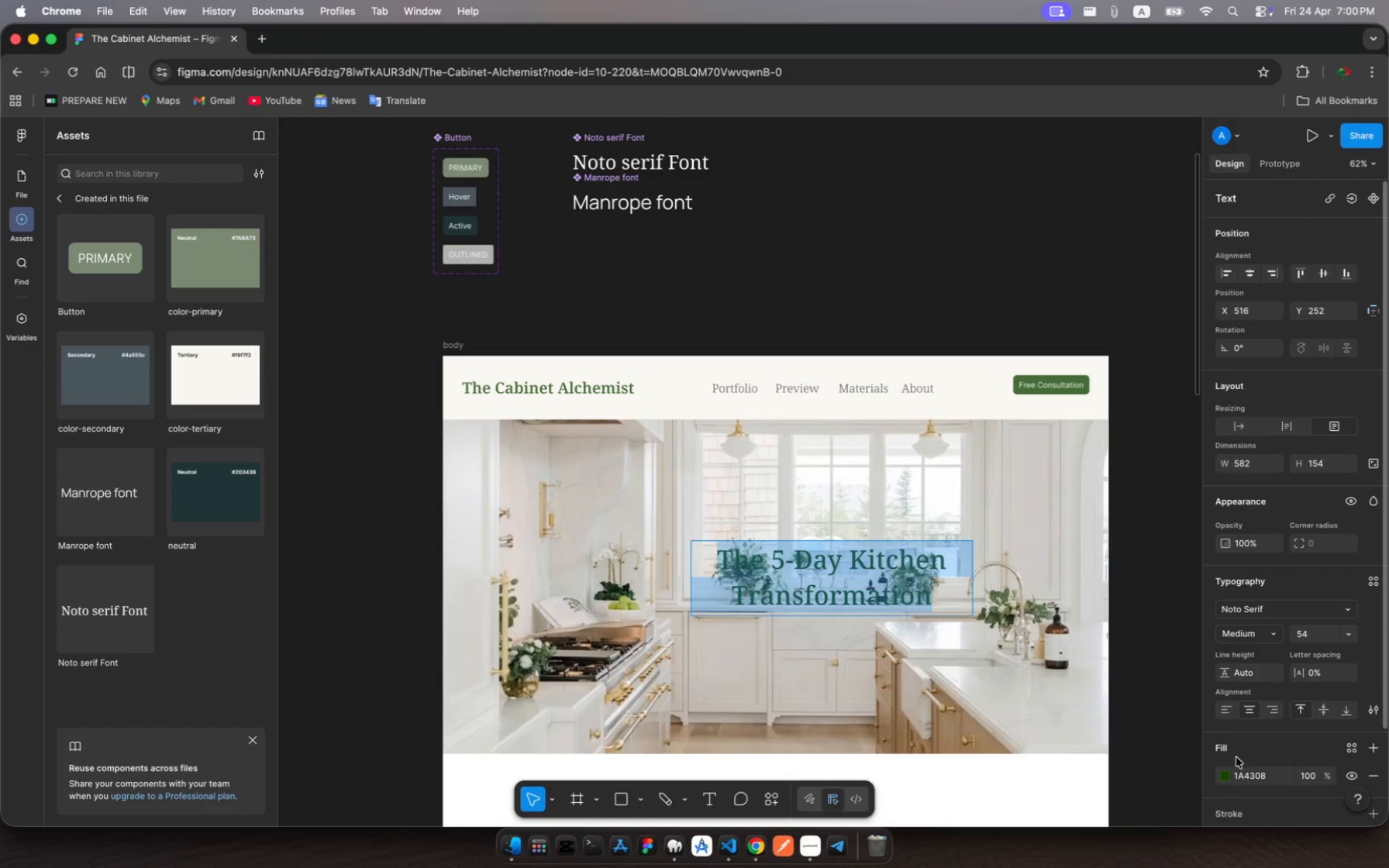 
left_click([1226, 774])
 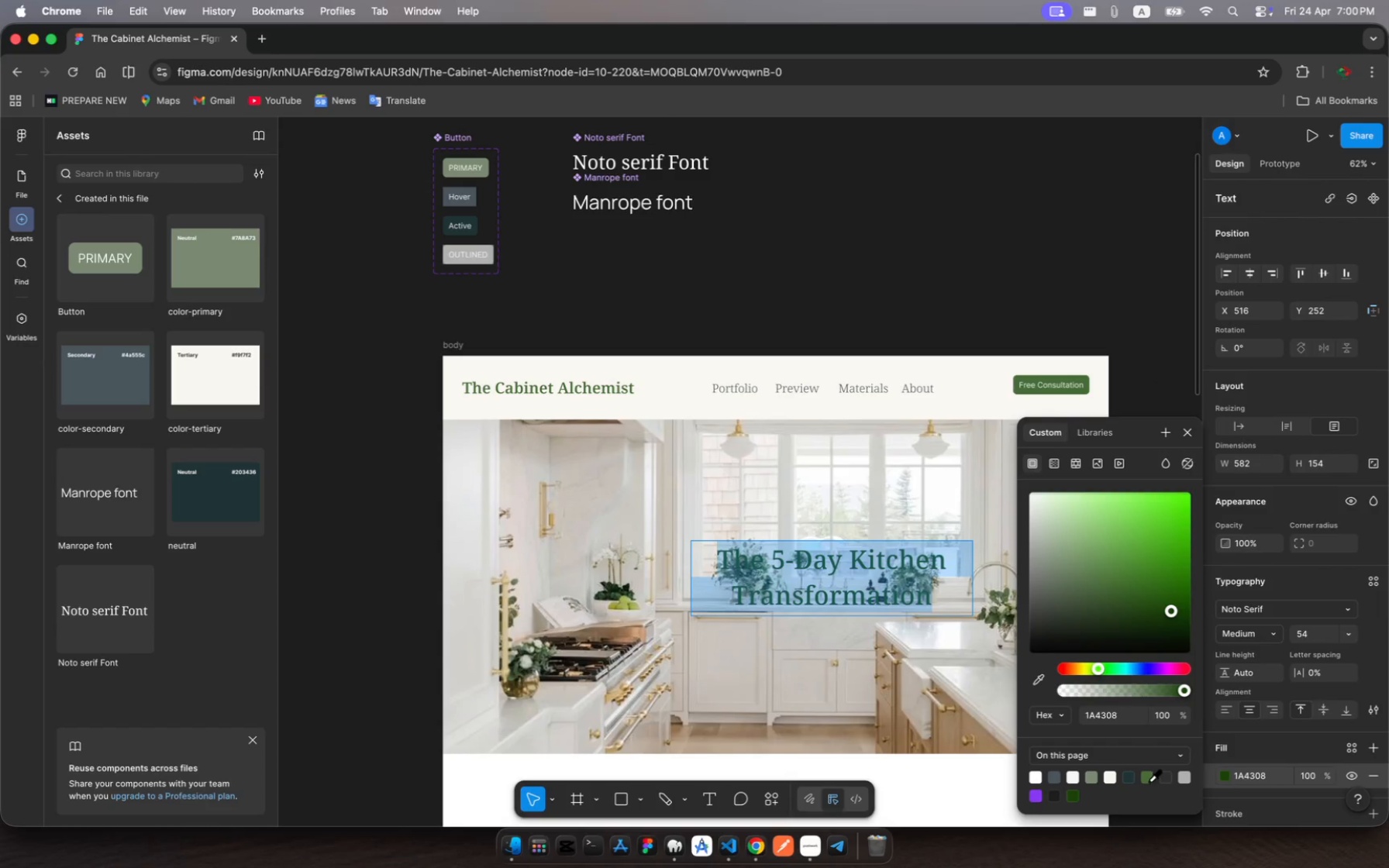 
left_click([1146, 781])
 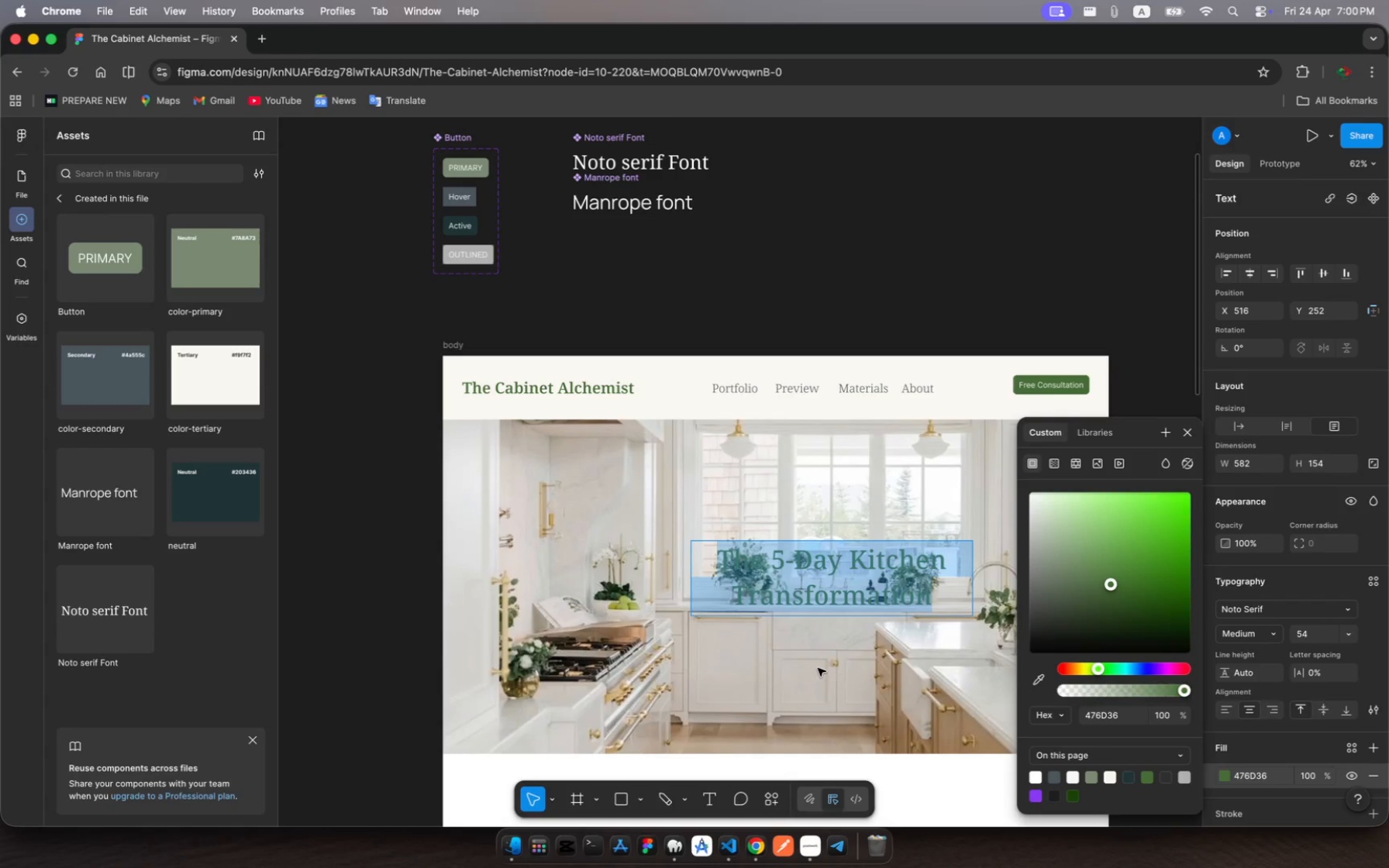 
wait(11.41)
 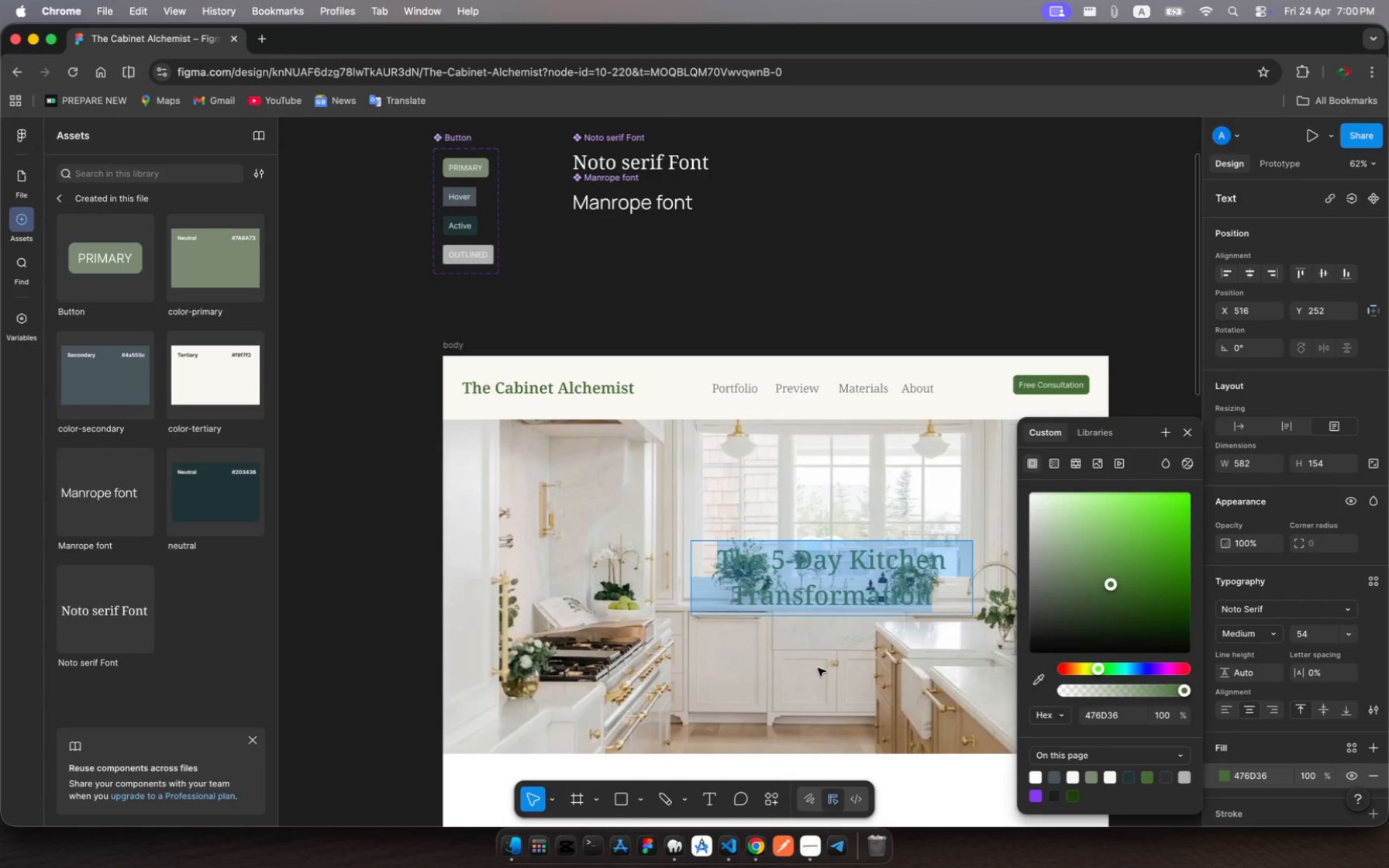 
key(Escape)
 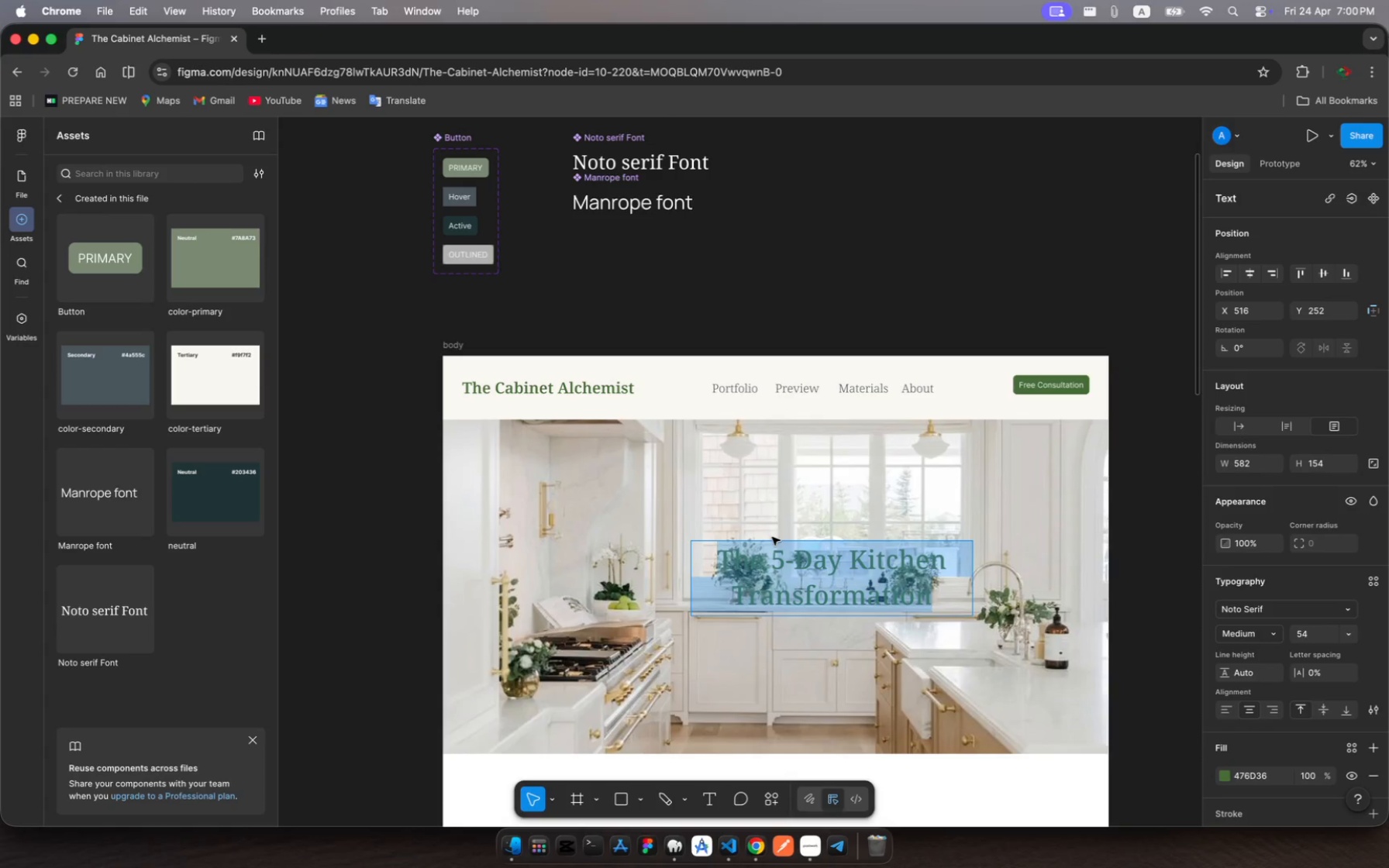 
key(Escape)
 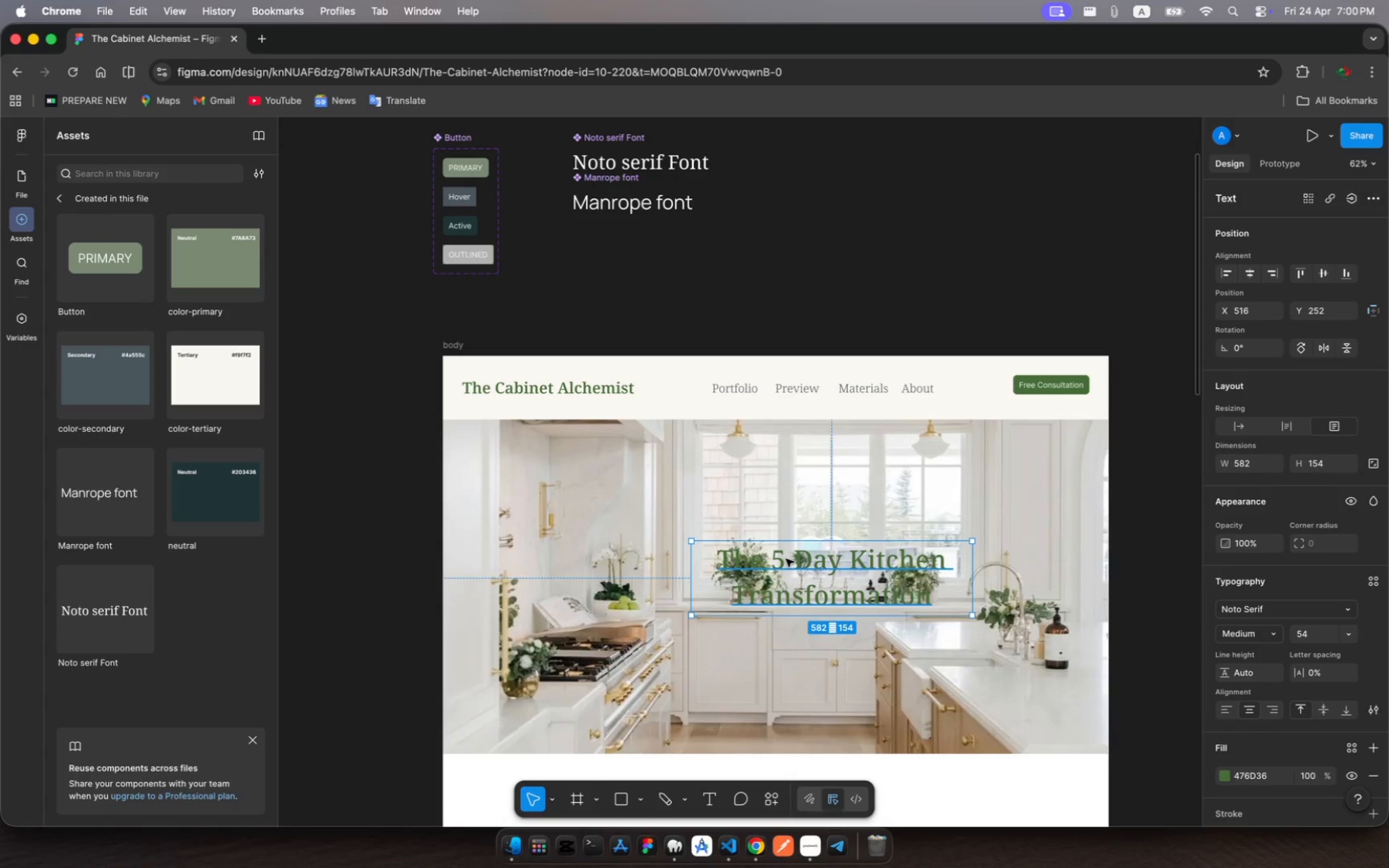 
right_click([786, 559])
 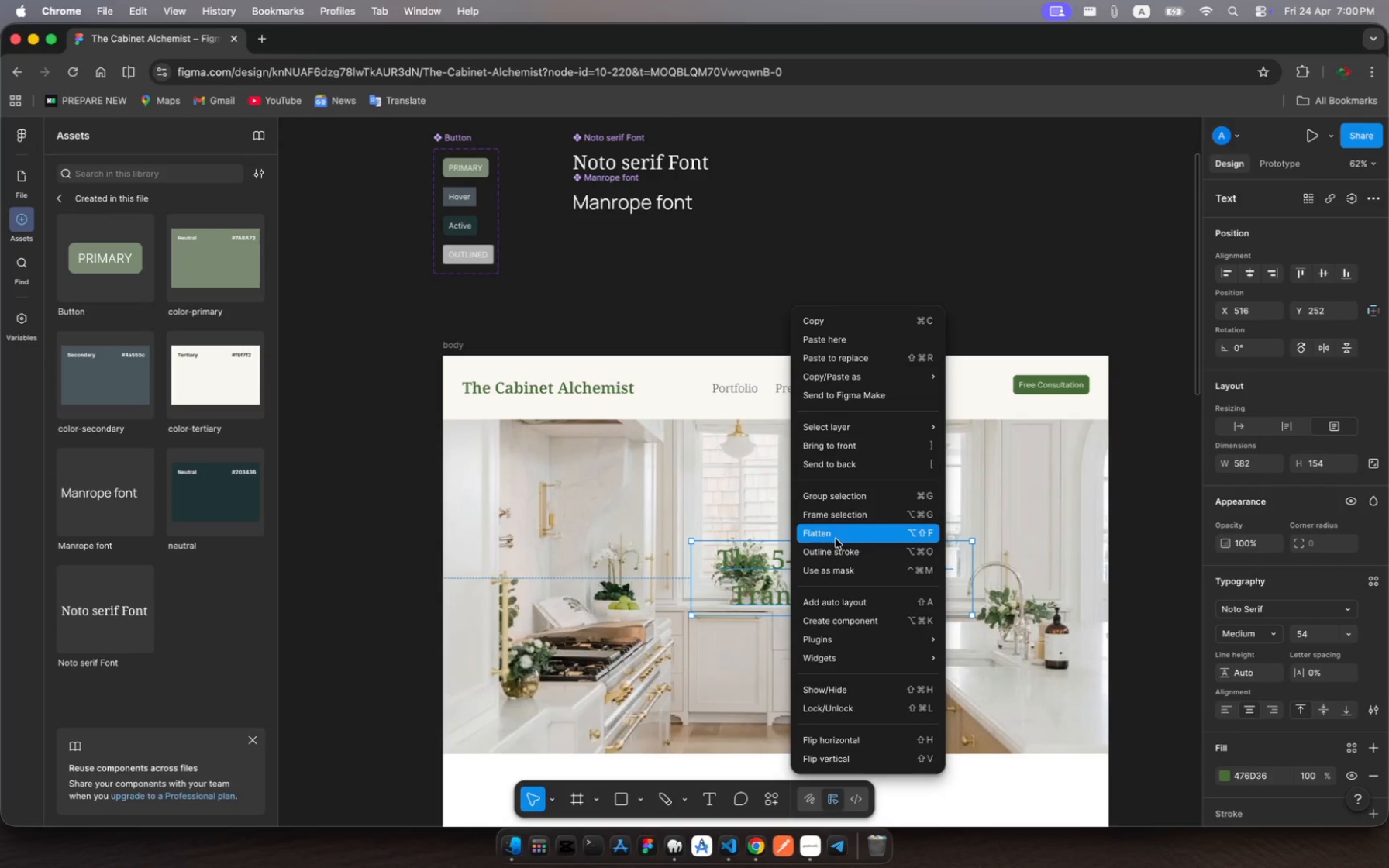 
wait(5.33)
 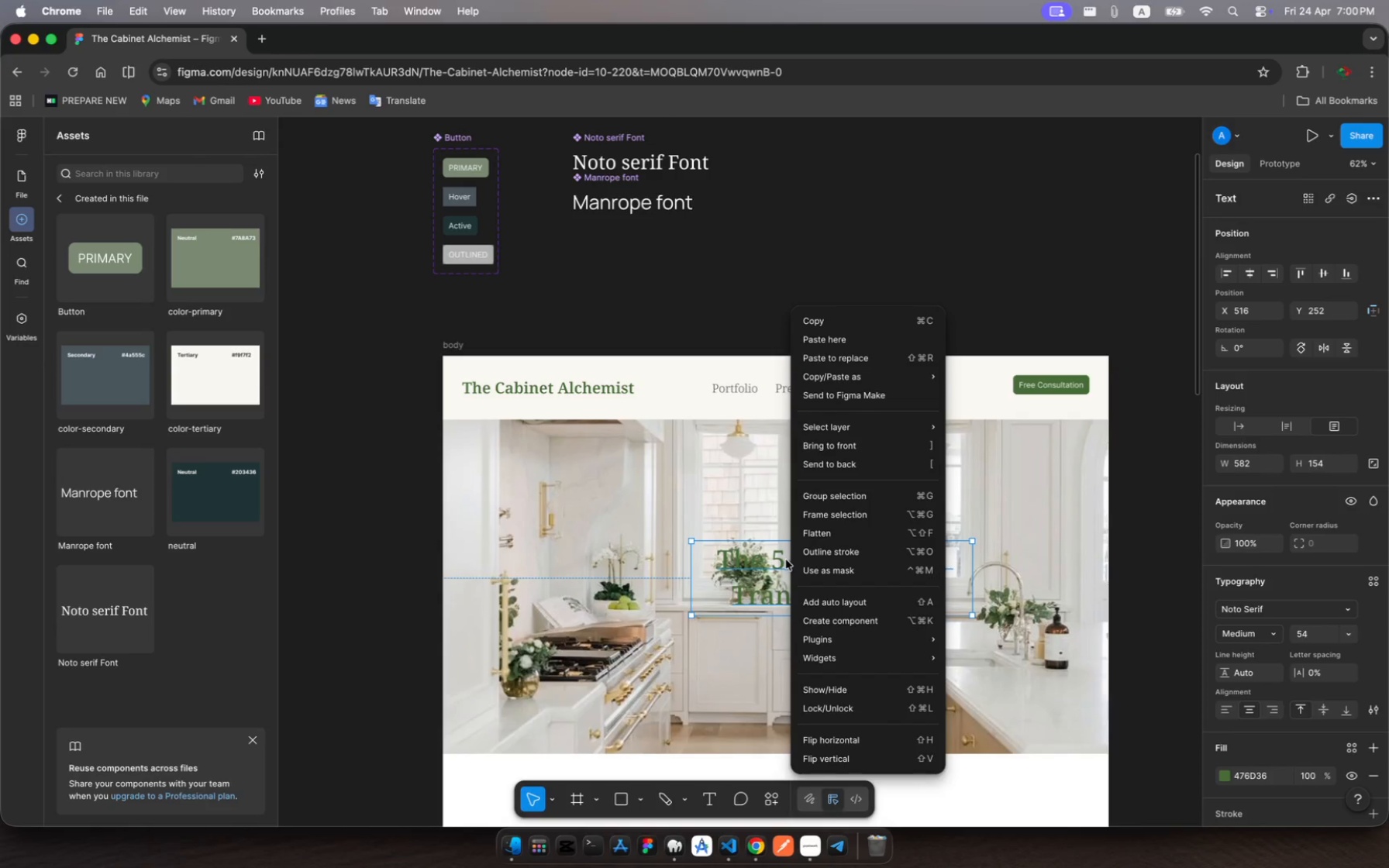 
left_click([843, 594])
 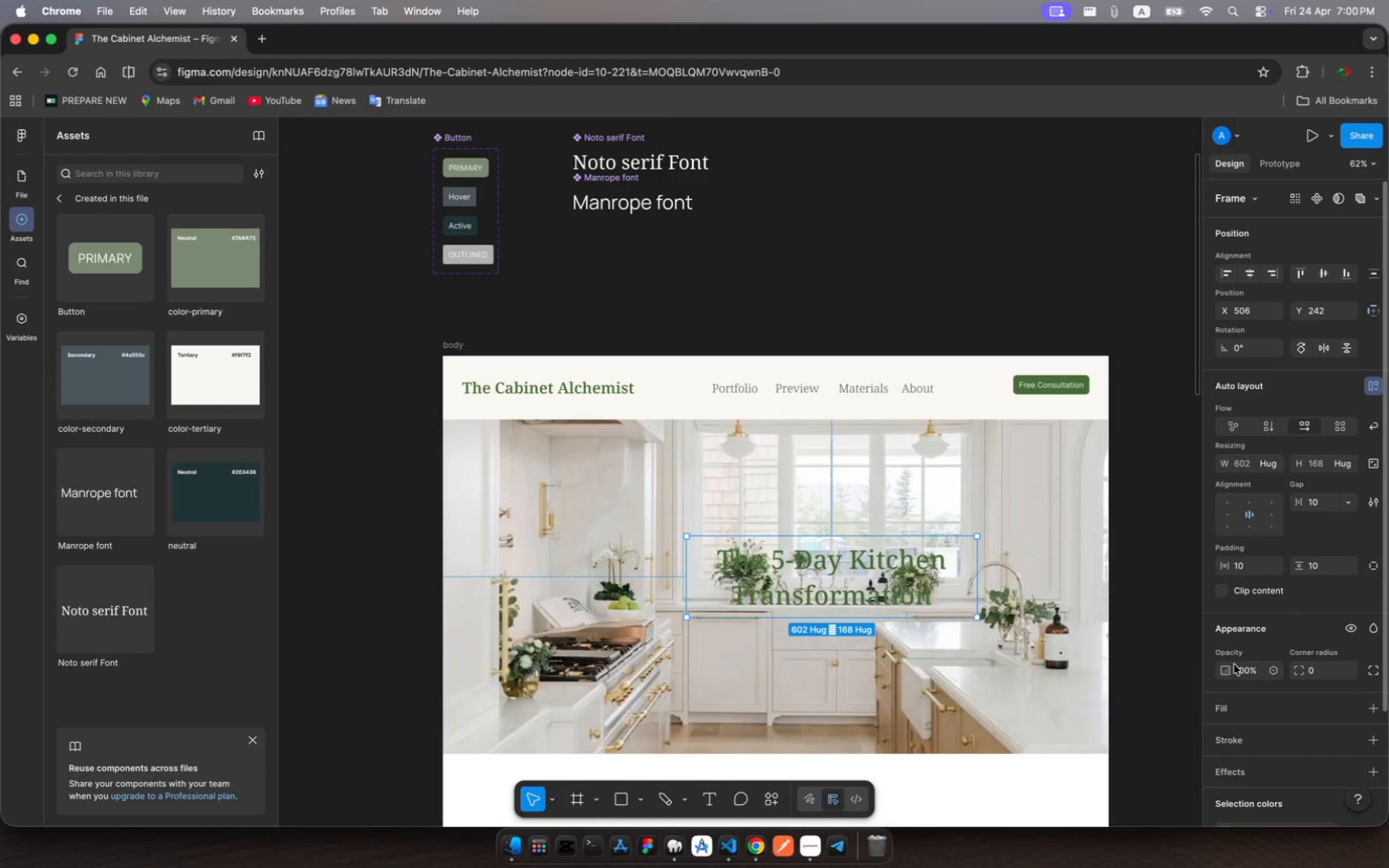 
left_click([1224, 708])
 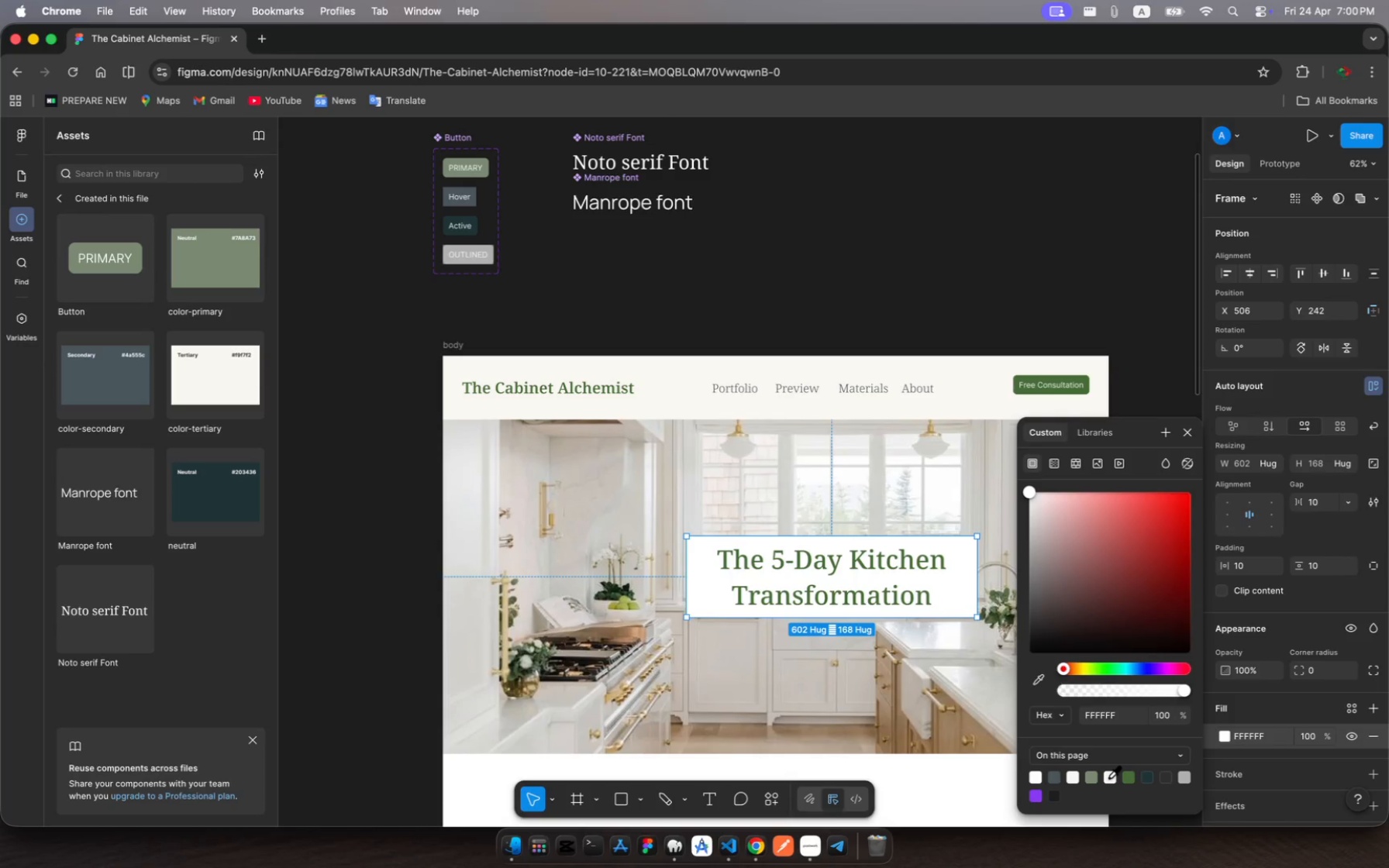 
wait(6.98)
 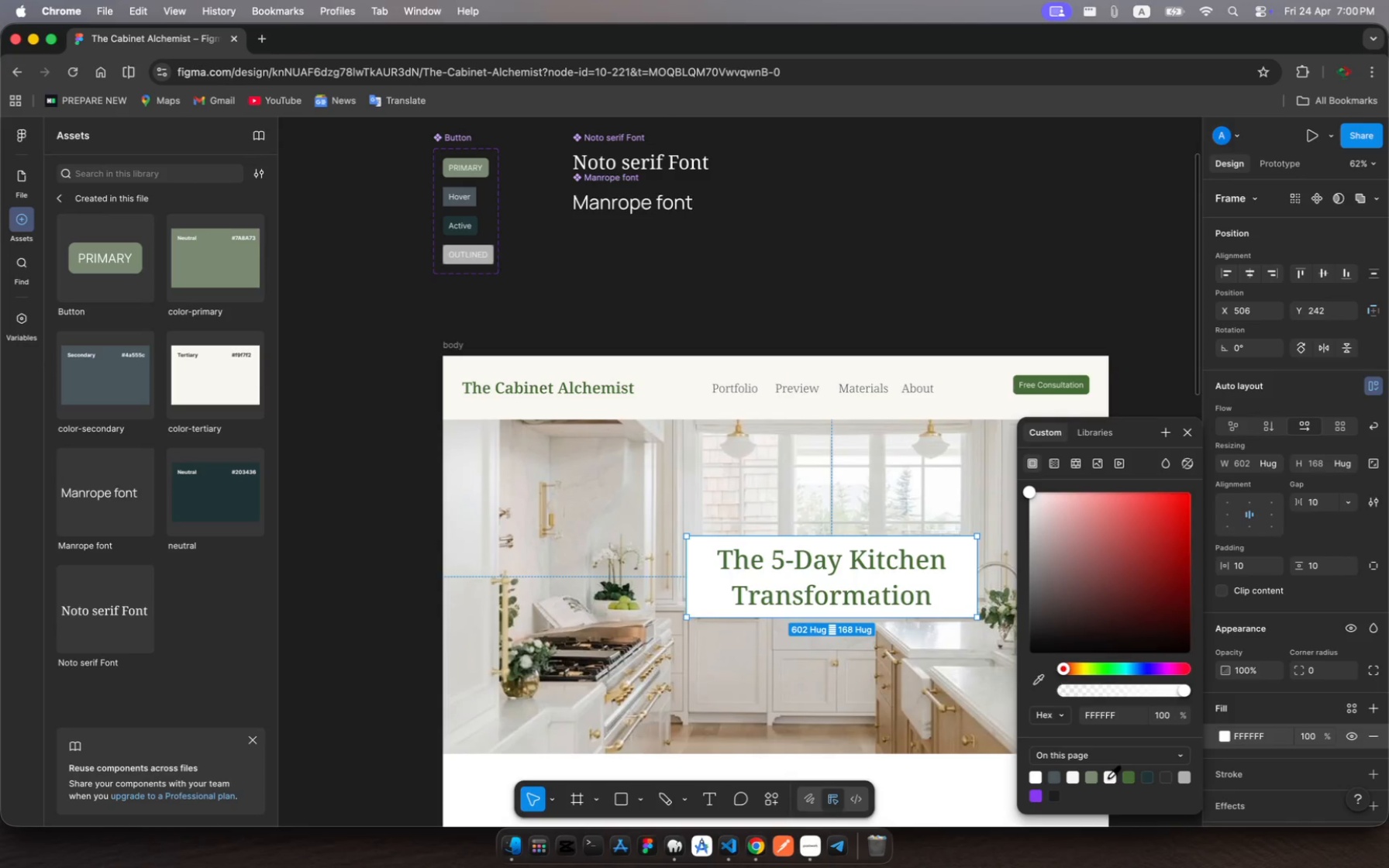 
left_click([1108, 777])
 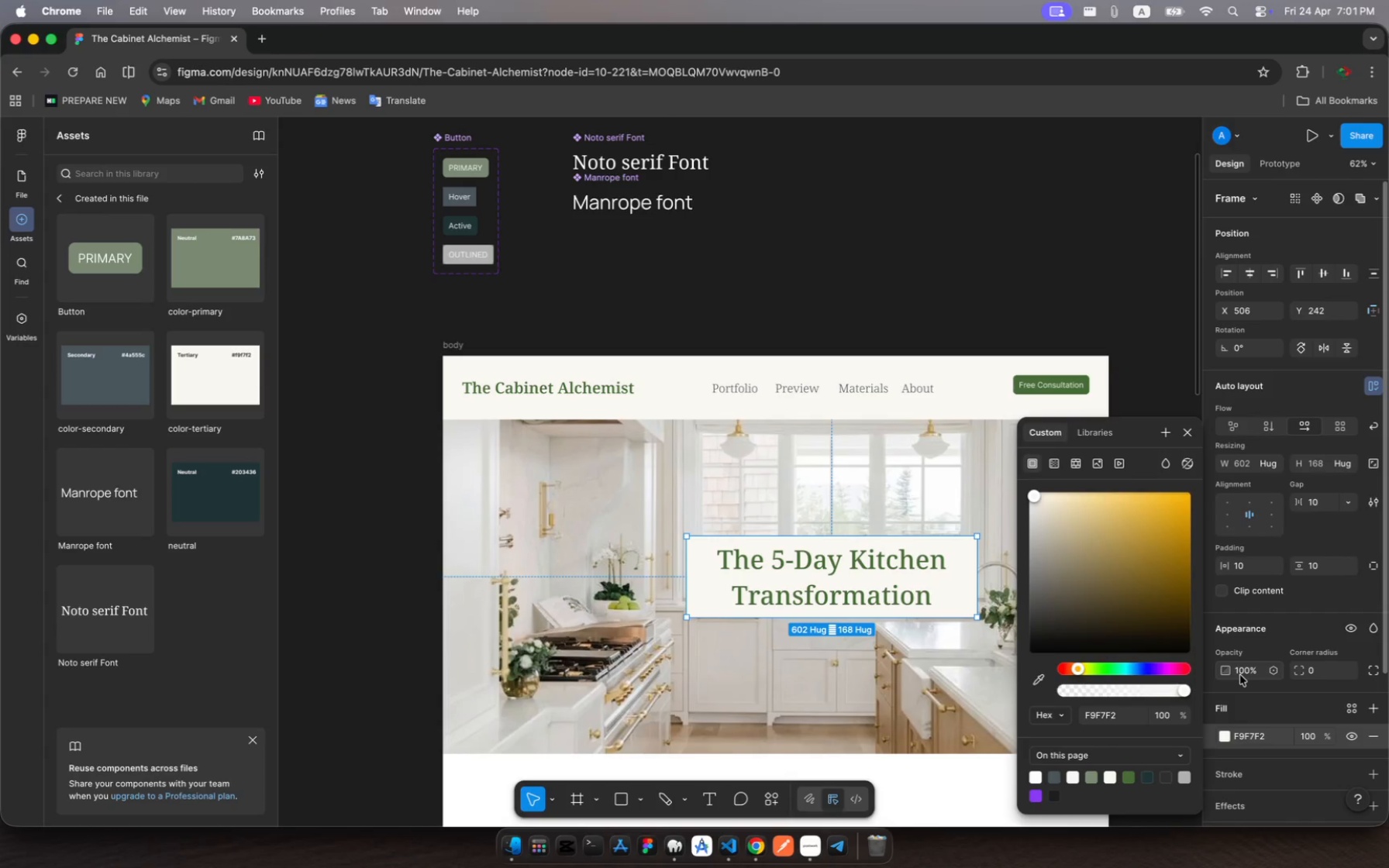 
wait(15.87)
 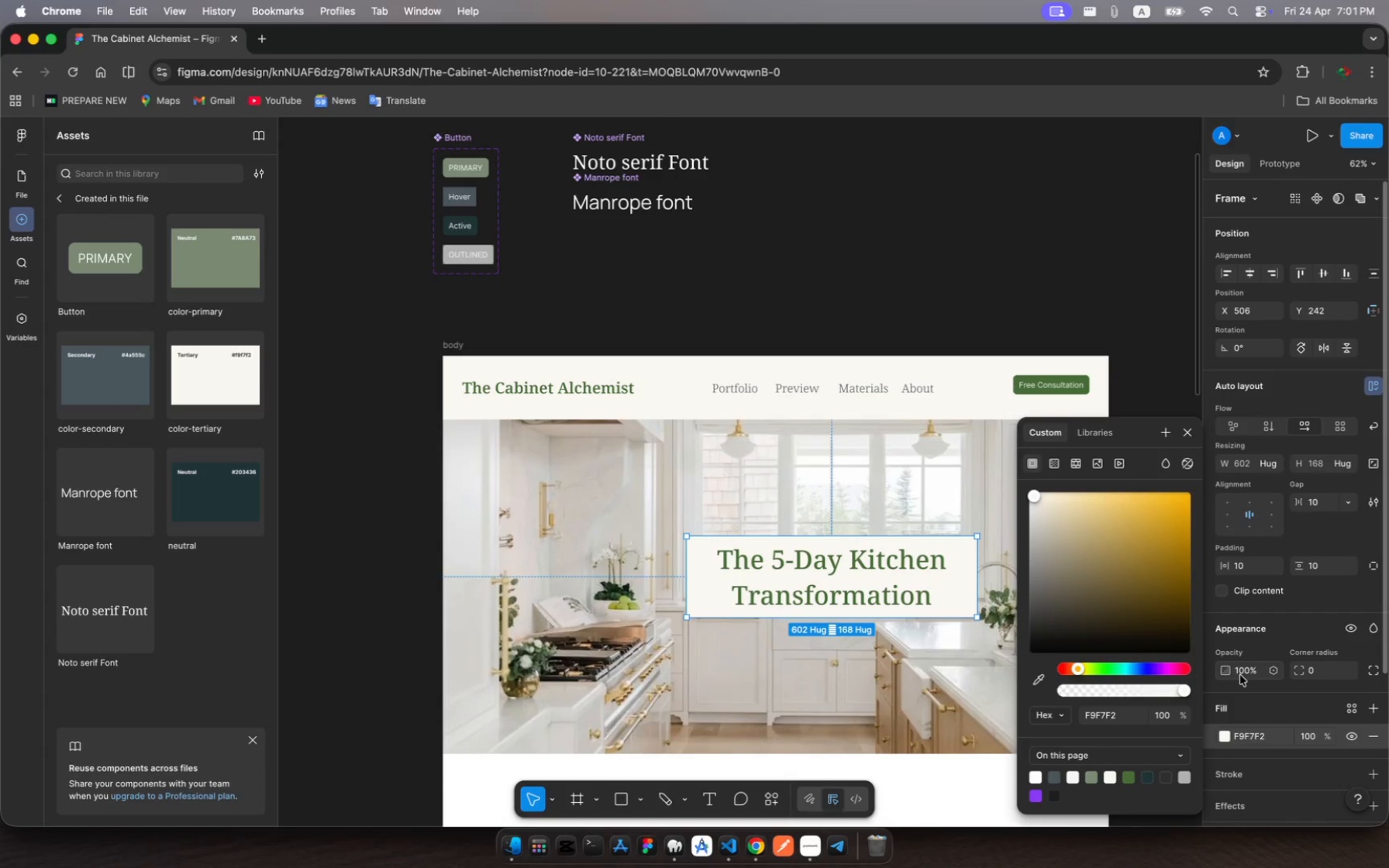 
left_click([1309, 670])
 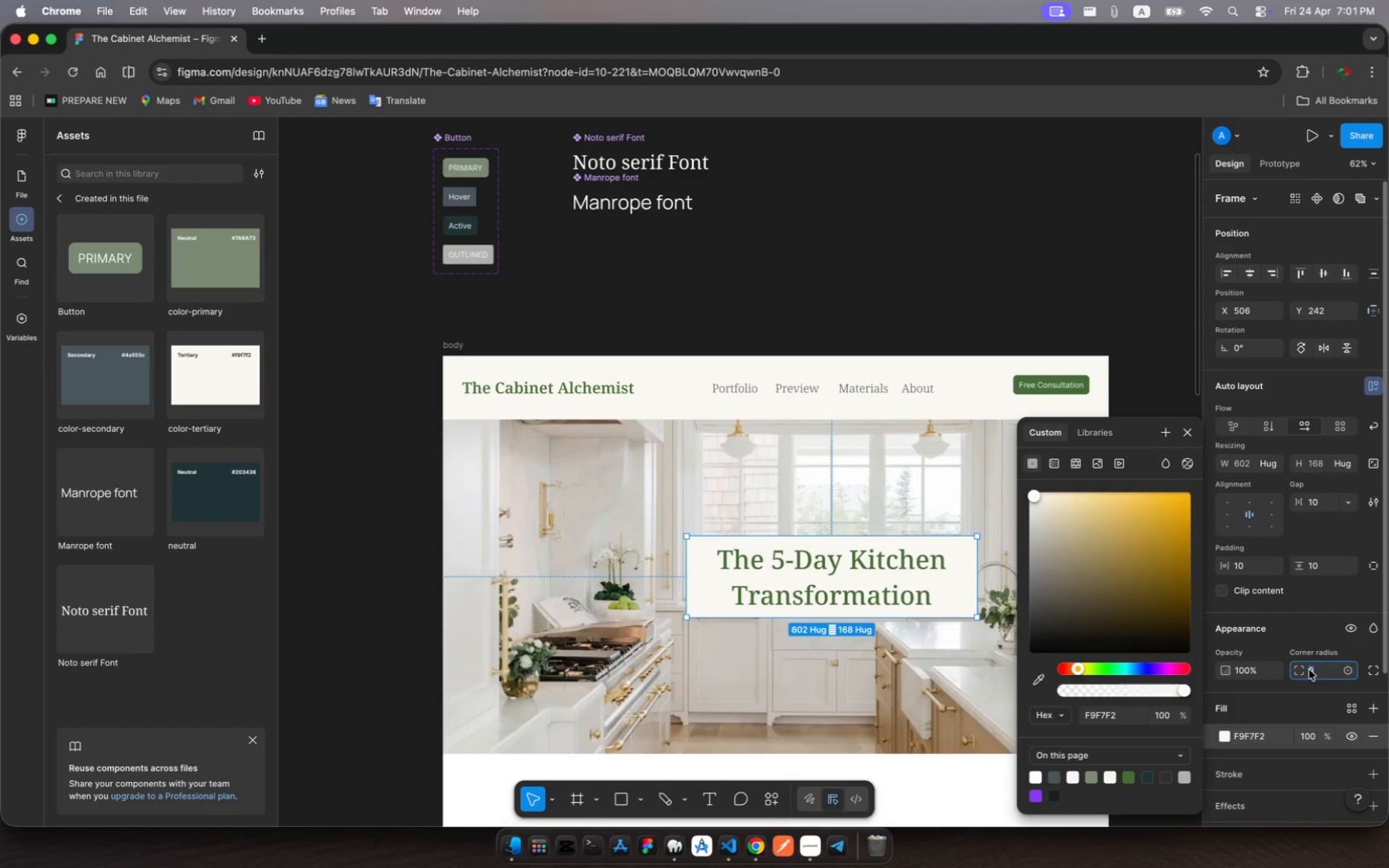 
type(25)
 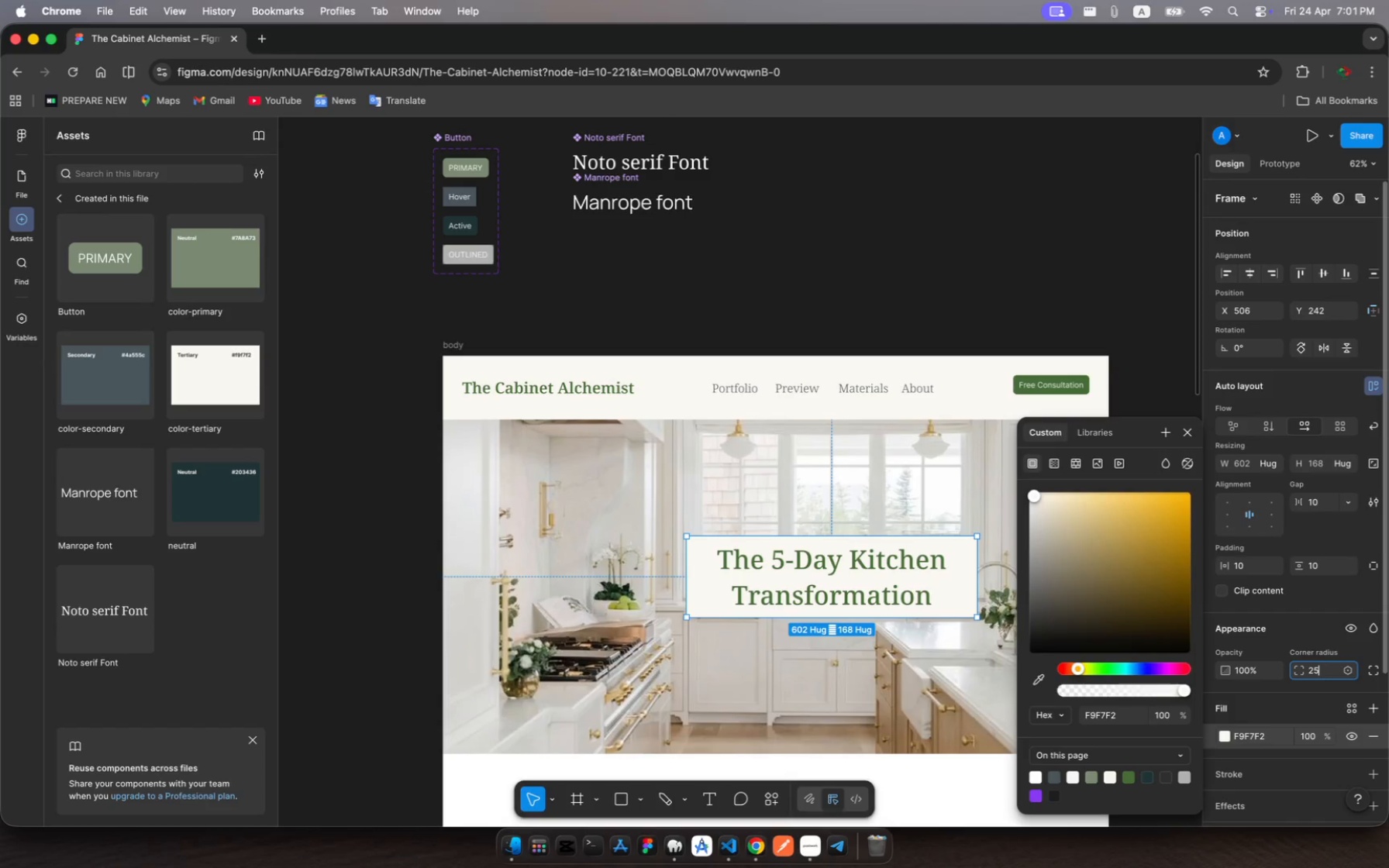 
key(Enter)
 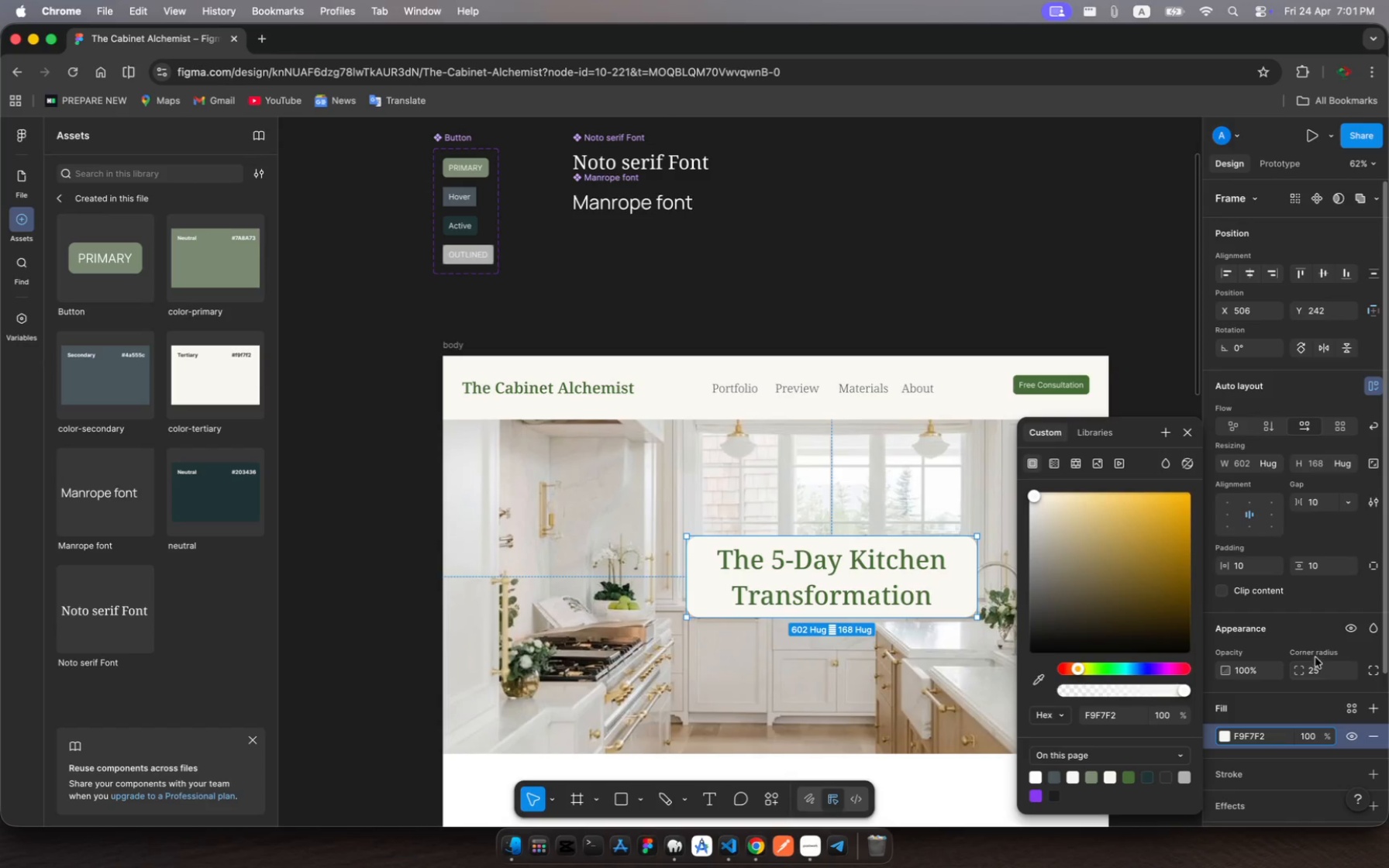 
wait(5.52)
 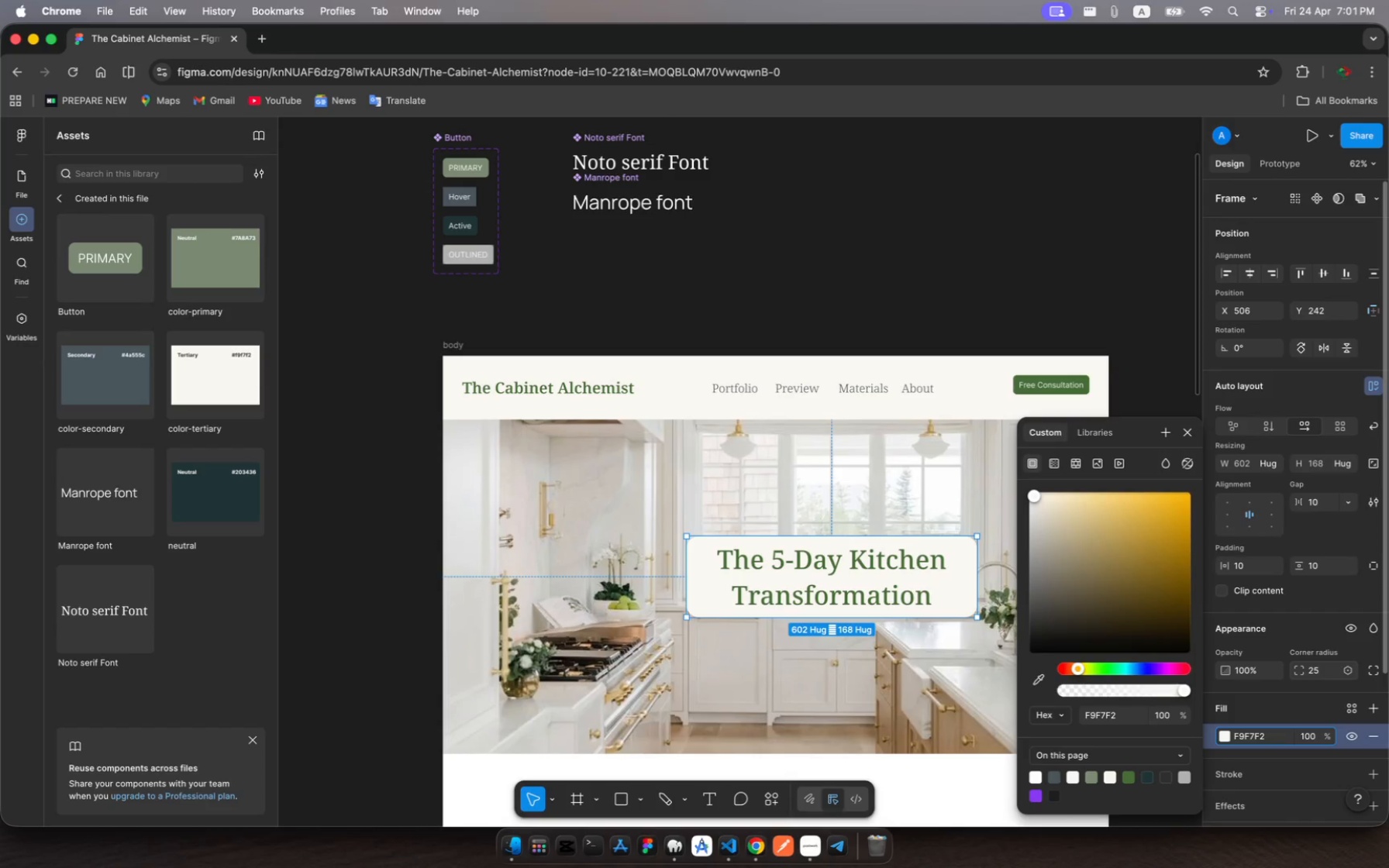 
scroll: coordinate [1291, 620], scroll_direction: down, amount: 27.0
 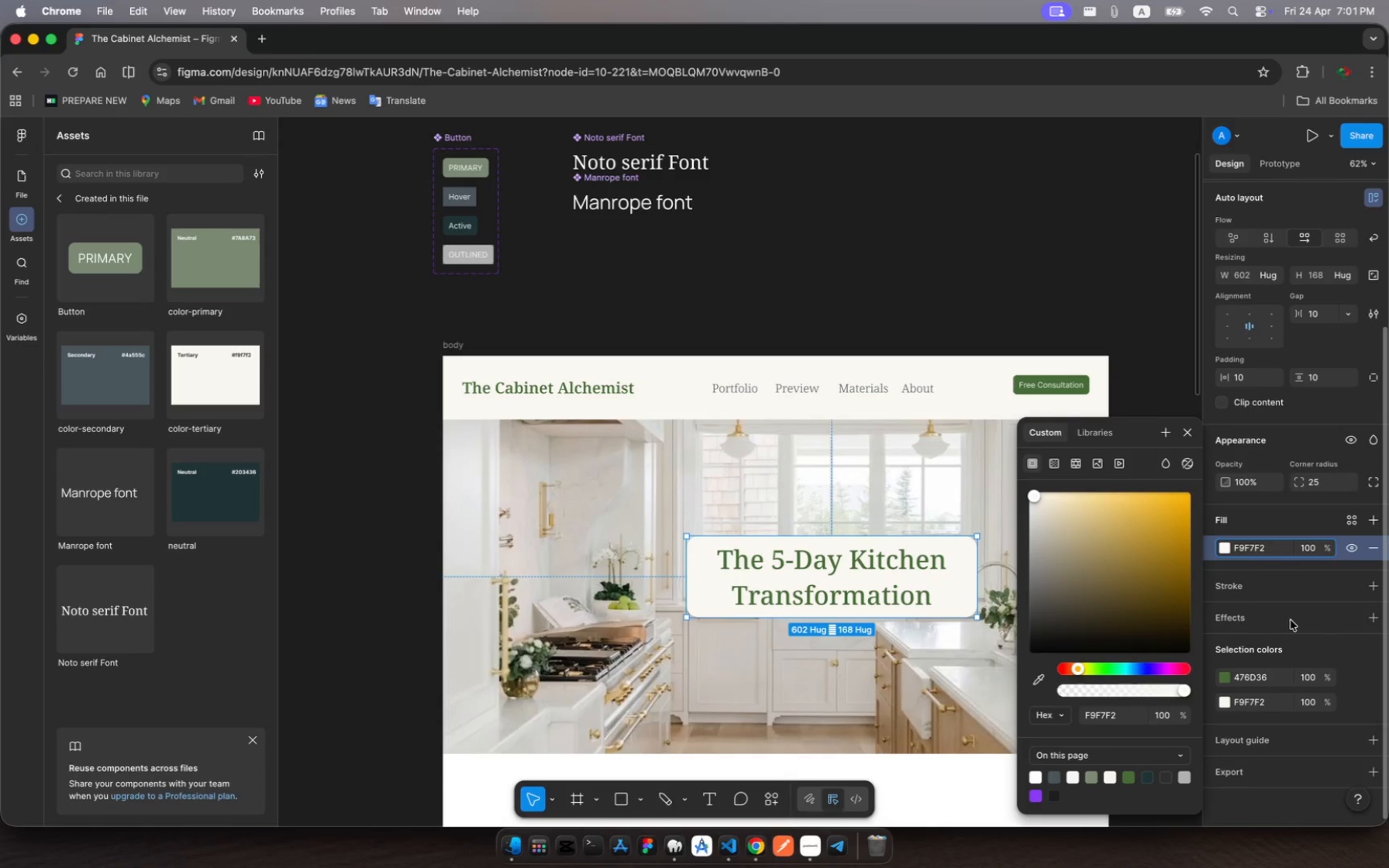 
scroll: coordinate [1291, 620], scroll_direction: up, amount: 23.0
 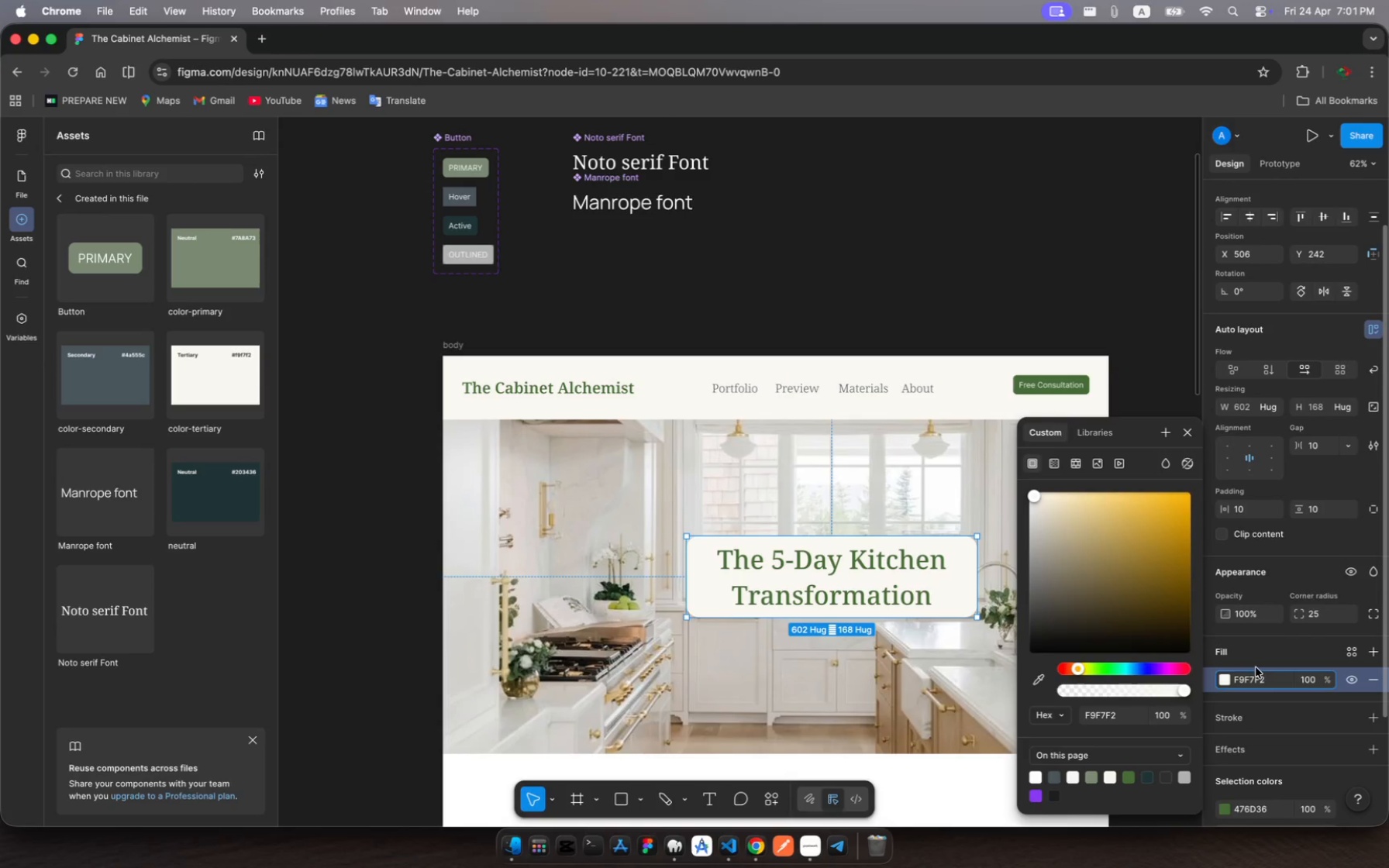 
scroll: coordinate [1255, 675], scroll_direction: down, amount: 10.0
 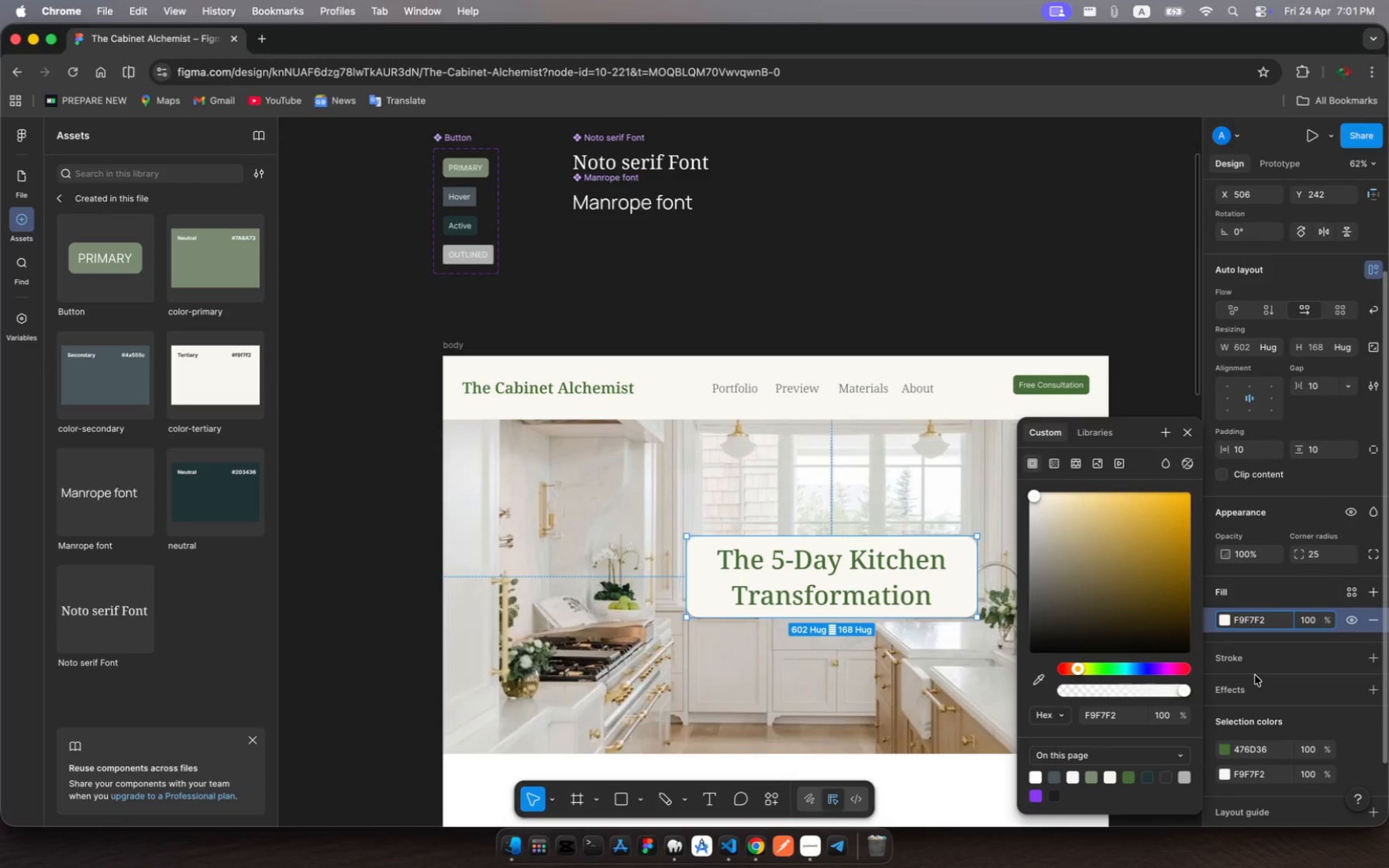 
key(Escape)
 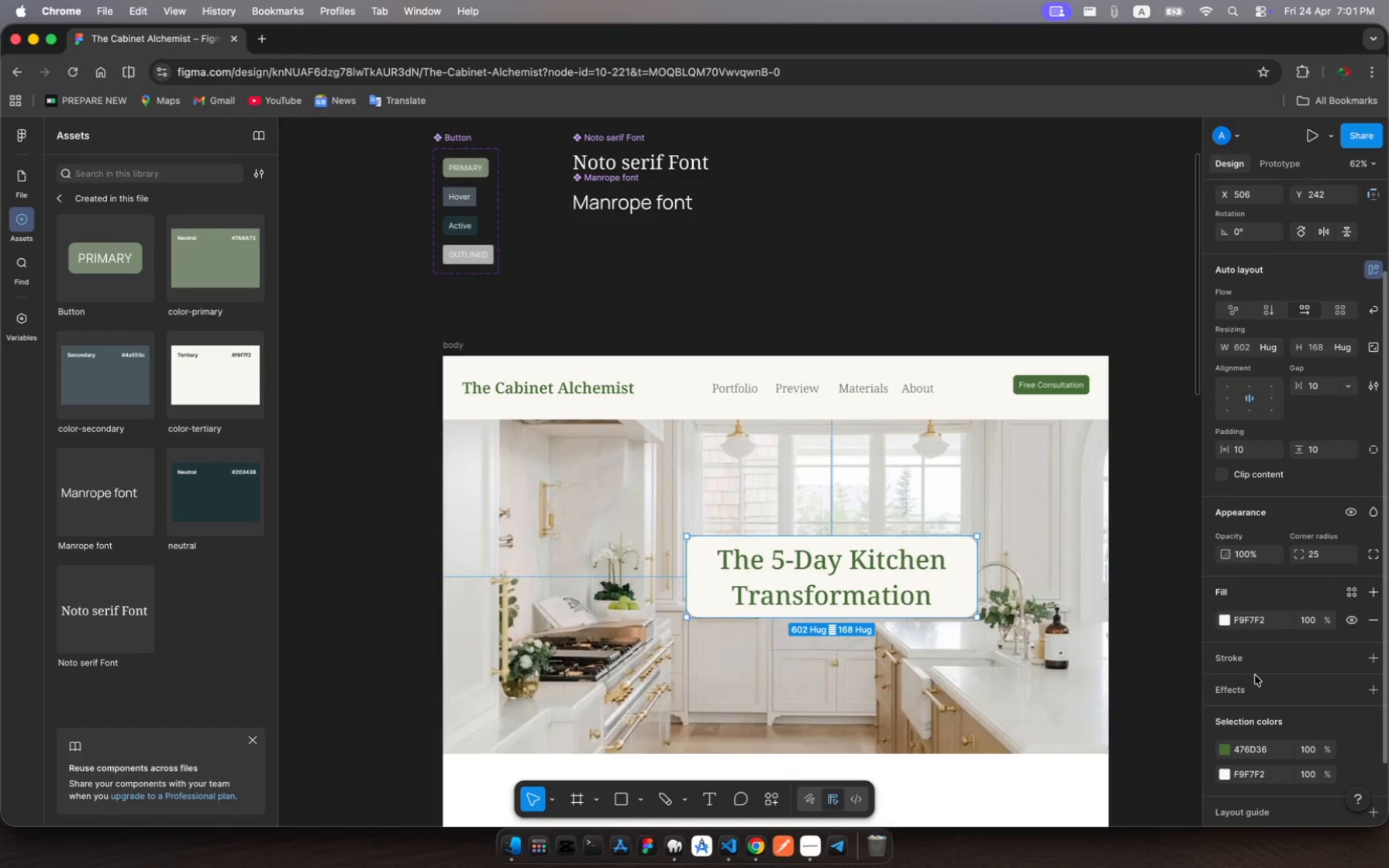 
scroll: coordinate [1255, 675], scroll_direction: down, amount: 17.0
 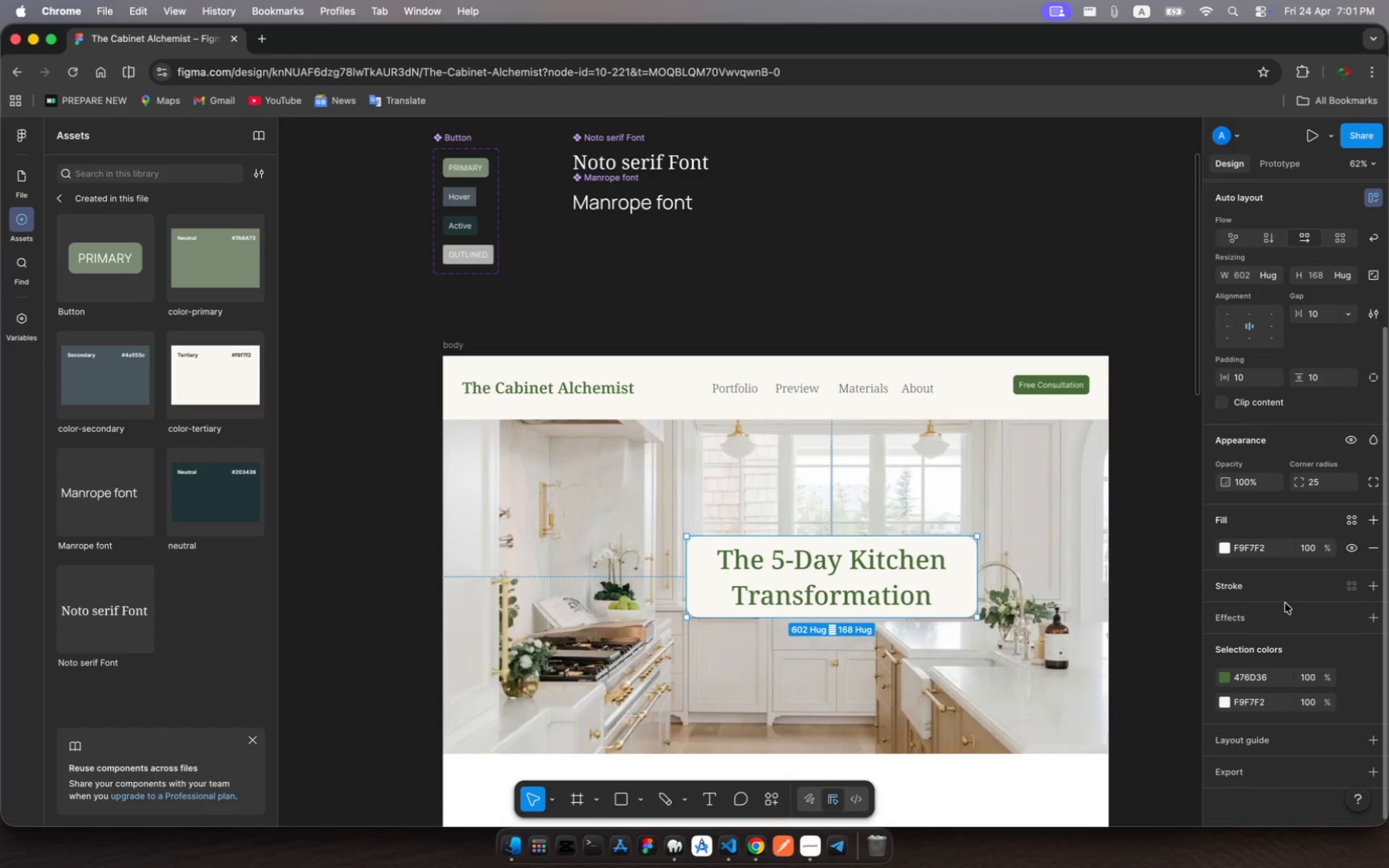 
wait(8.35)
 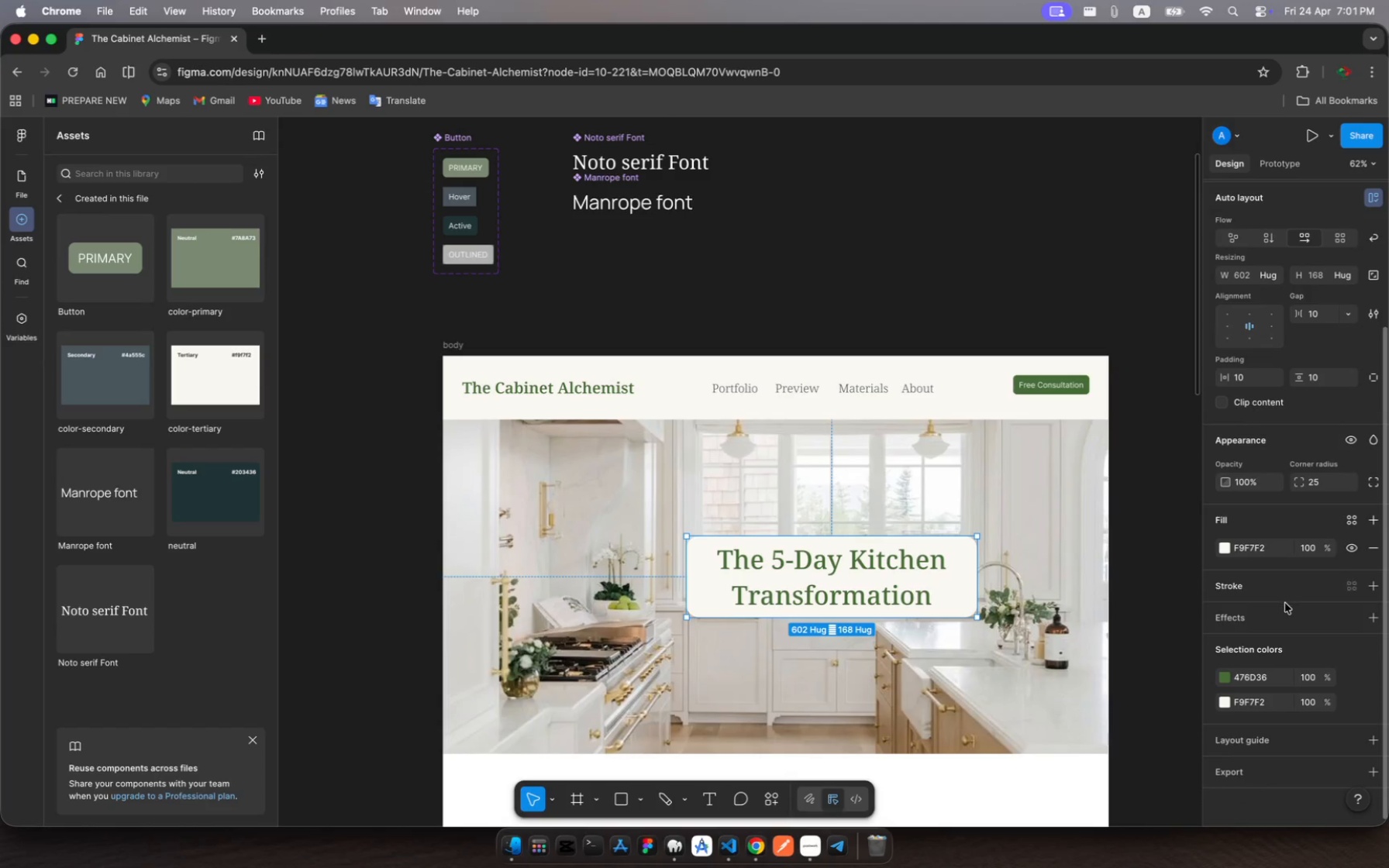 
left_click([1243, 480])
 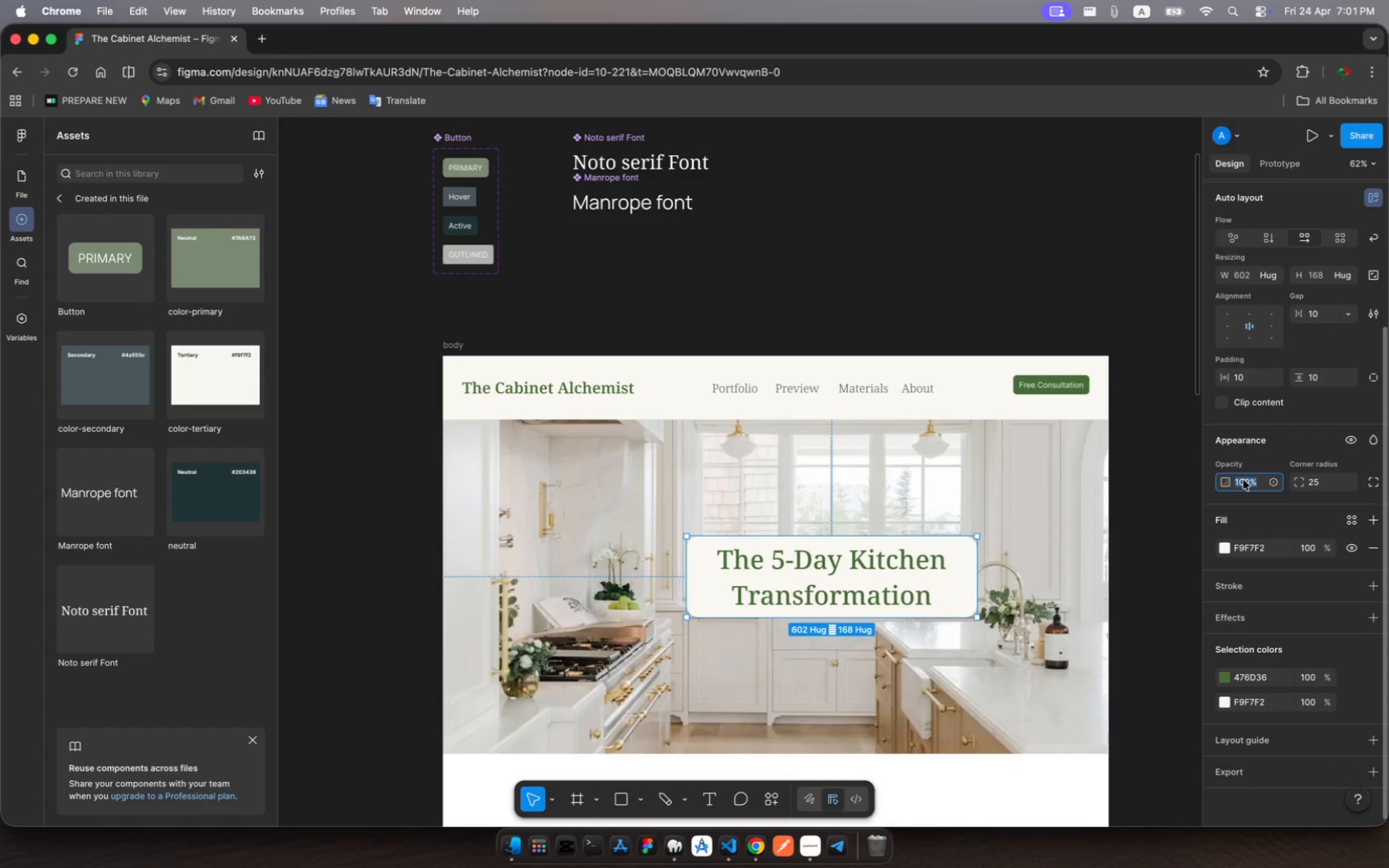 
type(70)
 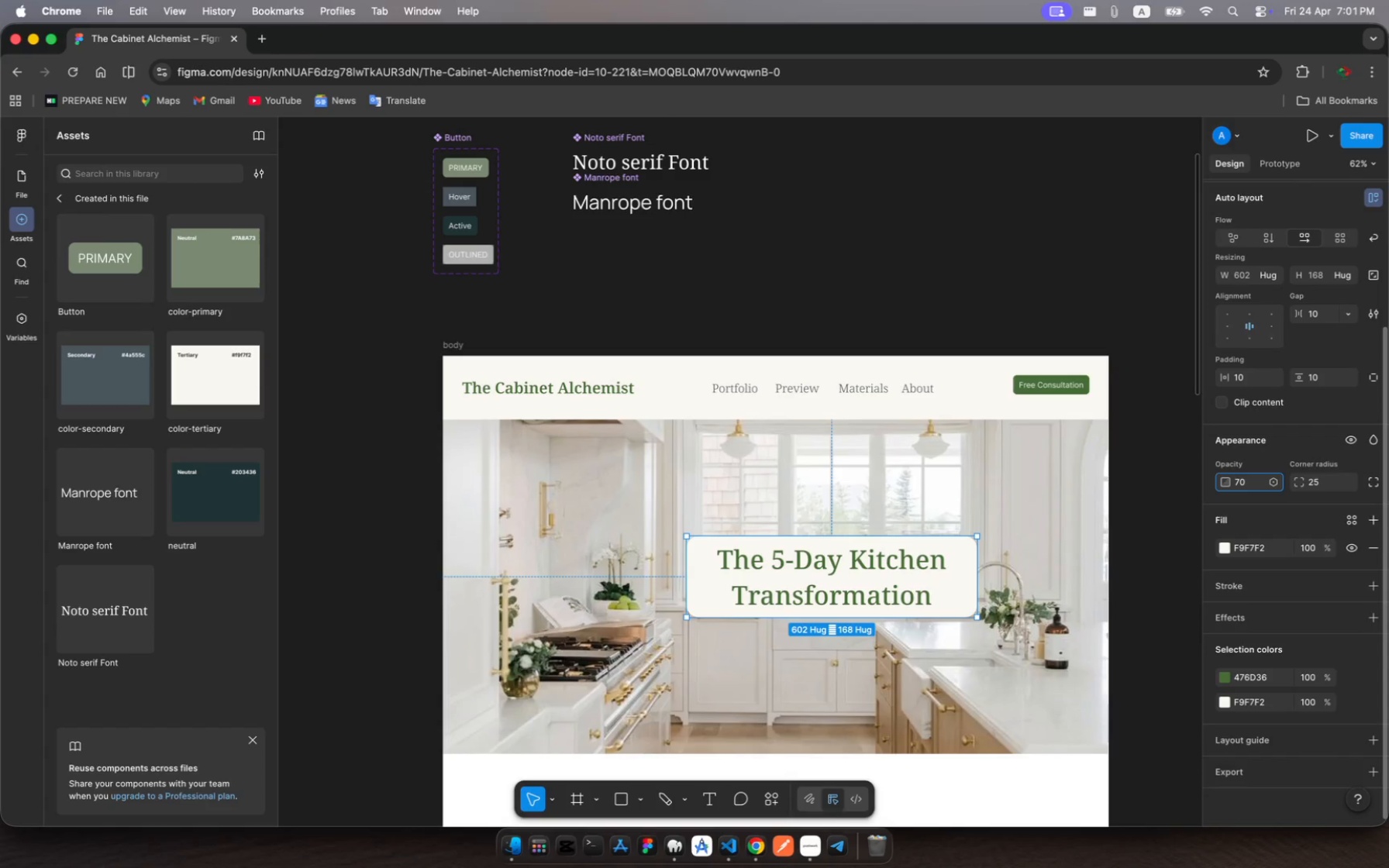 
key(Enter)
 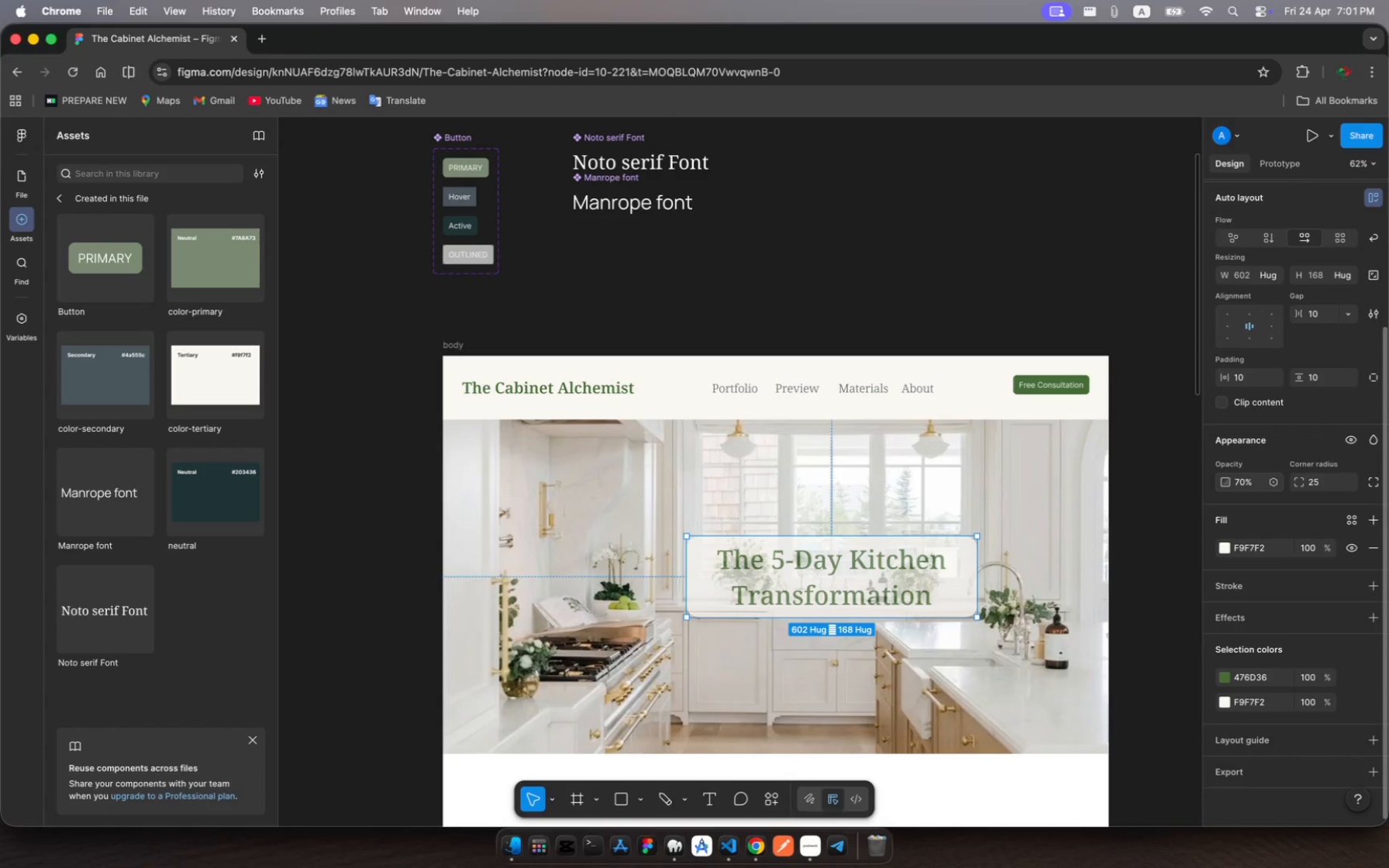 
wait(7.04)
 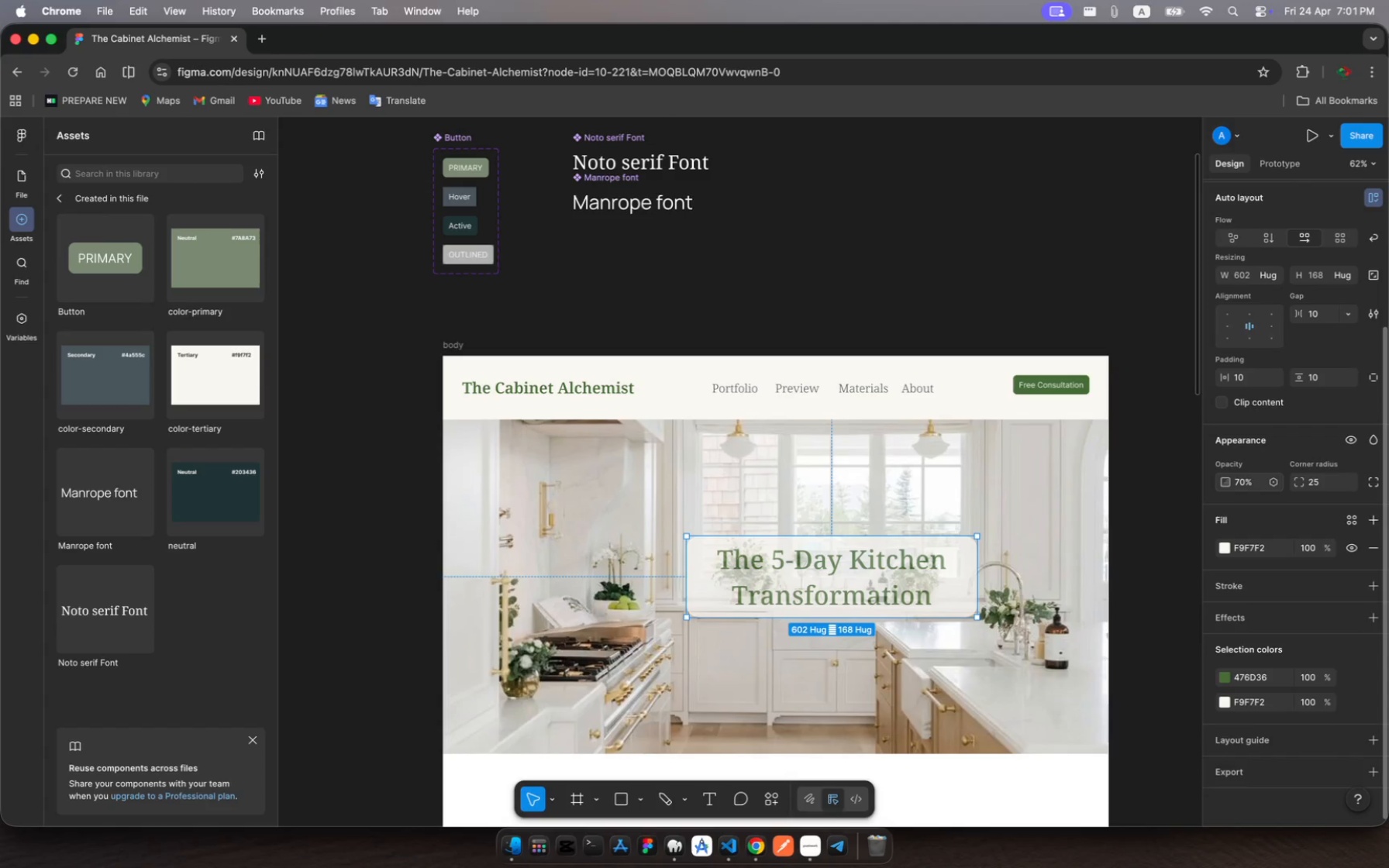 
left_click_drag(start_coordinate=[888, 594], to_coordinate=[874, 566])
 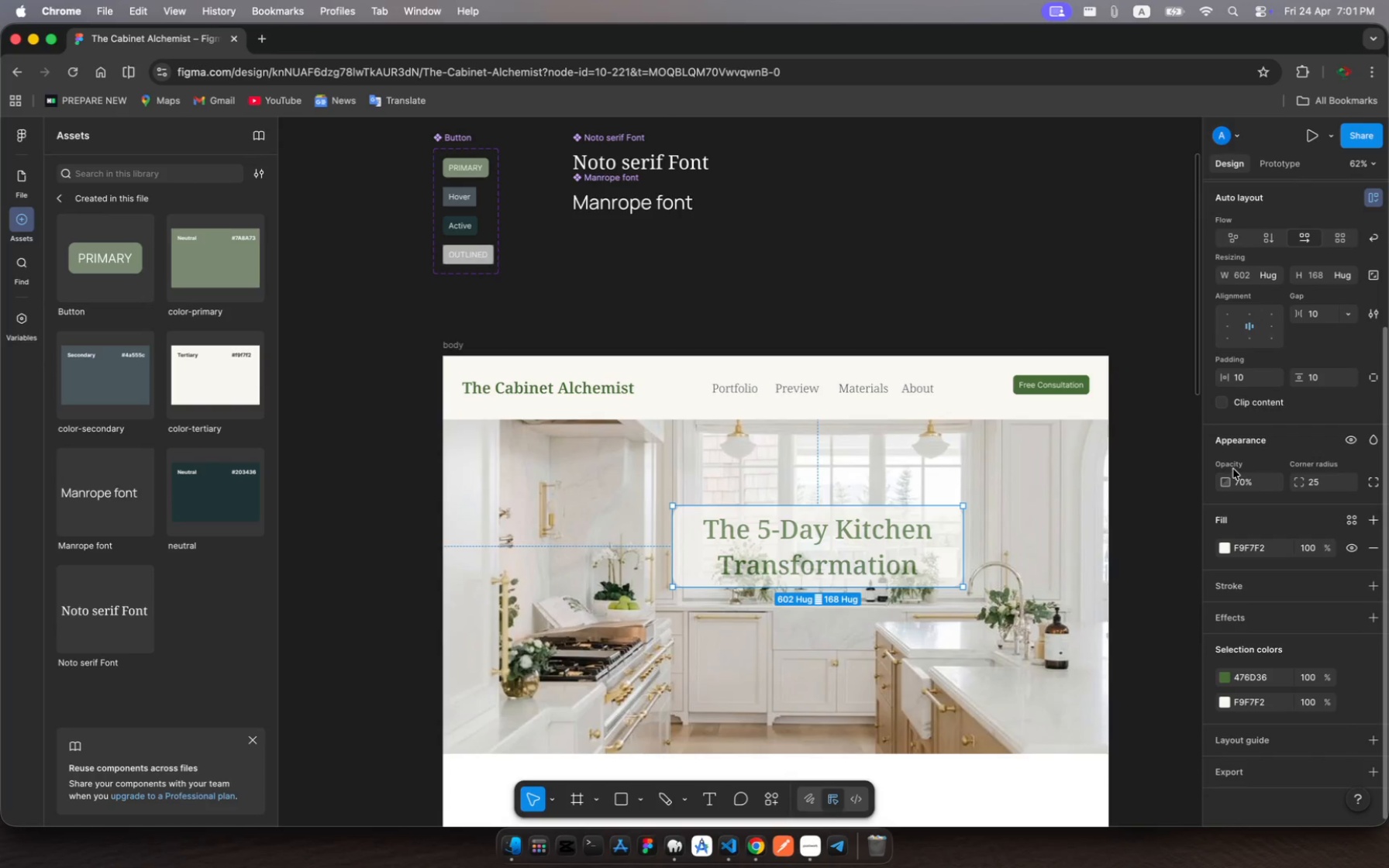 
left_click([1243, 482])
 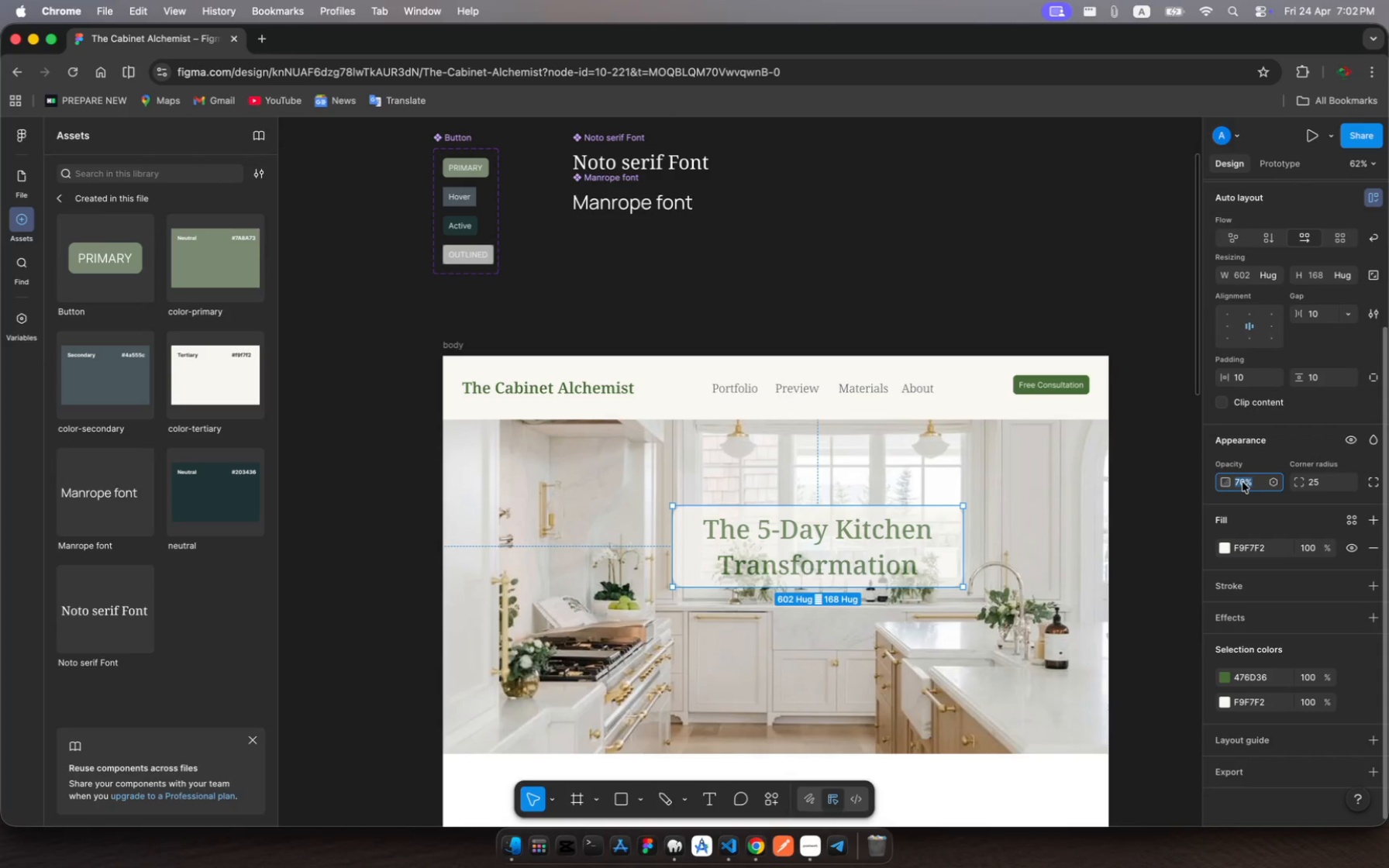 
type(80)
 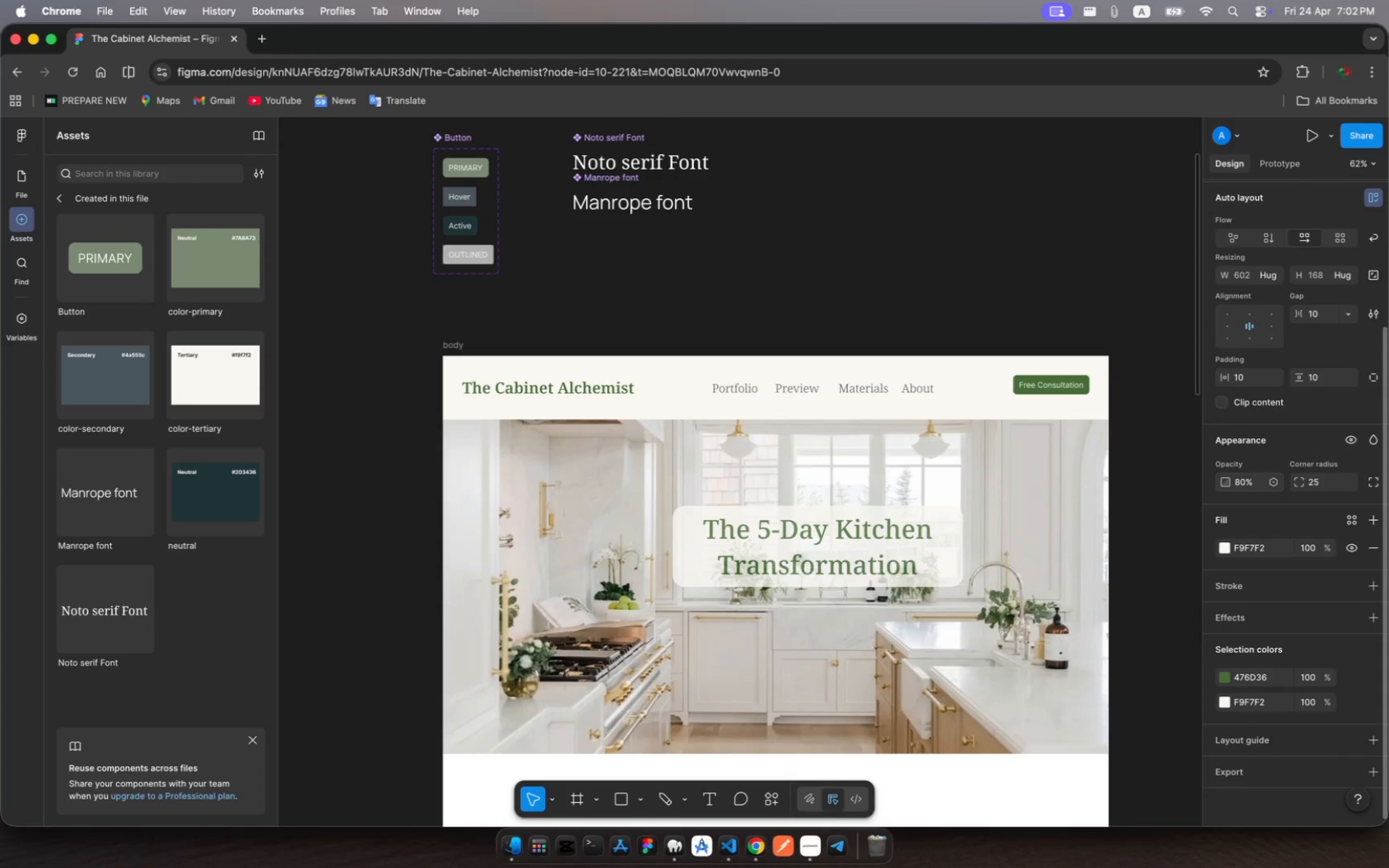 
key(Enter)
 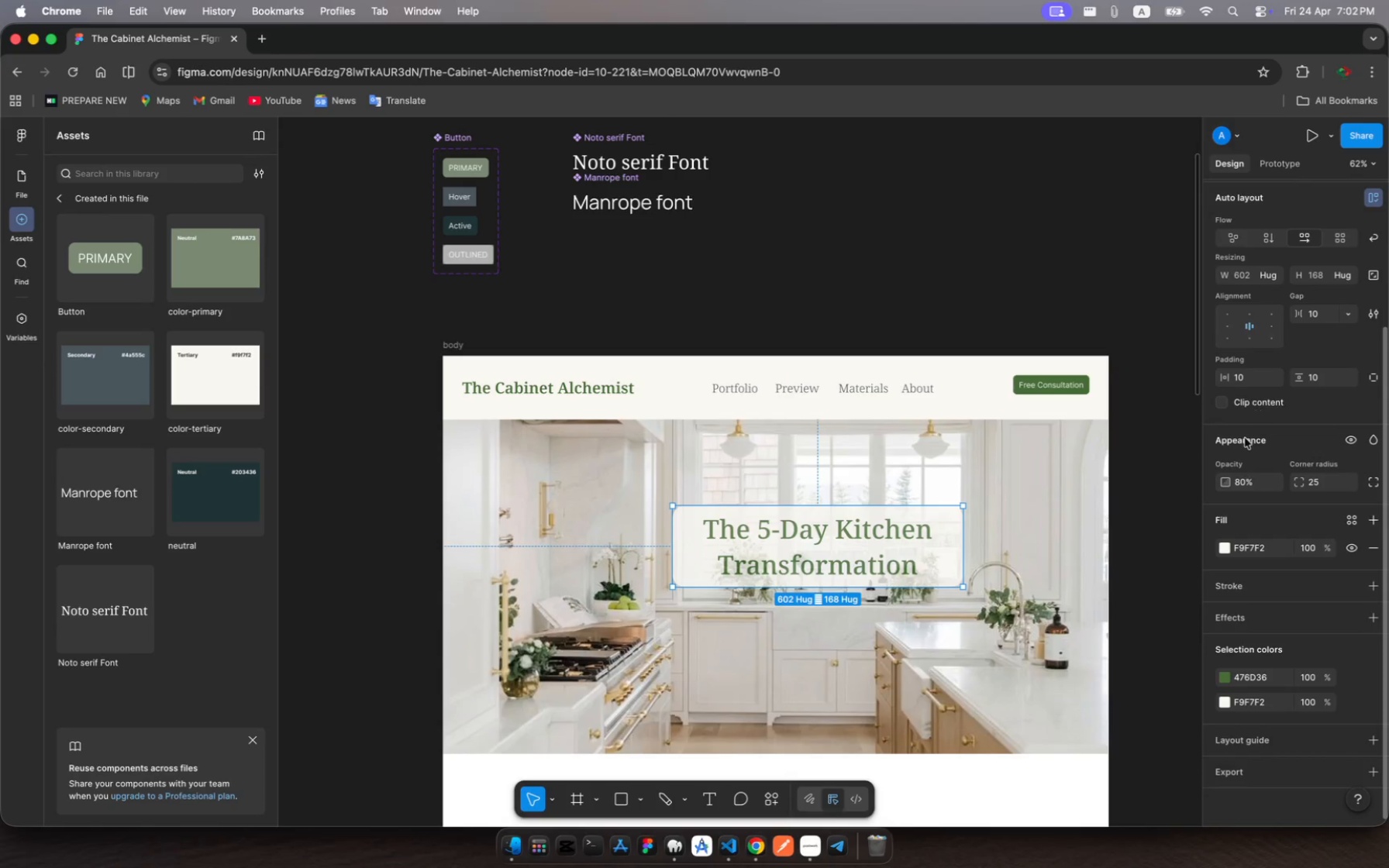 
left_click([1244, 478])
 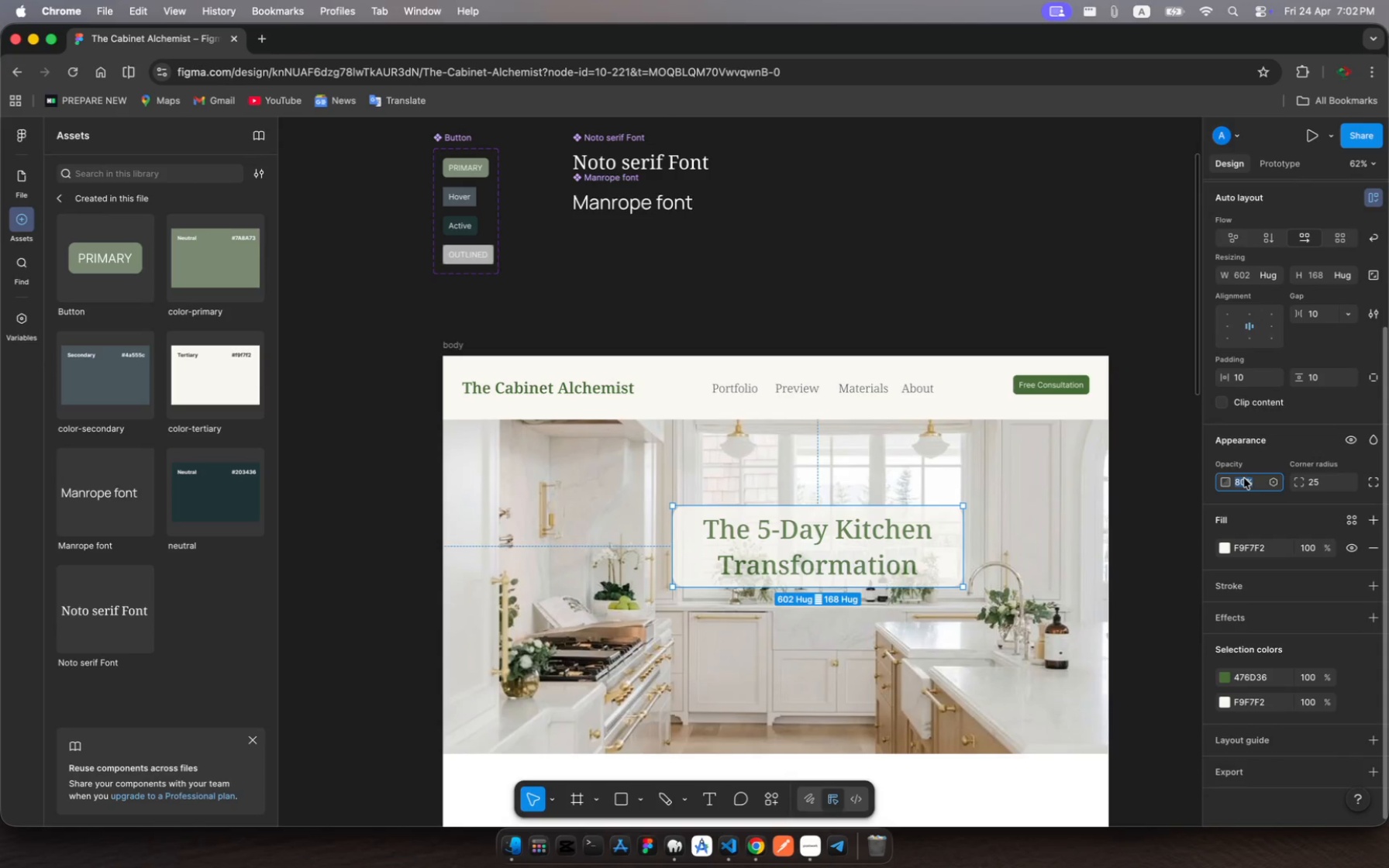 
key(ArrowLeft)
 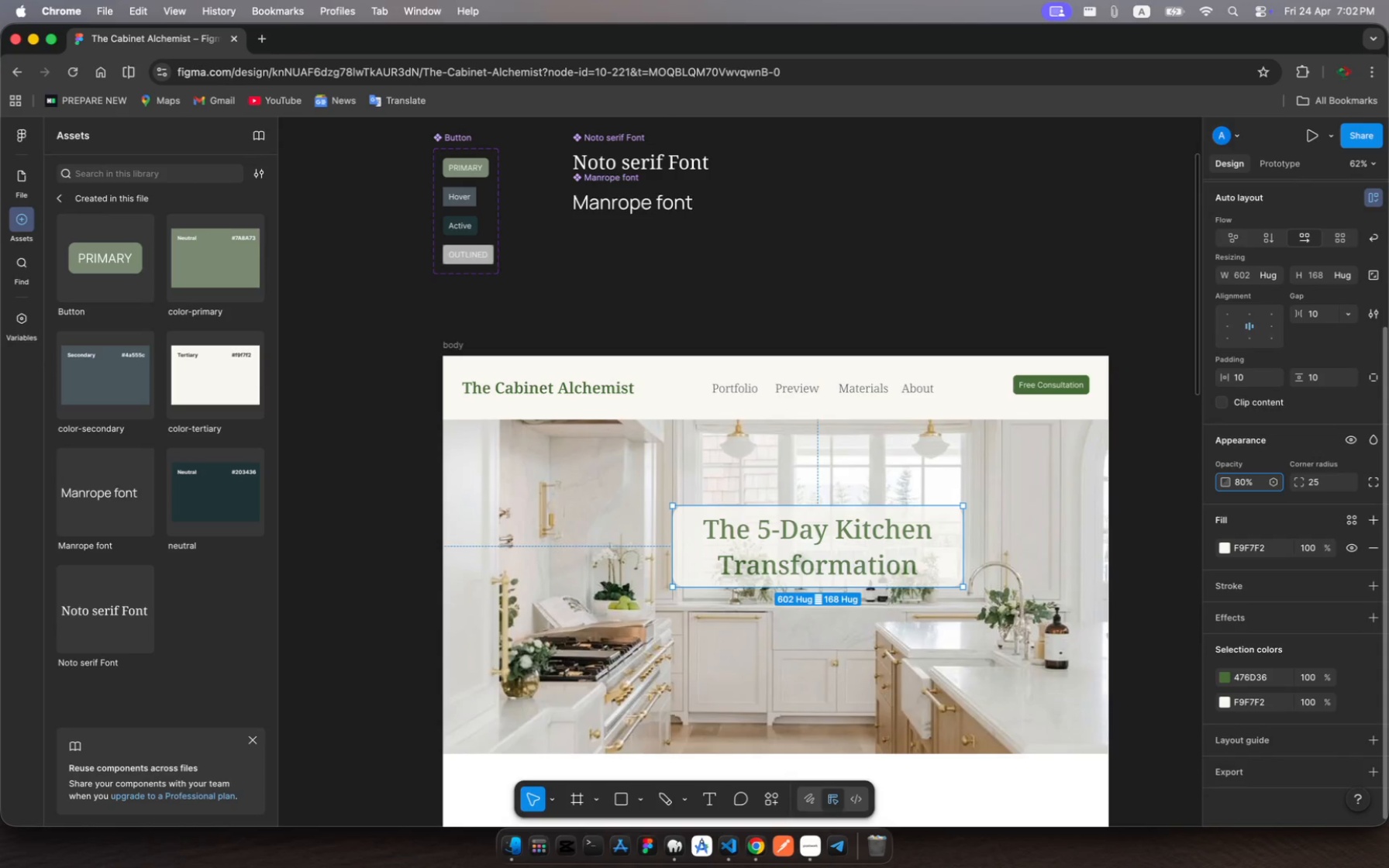 
key(ArrowRight)
 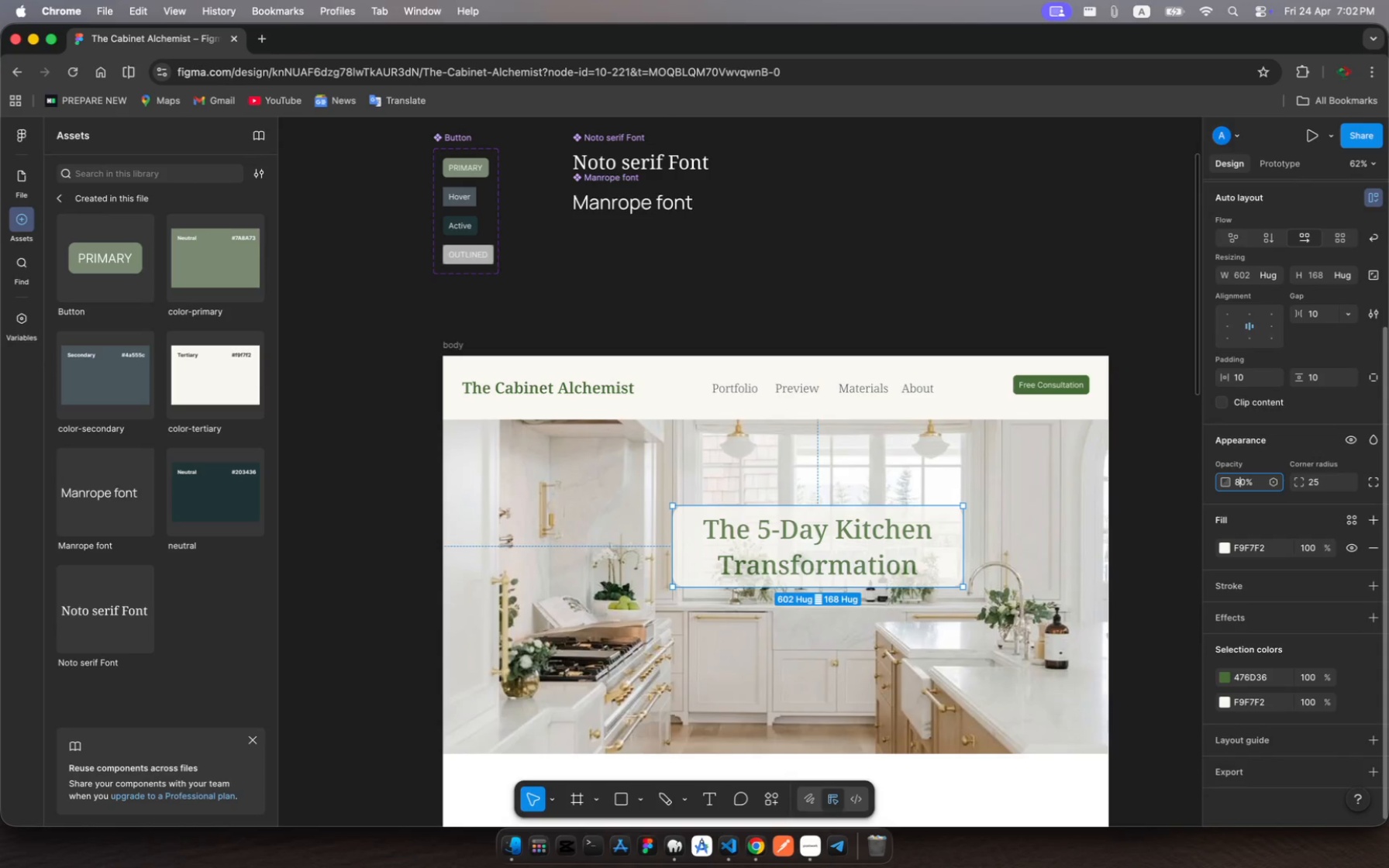 
key(ArrowRight)
 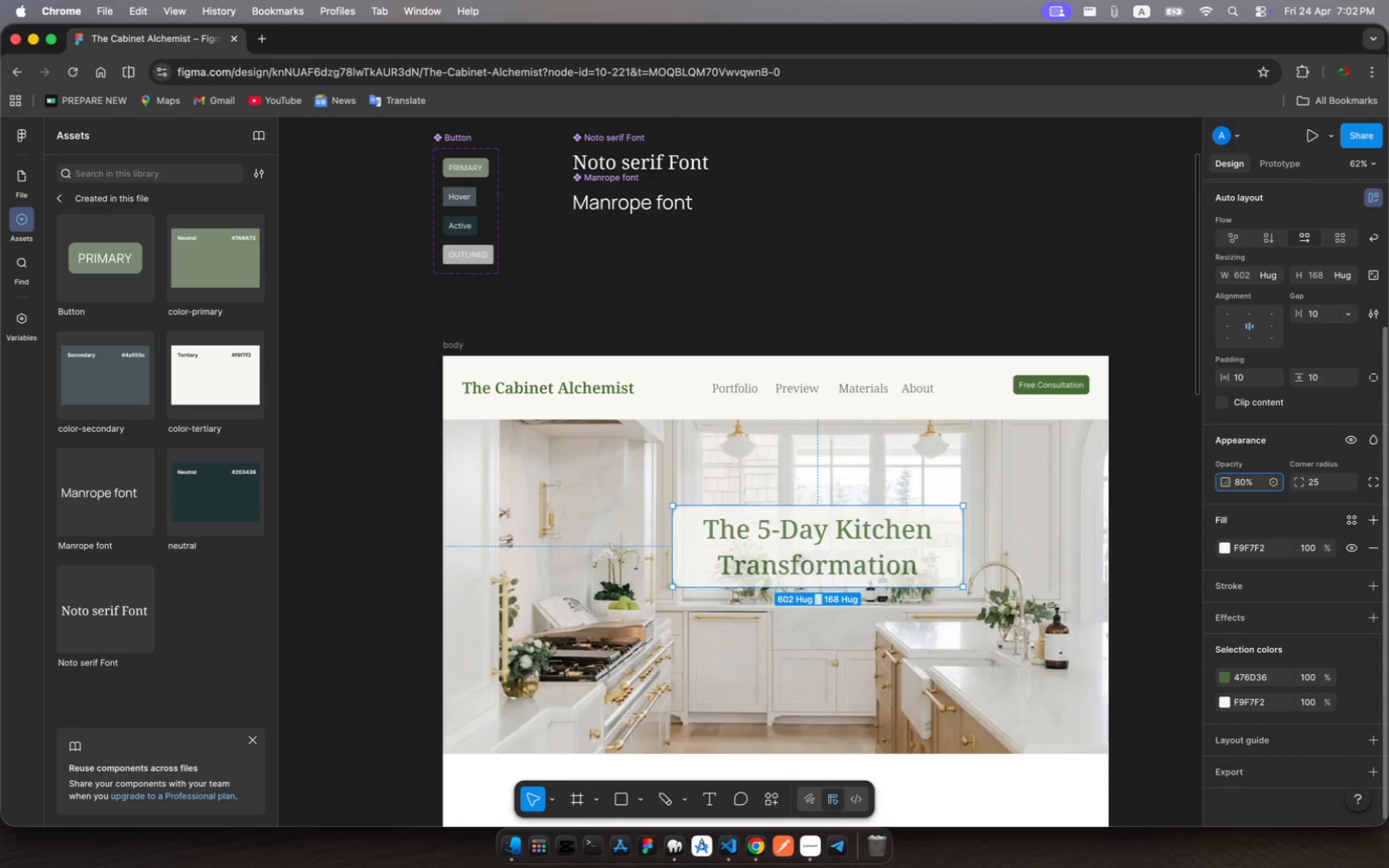 
key(Backspace)
 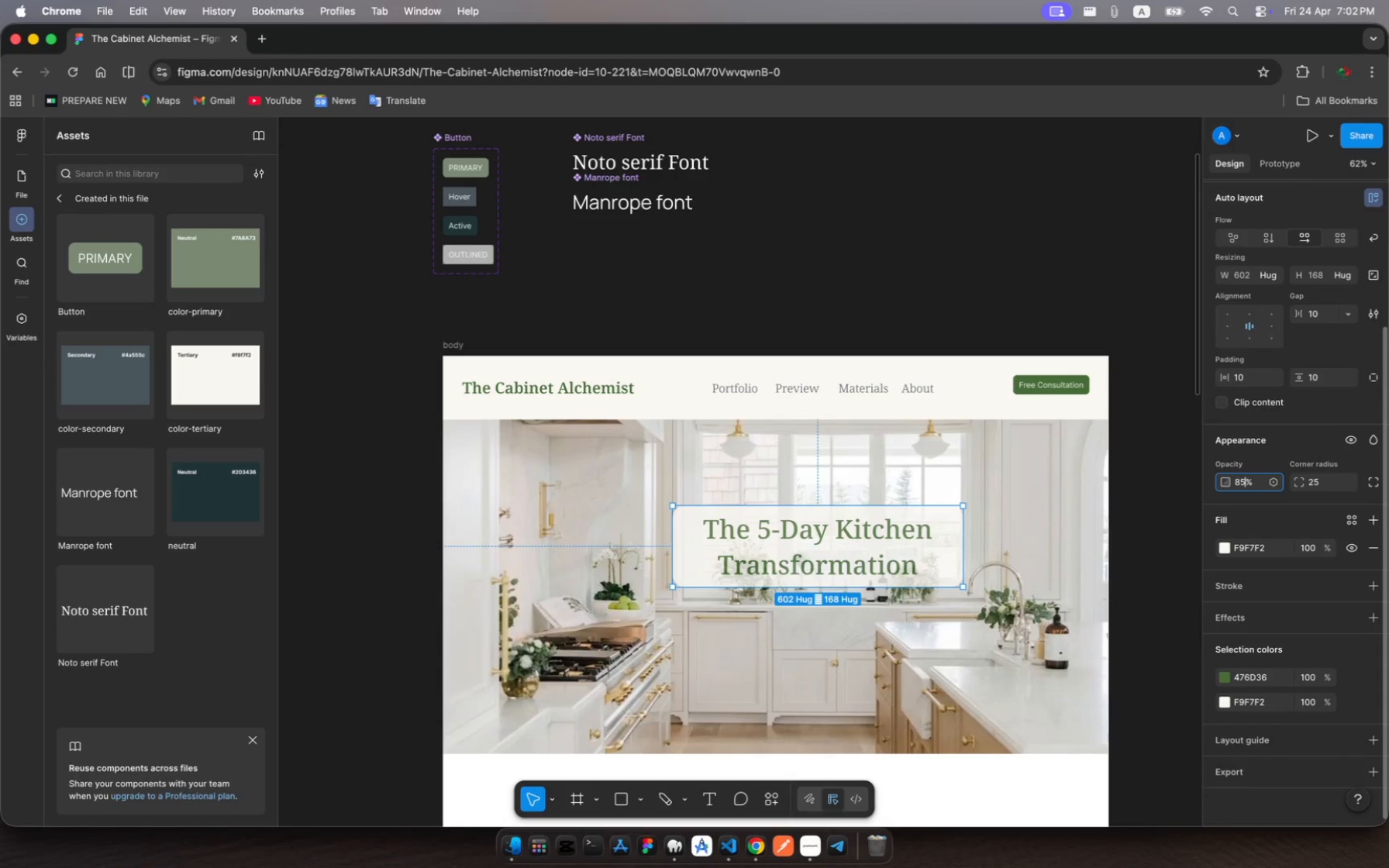 
key(5)
 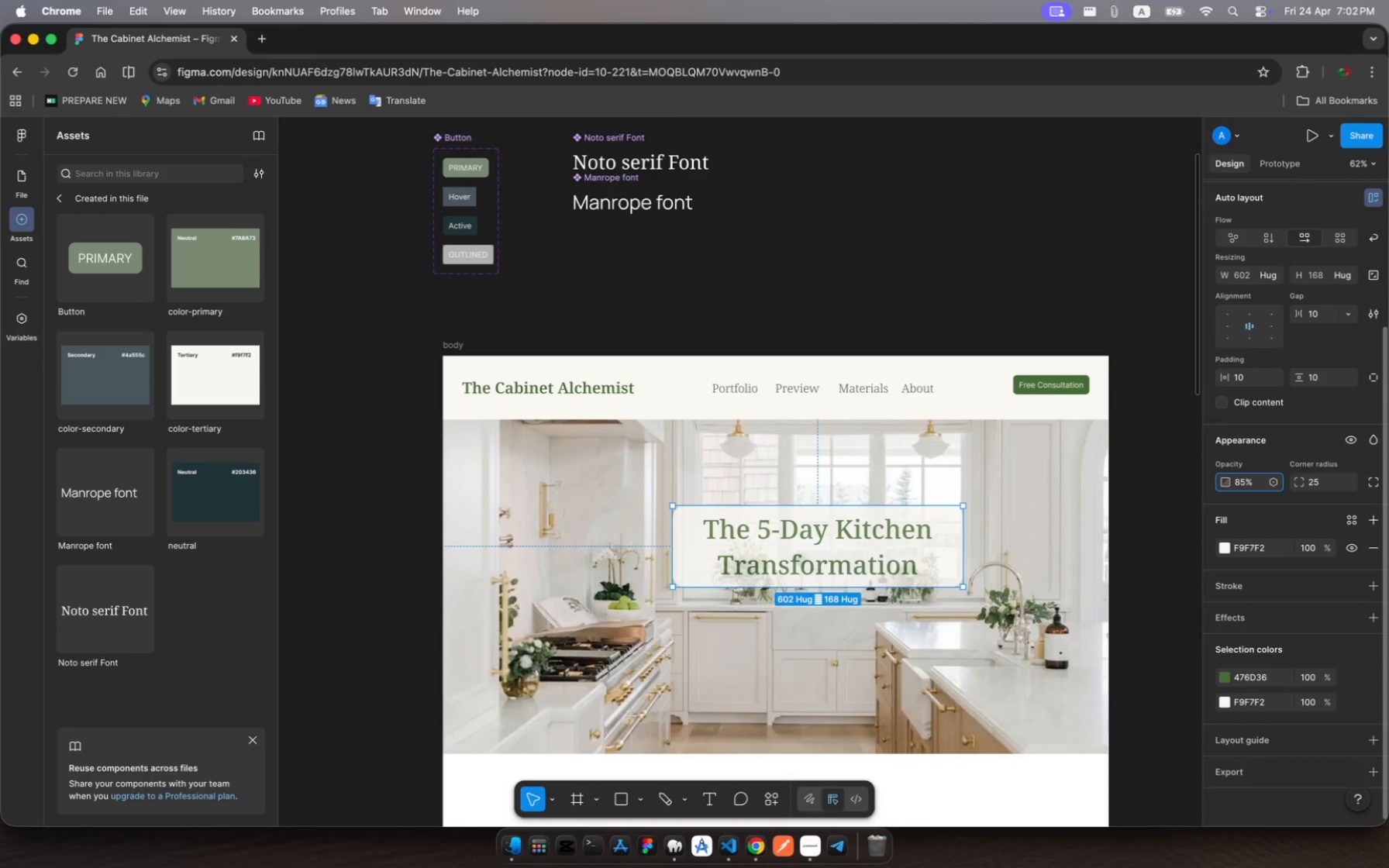 
key(Shift+ShiftRight)
 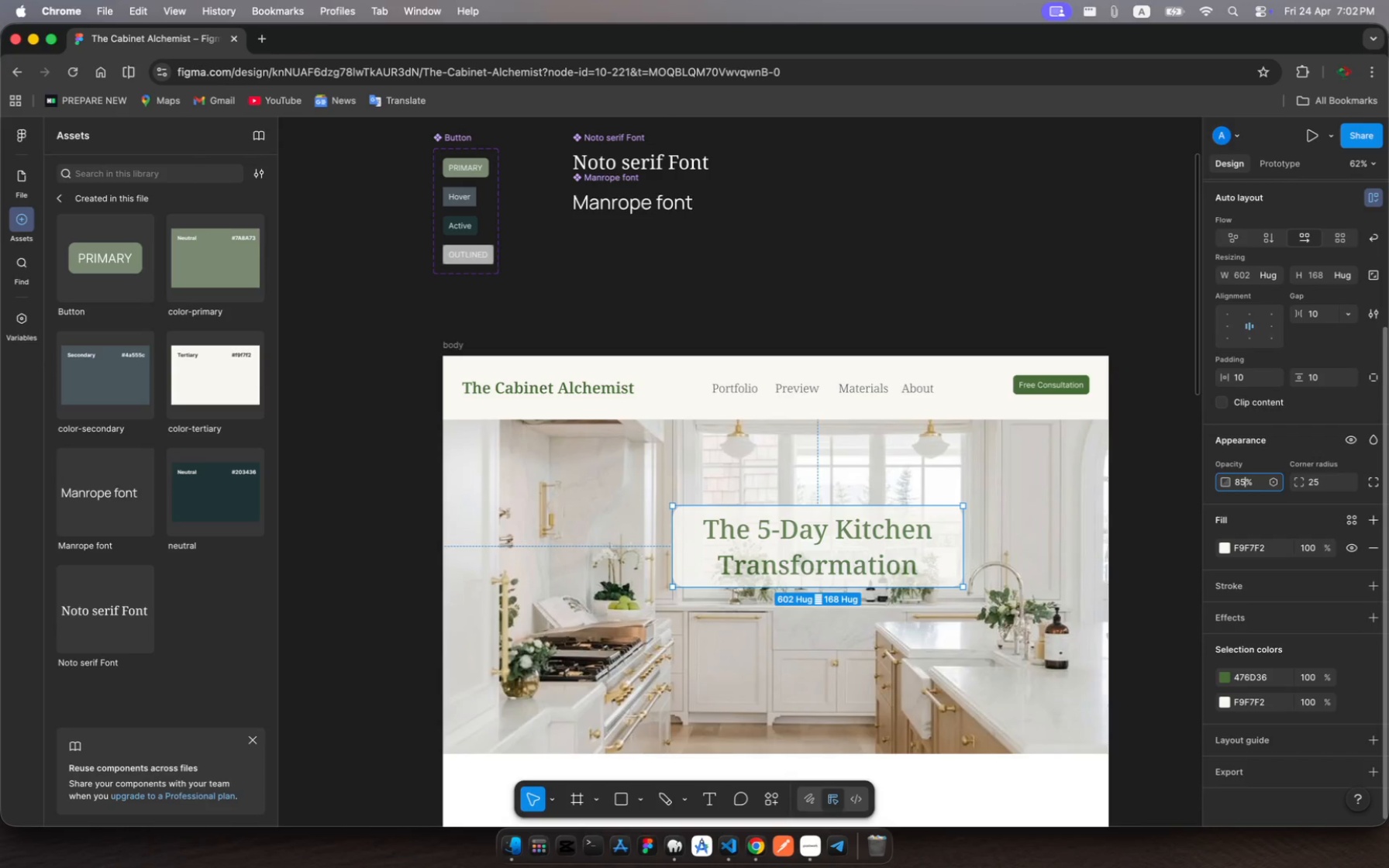 
key(Enter)
 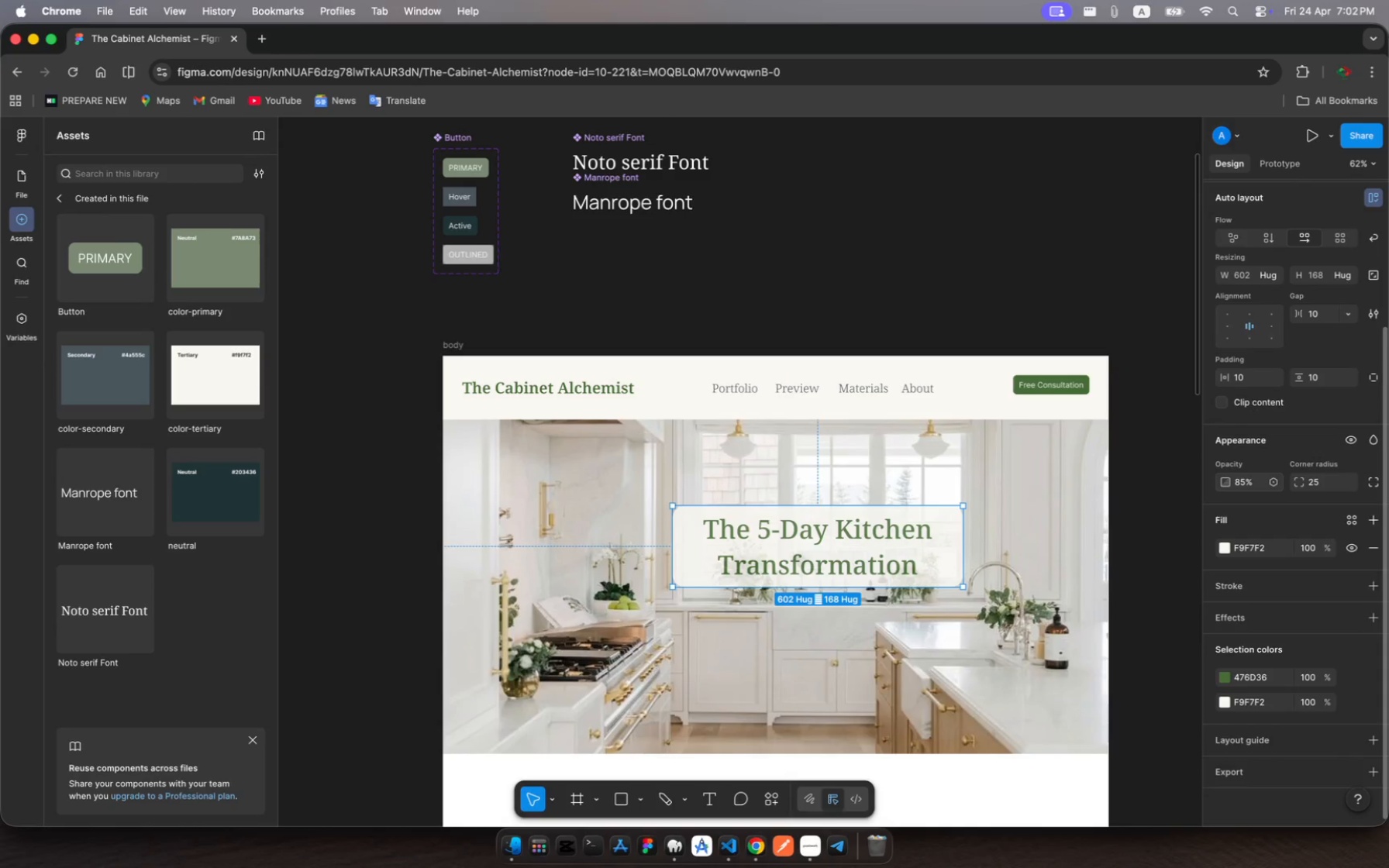 
key(Escape)
 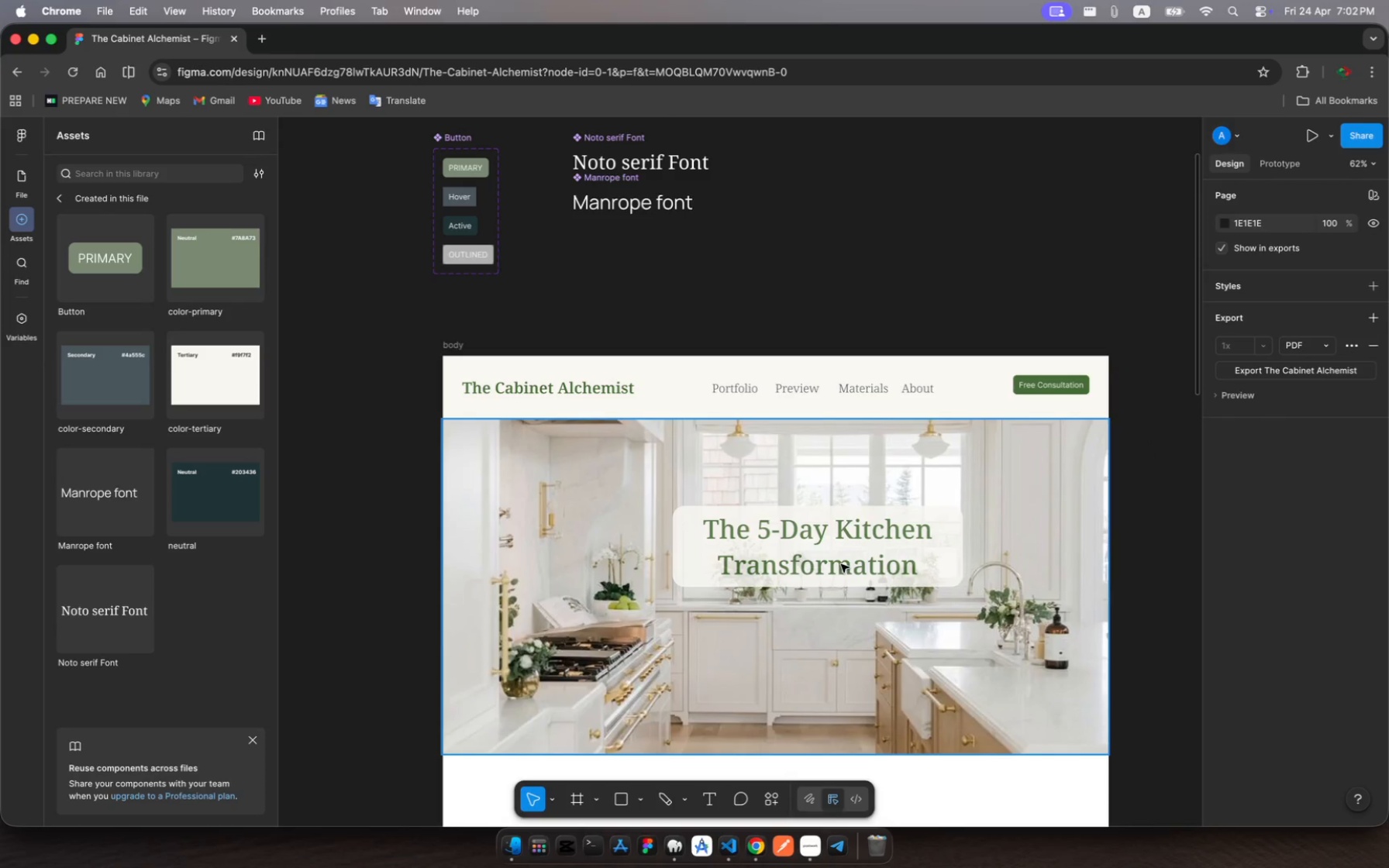 
wait(6.72)
 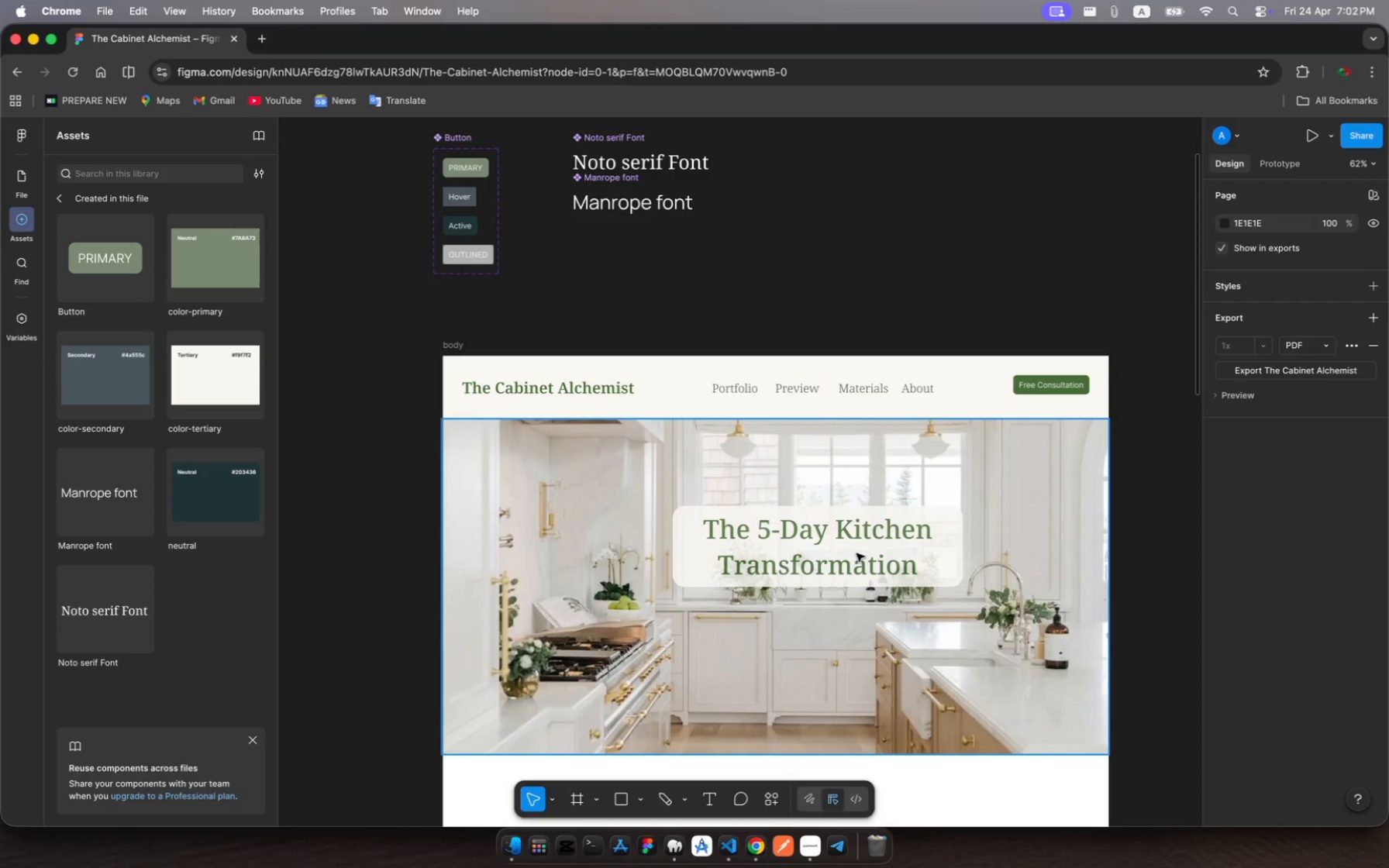 
left_click([767, 521])
 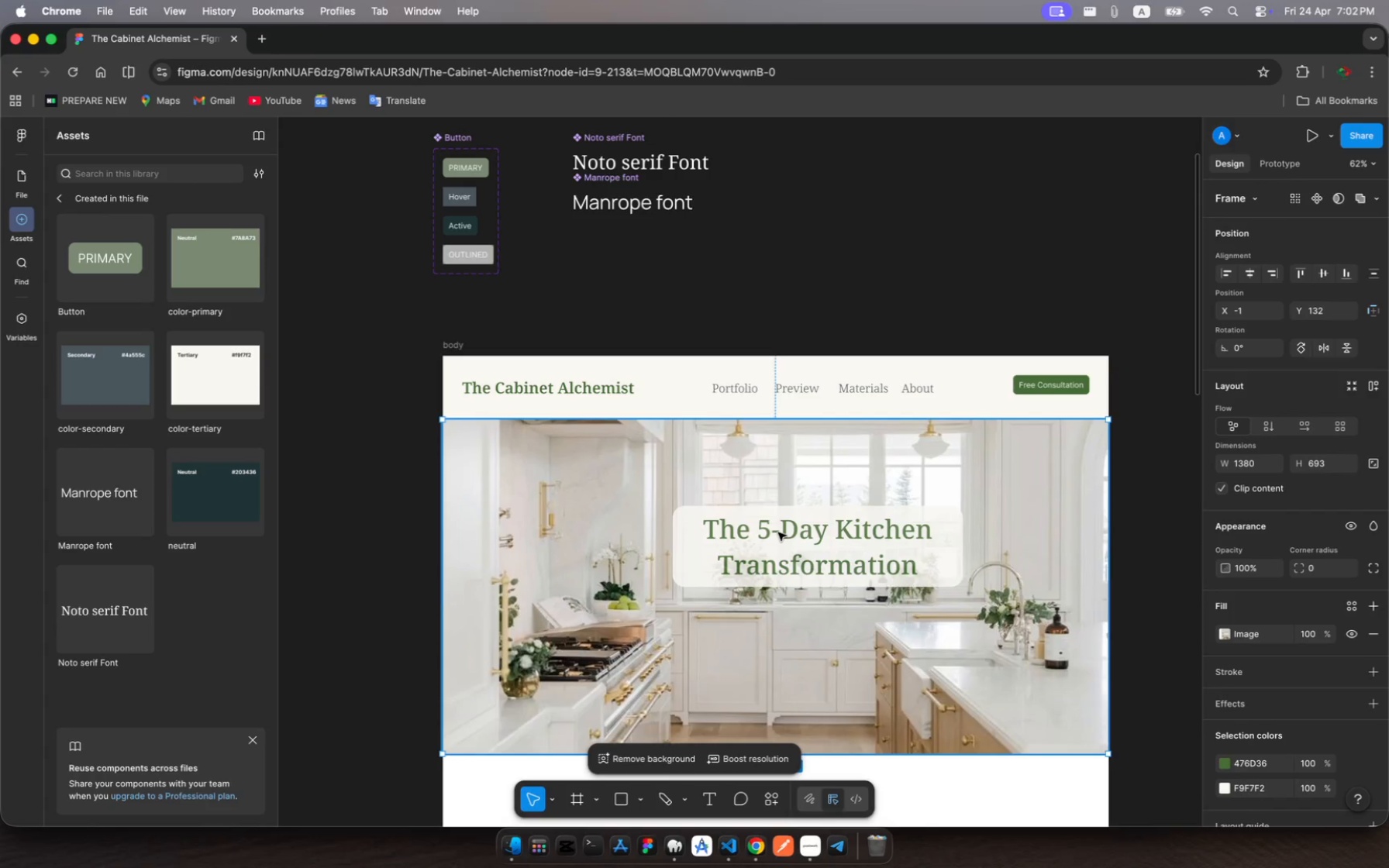 
left_click([778, 532])
 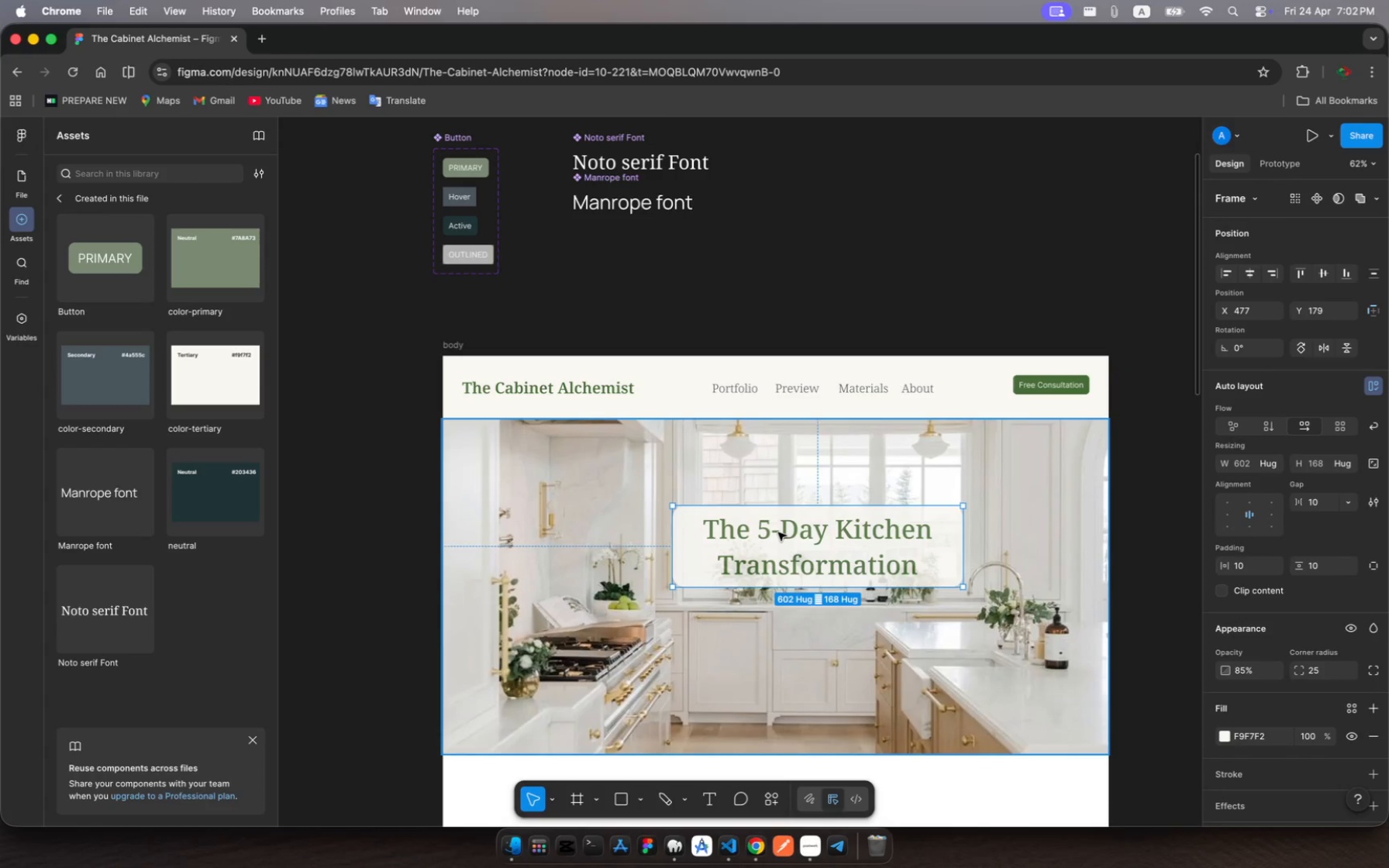 
left_click([778, 532])
 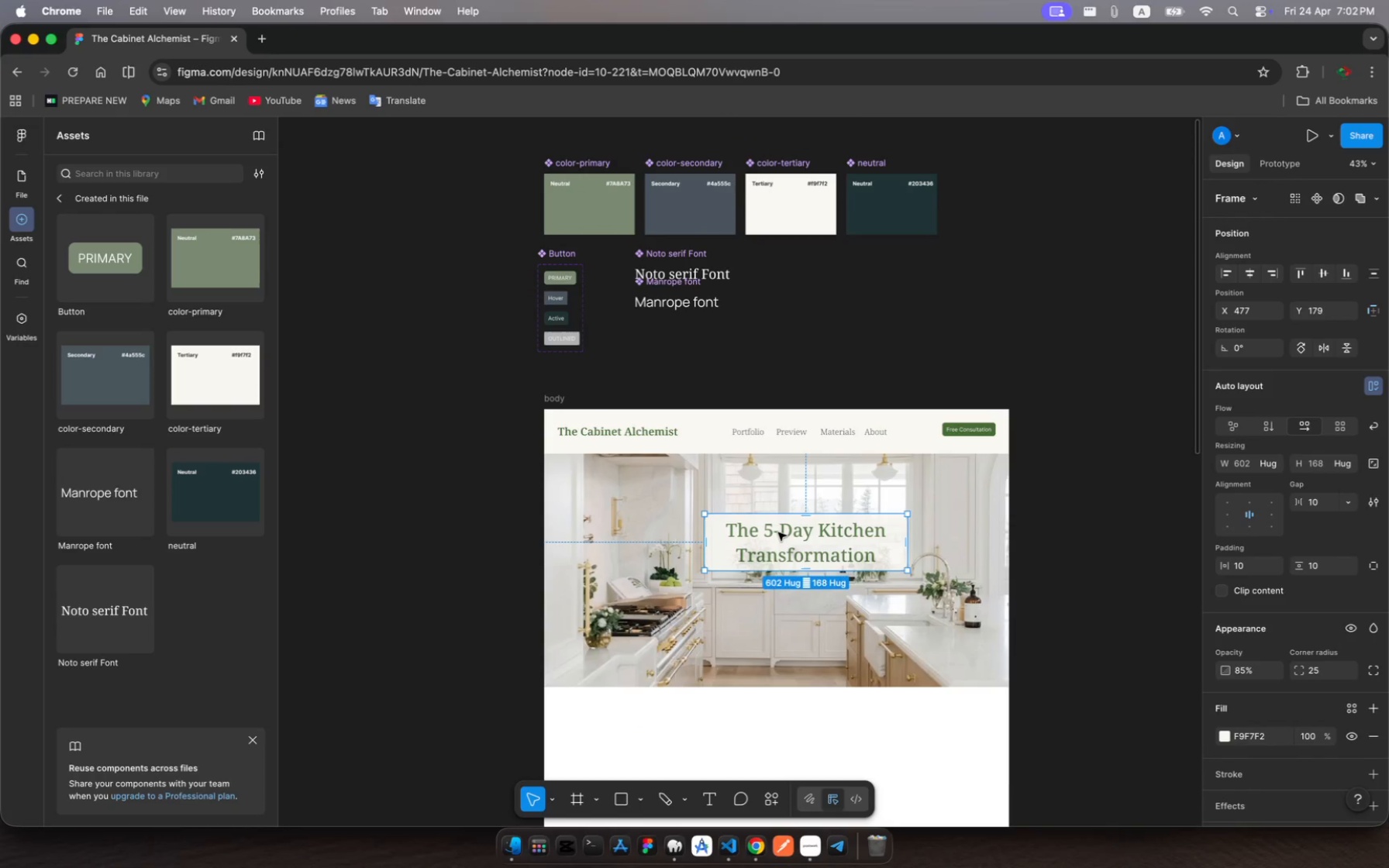 
left_click_drag(start_coordinate=[778, 532], to_coordinate=[750, 536])
 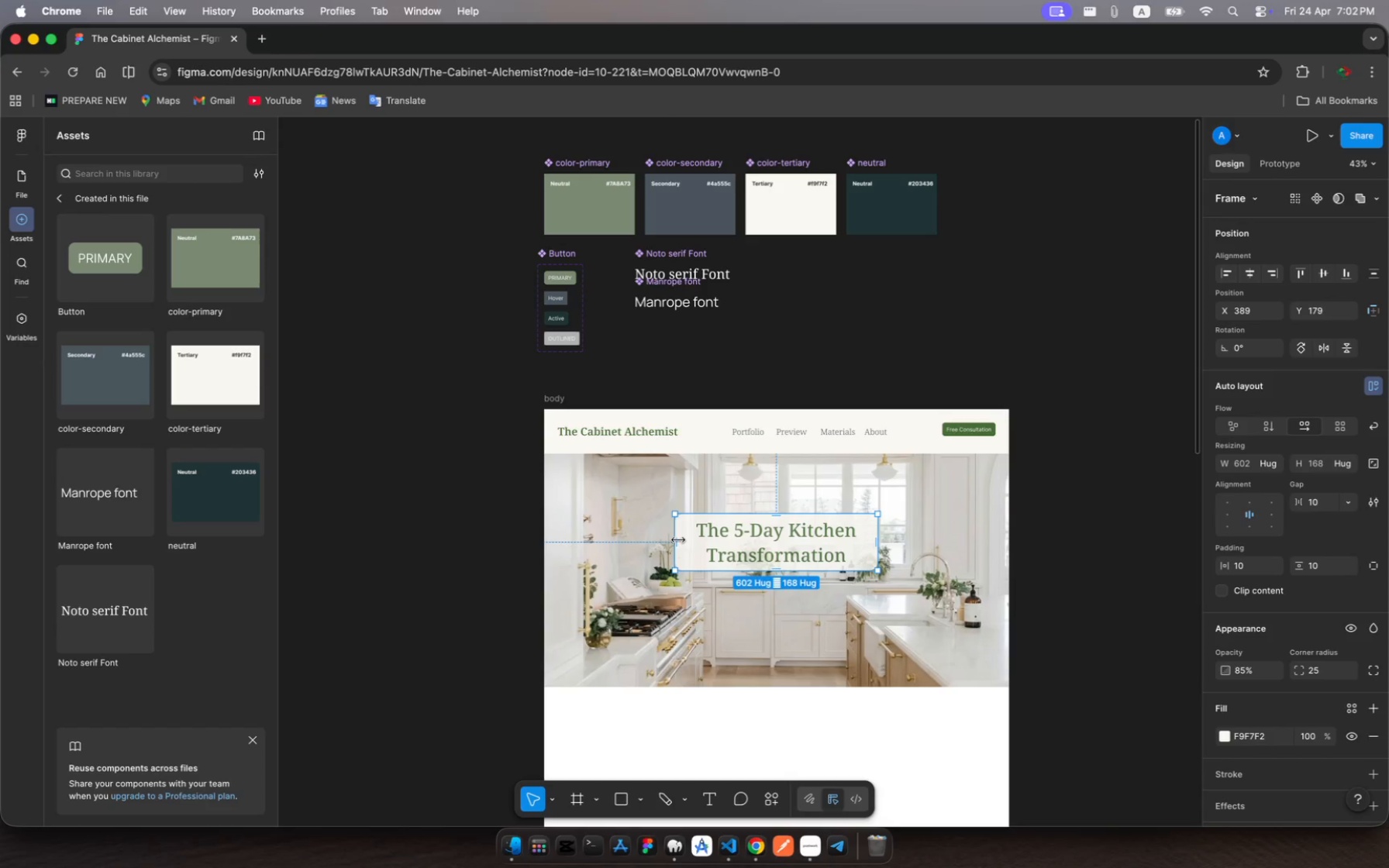 
left_click_drag(start_coordinate=[678, 539], to_coordinate=[696, 539])
 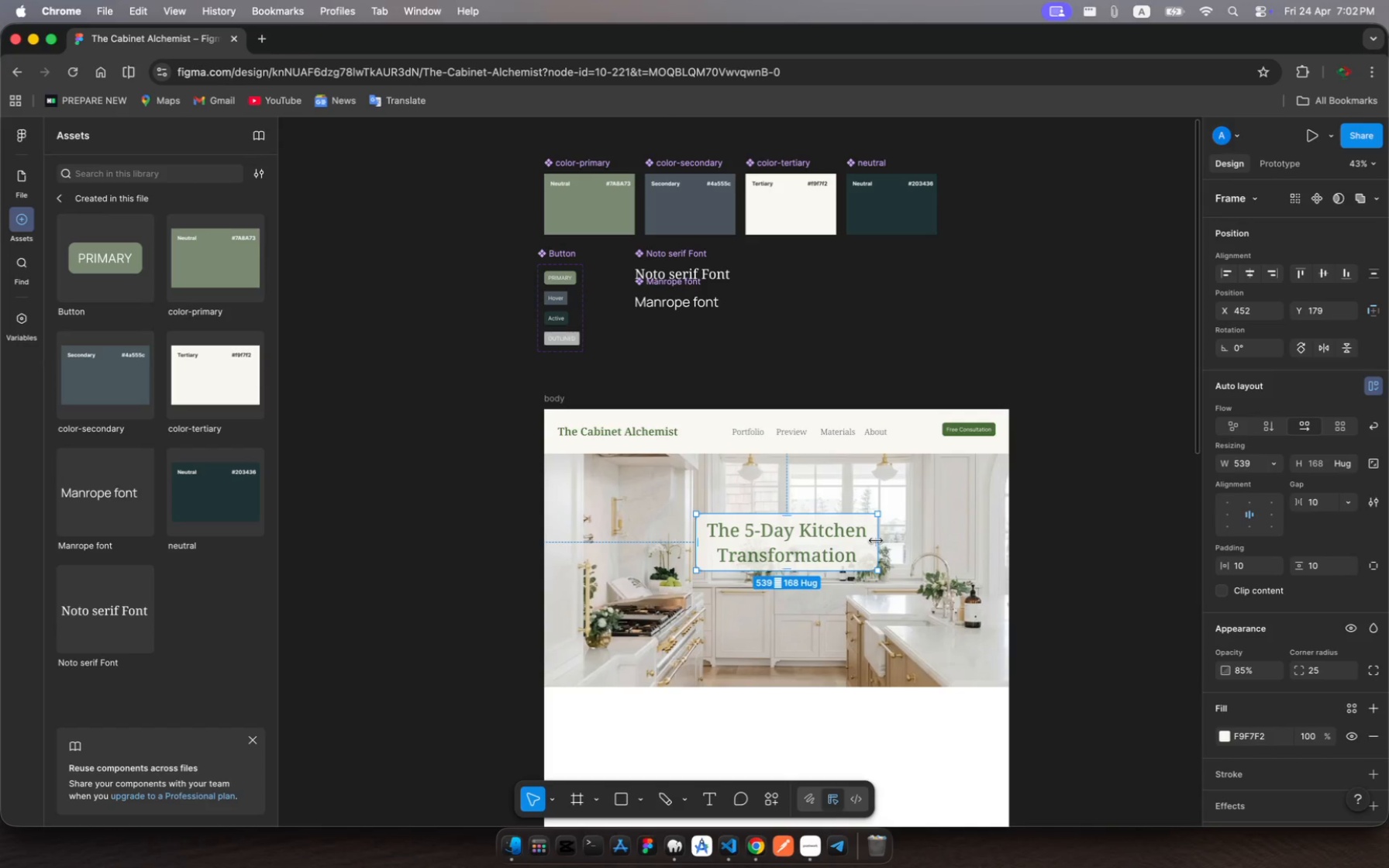 
left_click_drag(start_coordinate=[876, 541], to_coordinate=[1004, 534])
 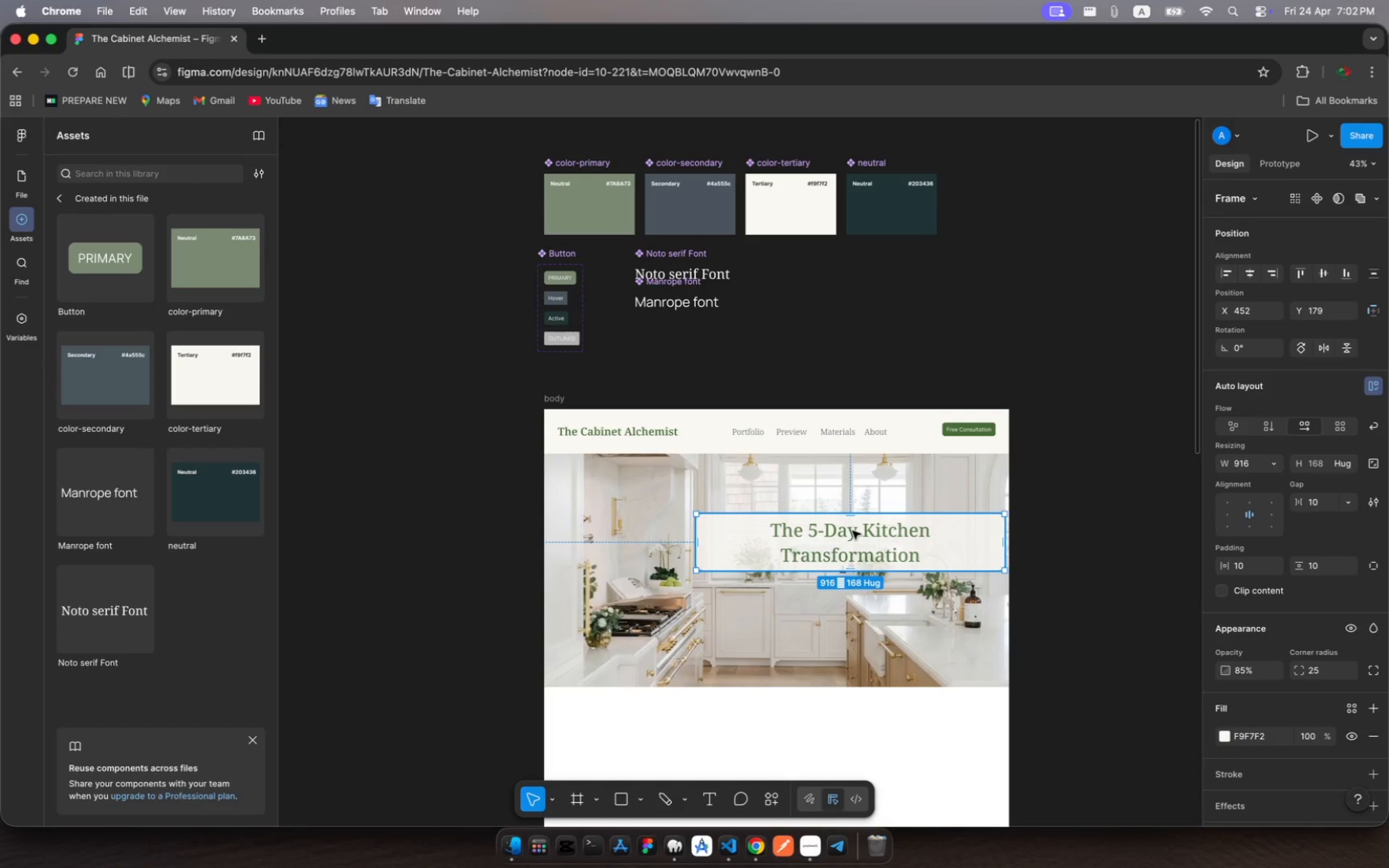 
left_click([853, 531])
 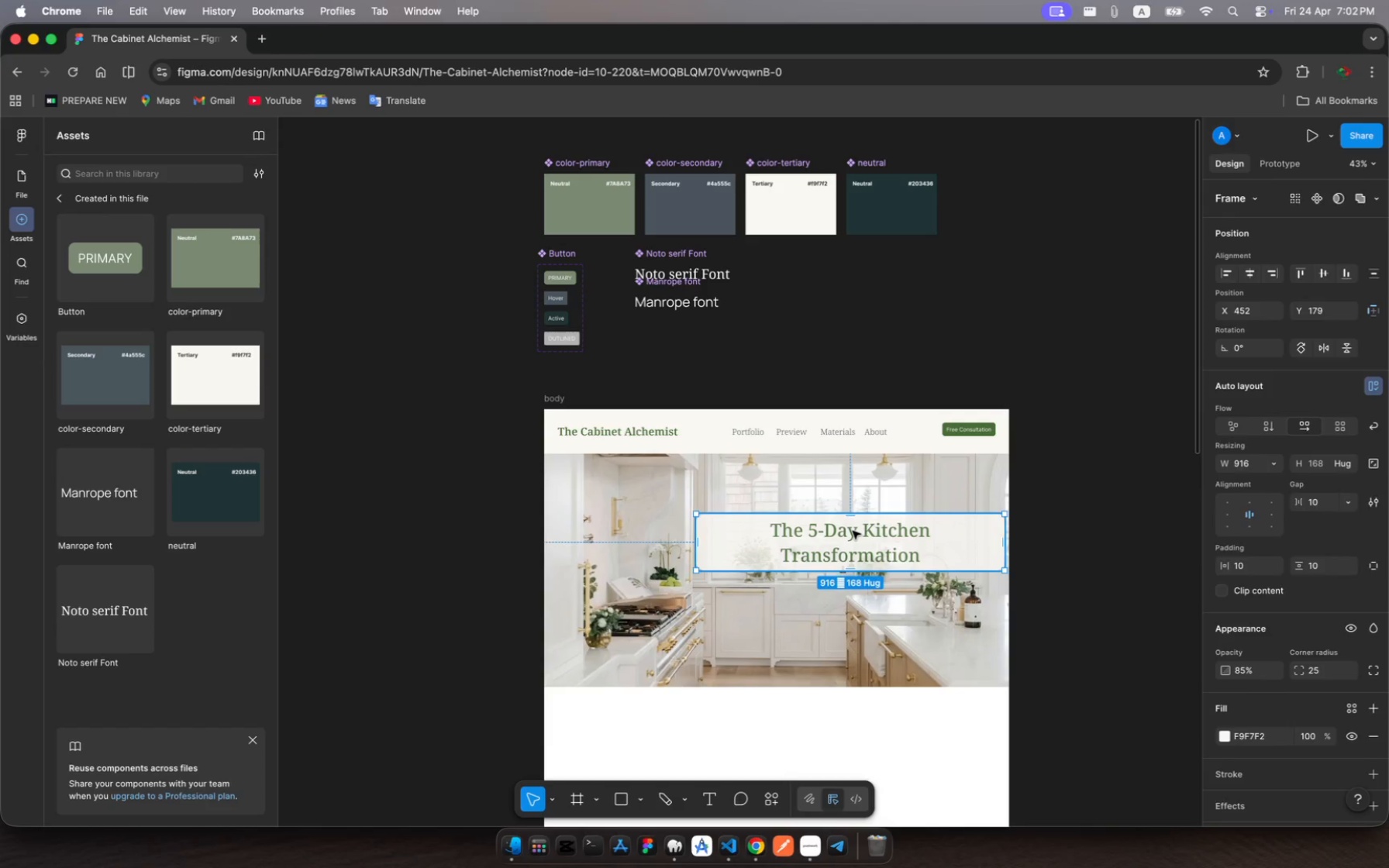 
left_click([853, 531])
 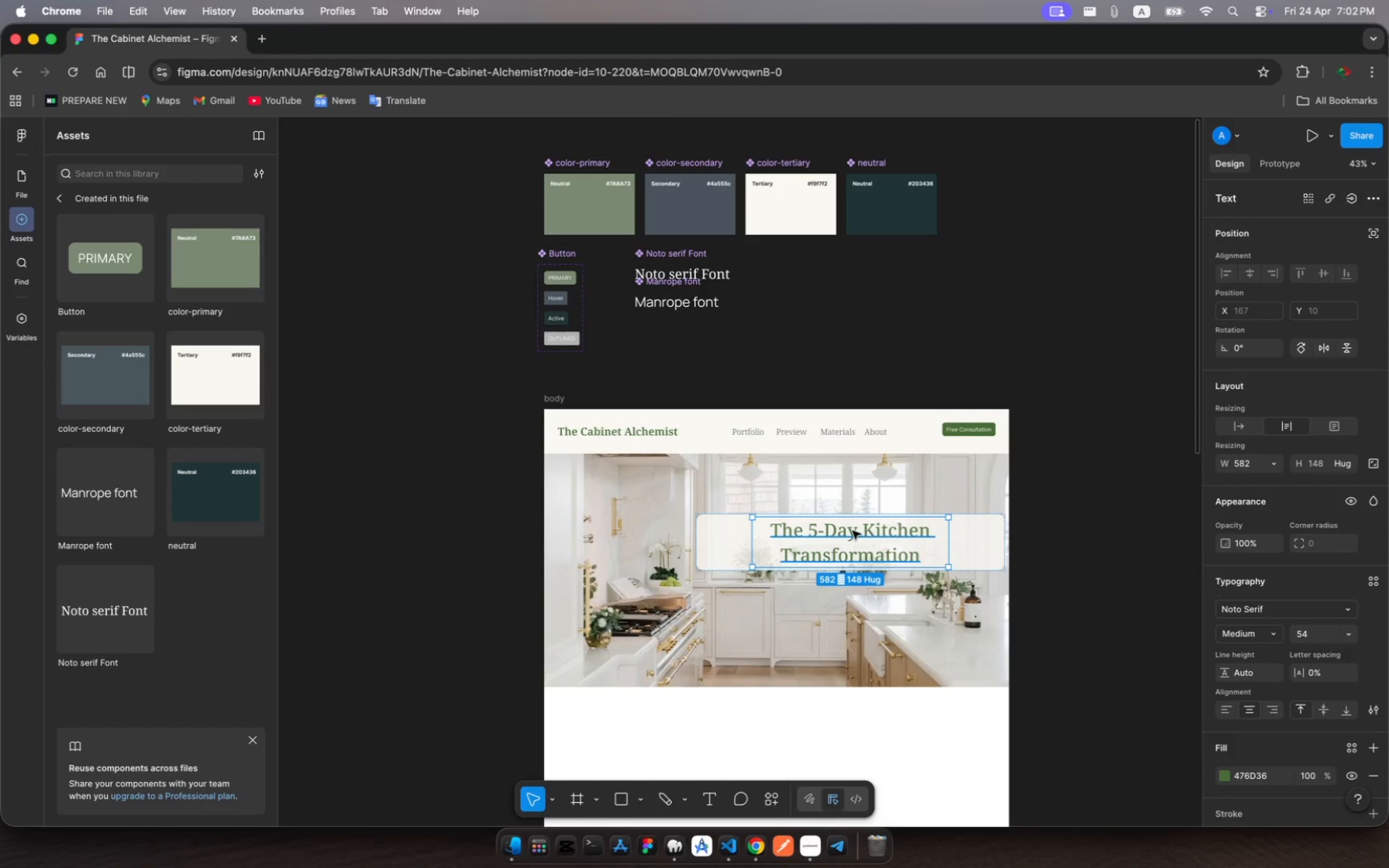 
left_click([853, 531])
 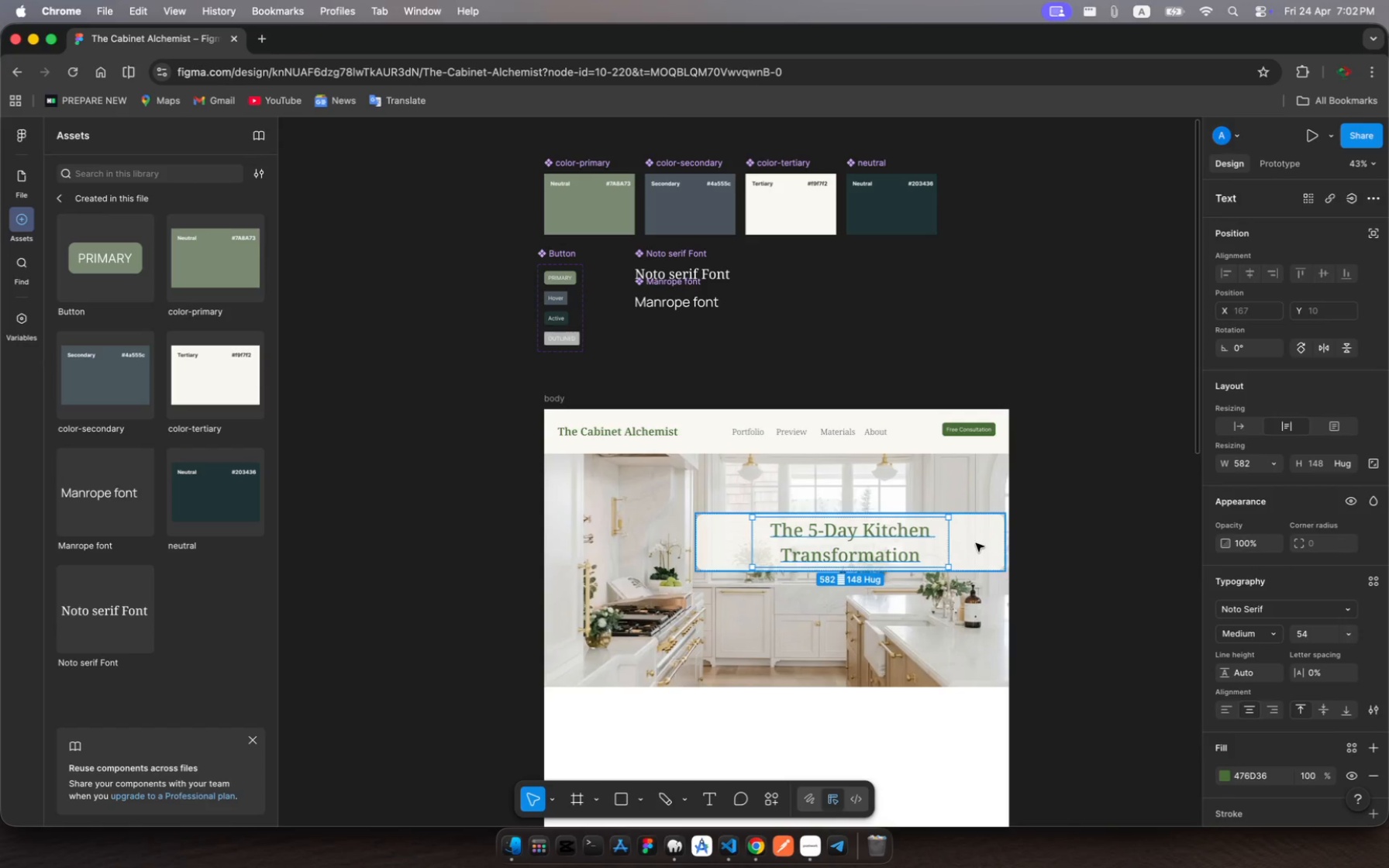 
left_click([978, 546])
 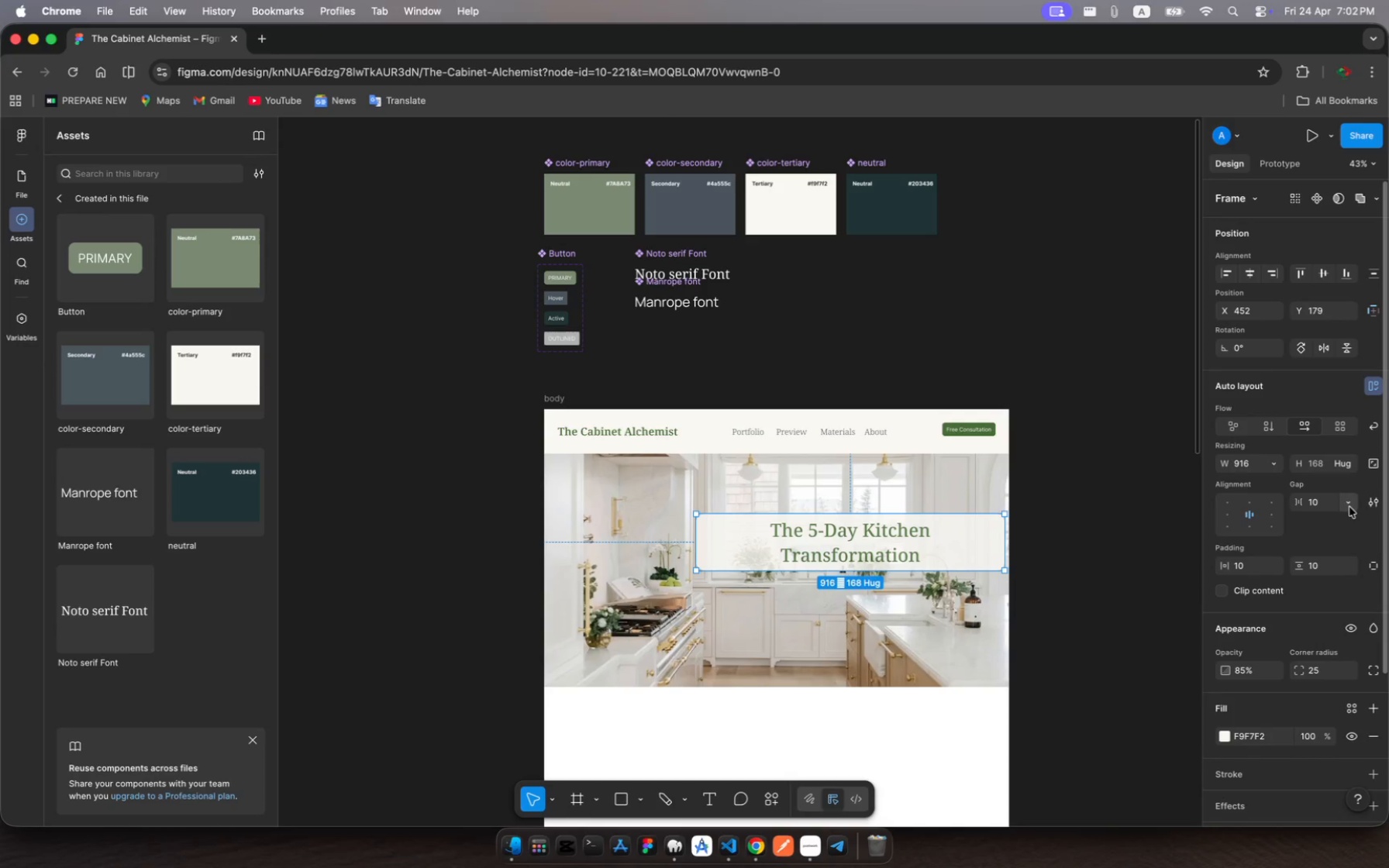 
wait(5.04)
 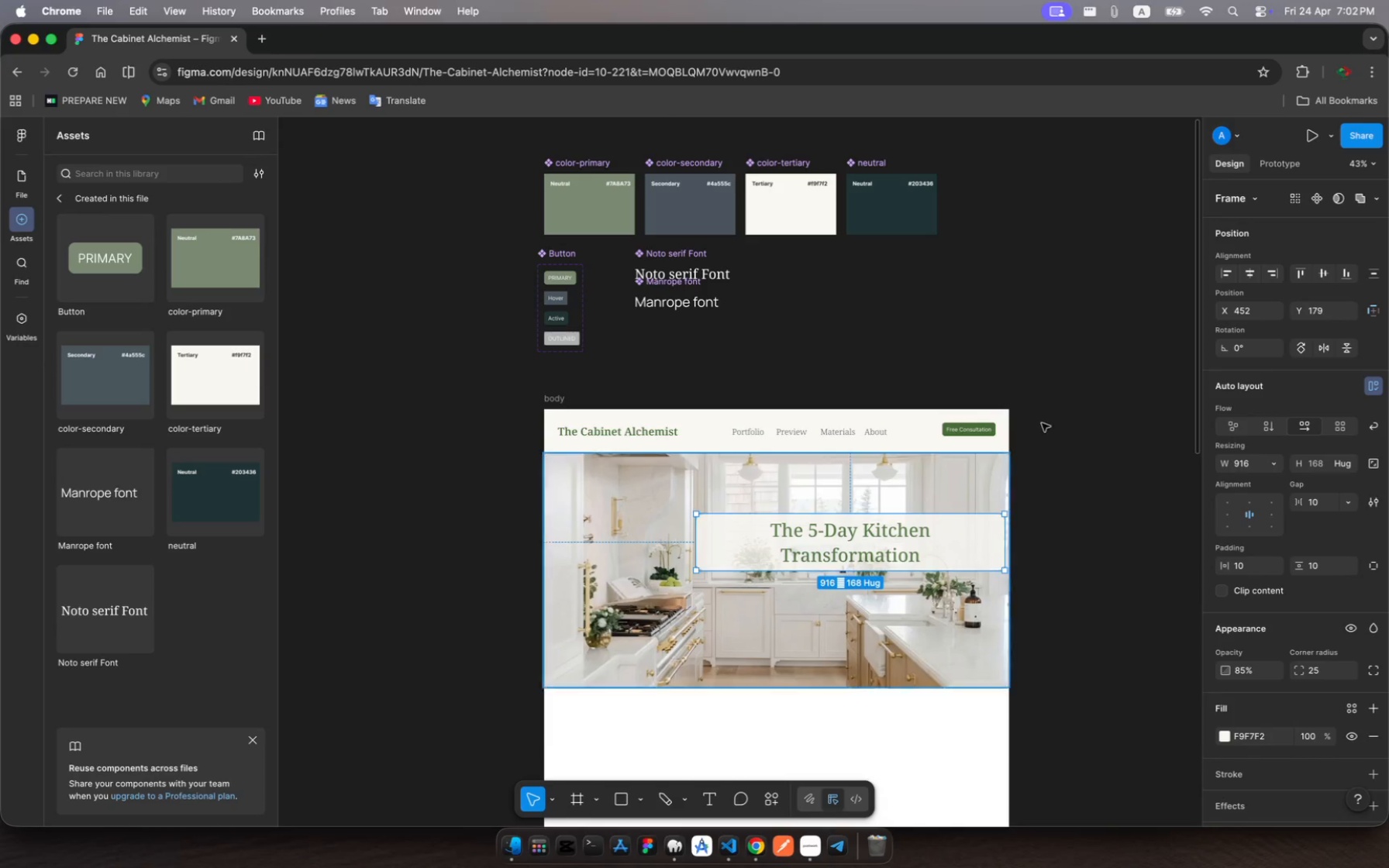 
left_click([1348, 501])
 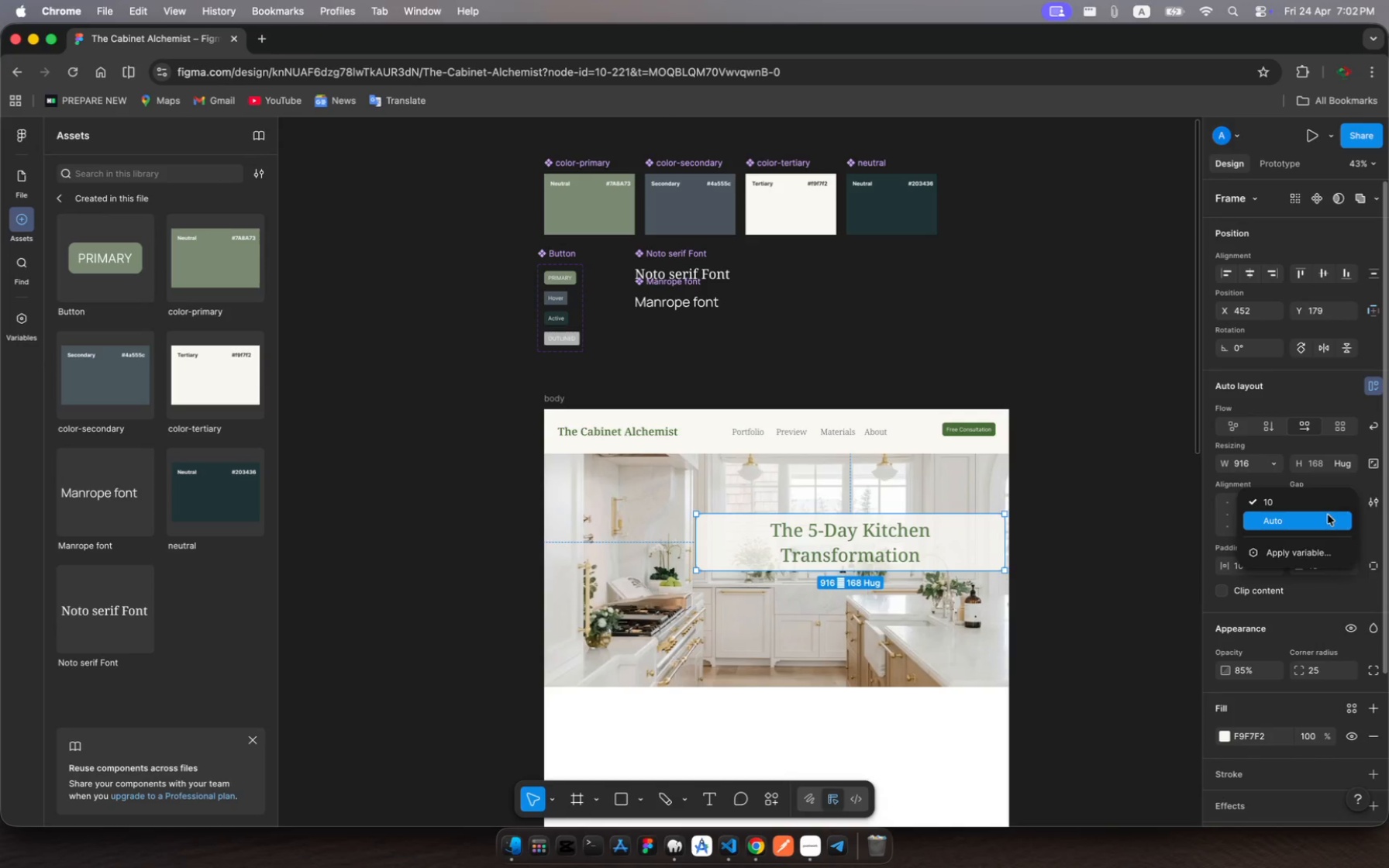 
left_click([1328, 515])
 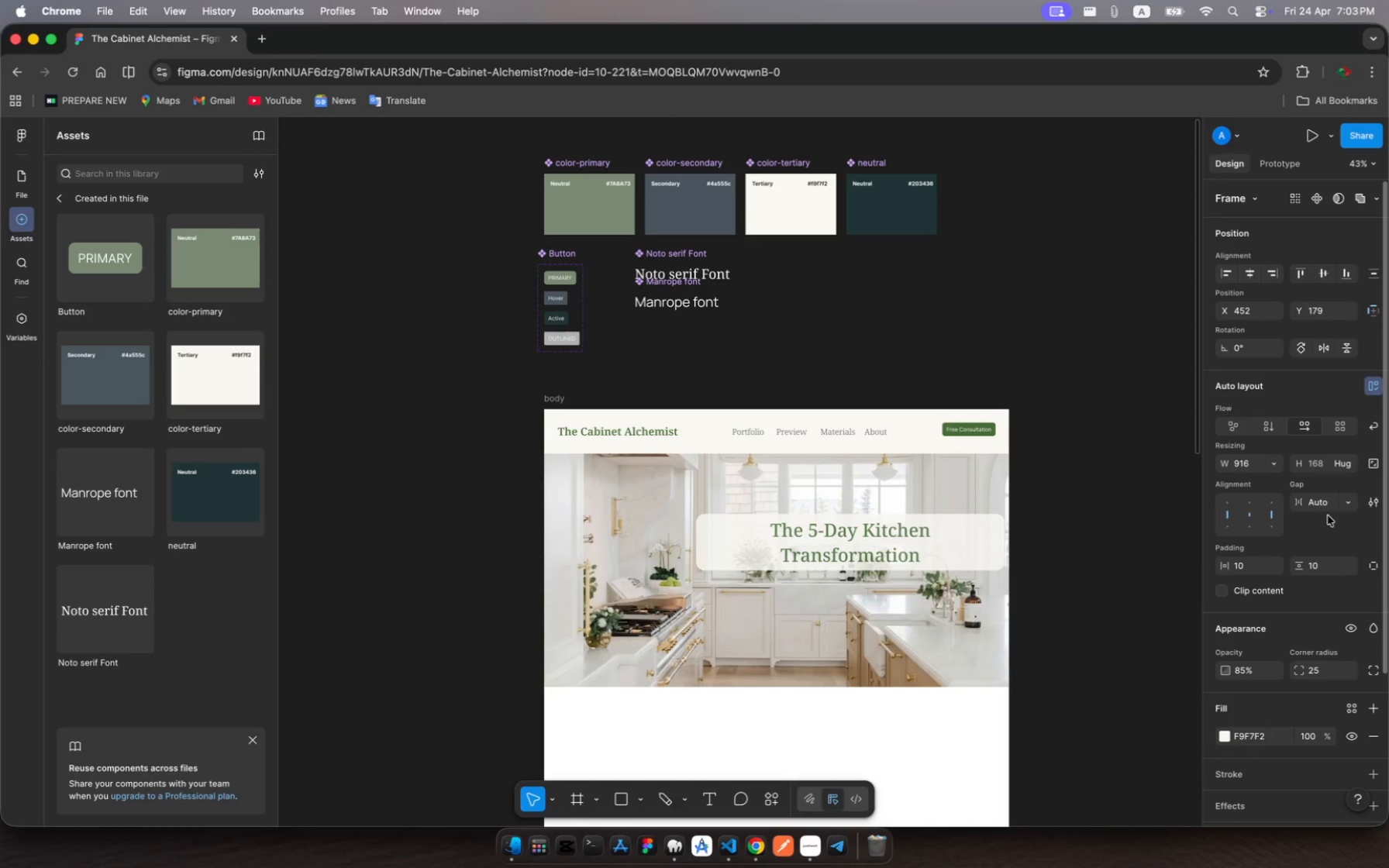 
mouse_move([1285, 506])
 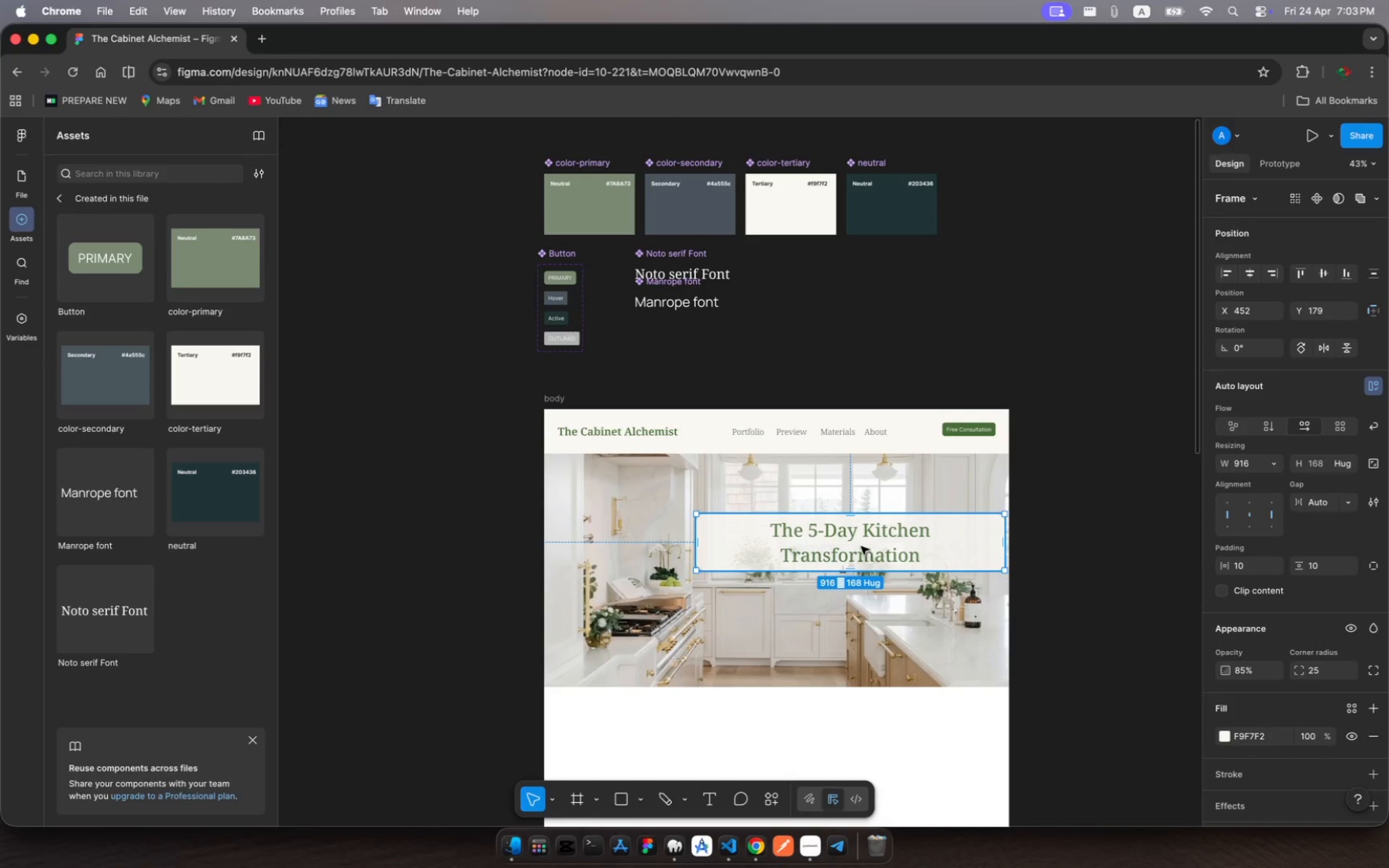 
left_click([861, 546])
 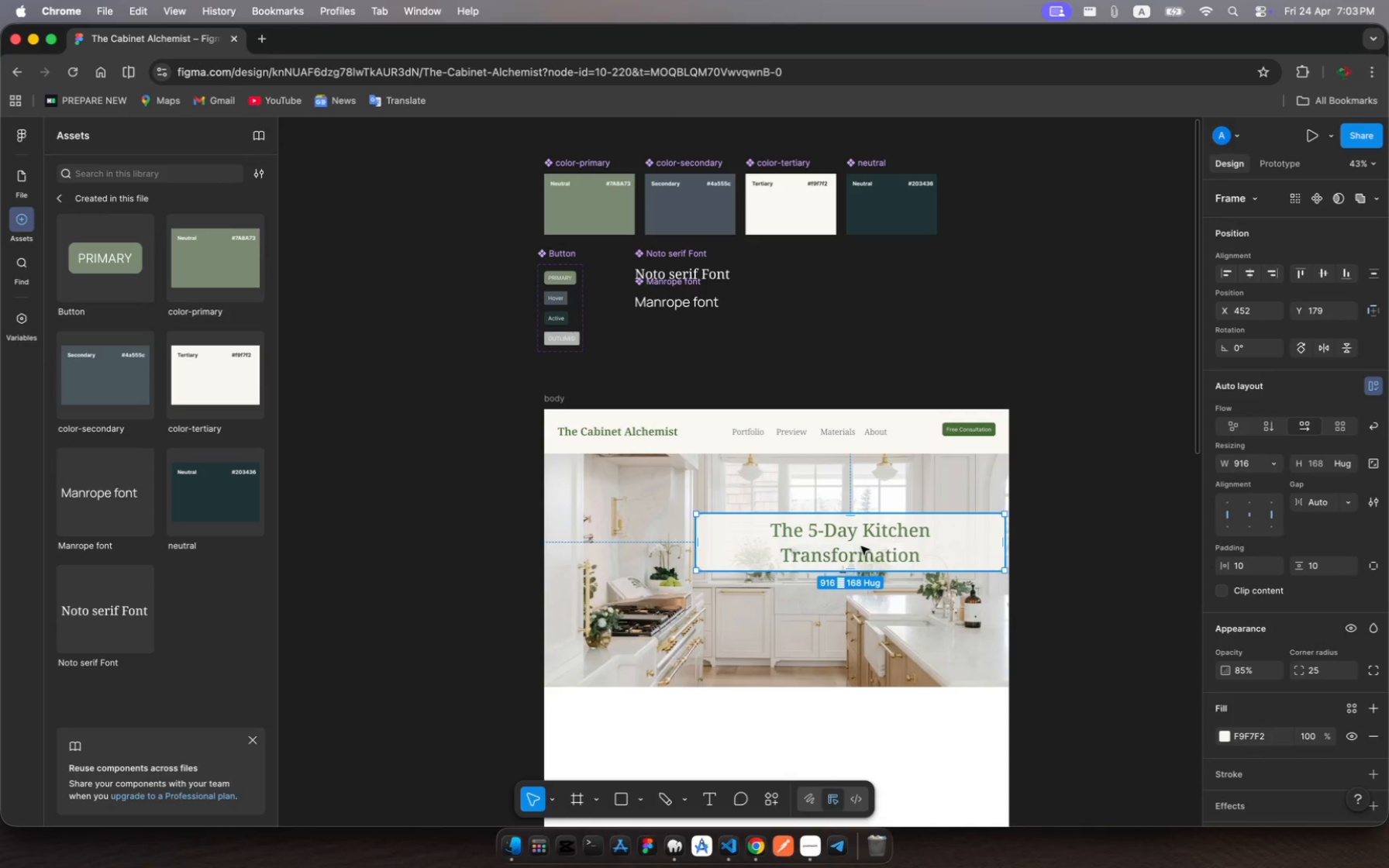 
left_click([861, 546])
 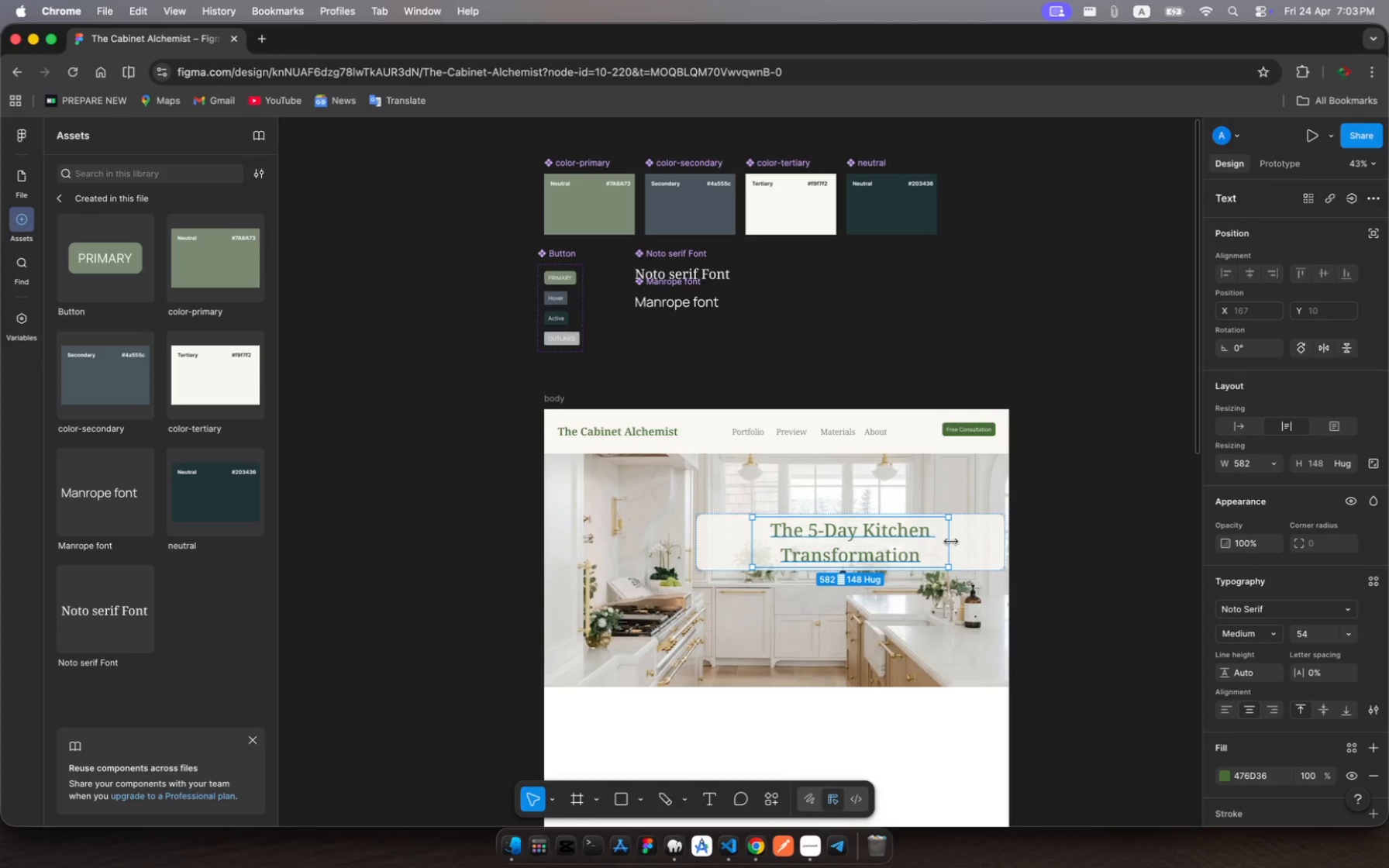 
left_click_drag(start_coordinate=[951, 542], to_coordinate=[1058, 542])
 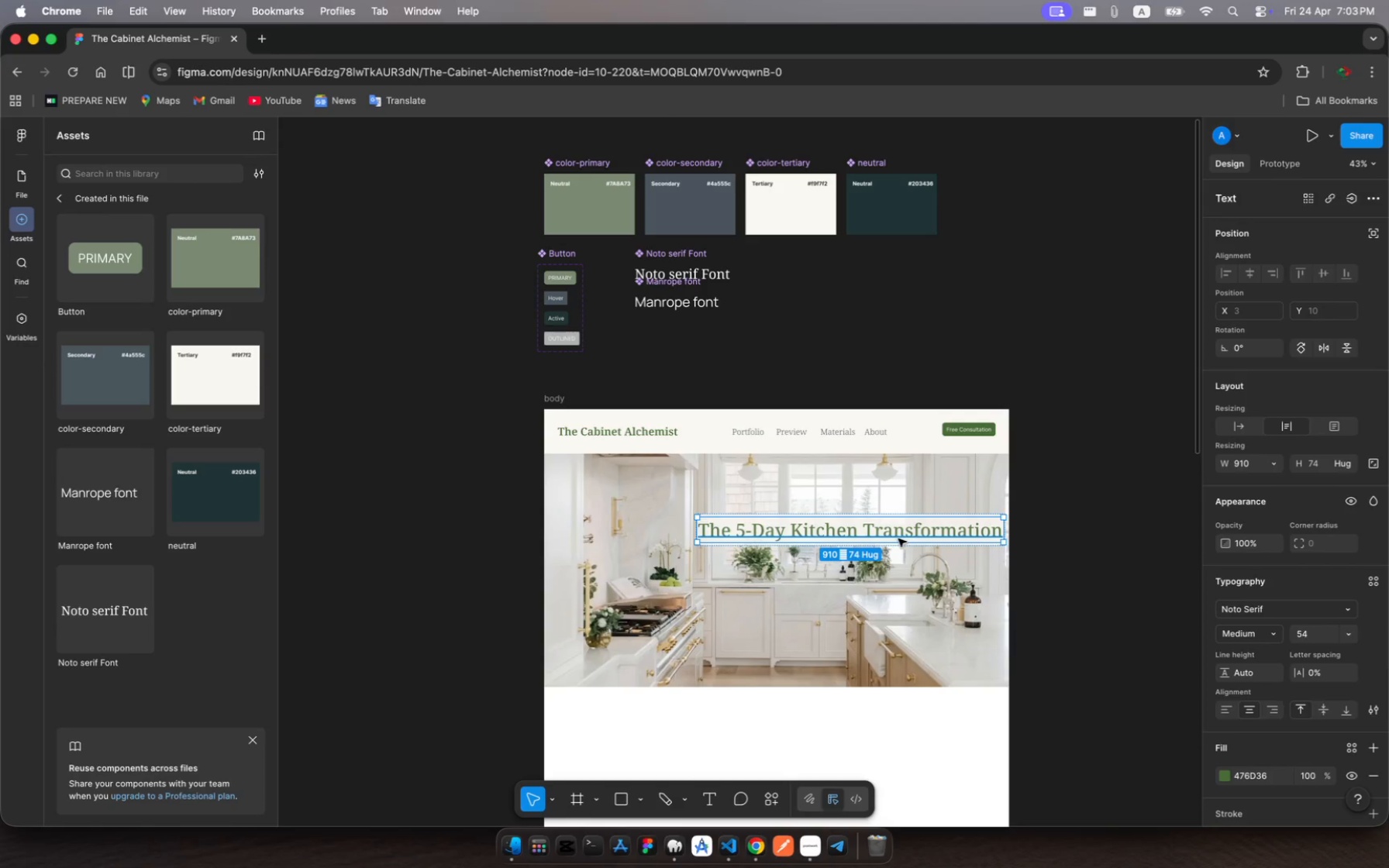 
left_click_drag(start_coordinate=[898, 539], to_coordinate=[854, 537])
 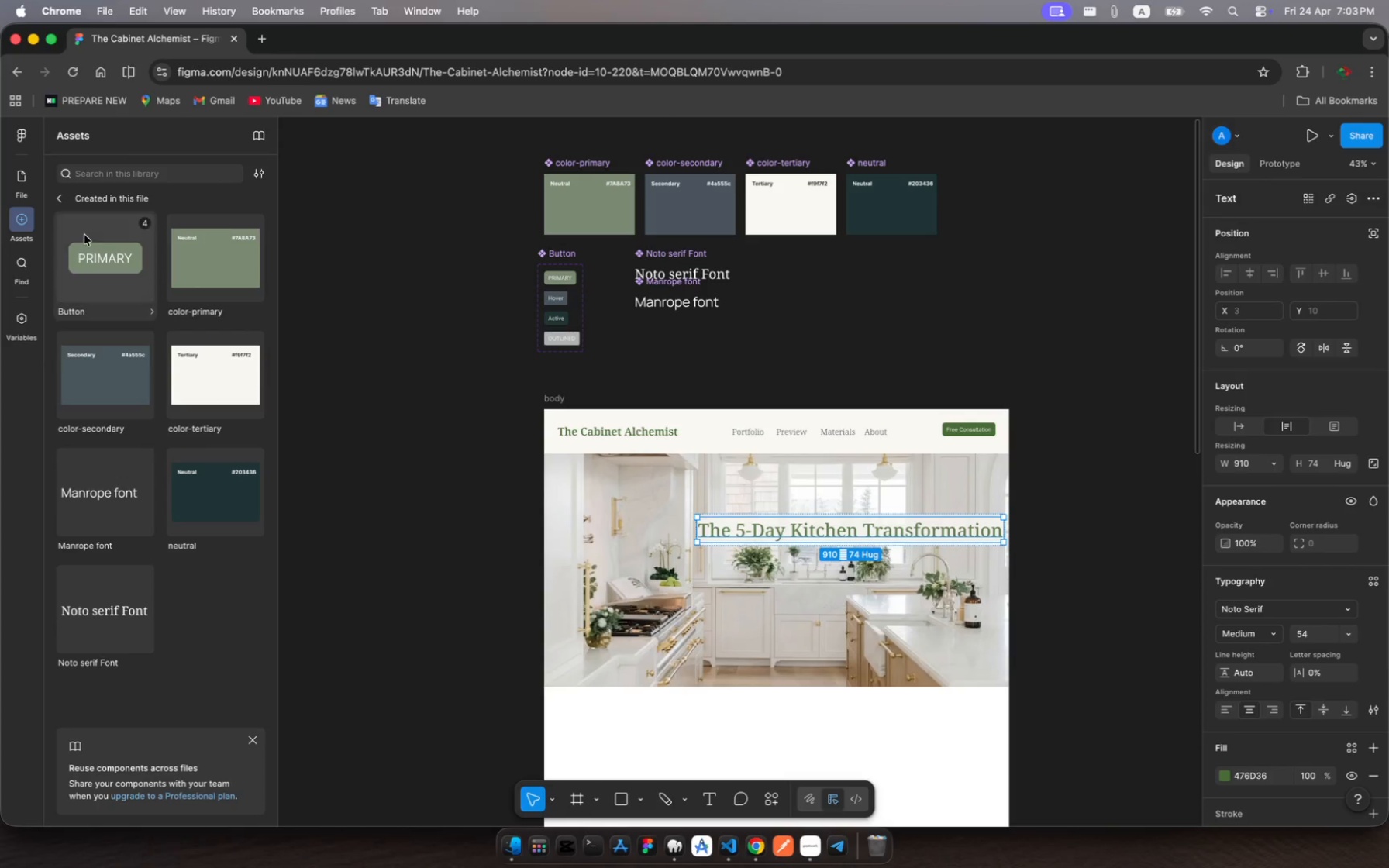 
left_click([26, 181])
 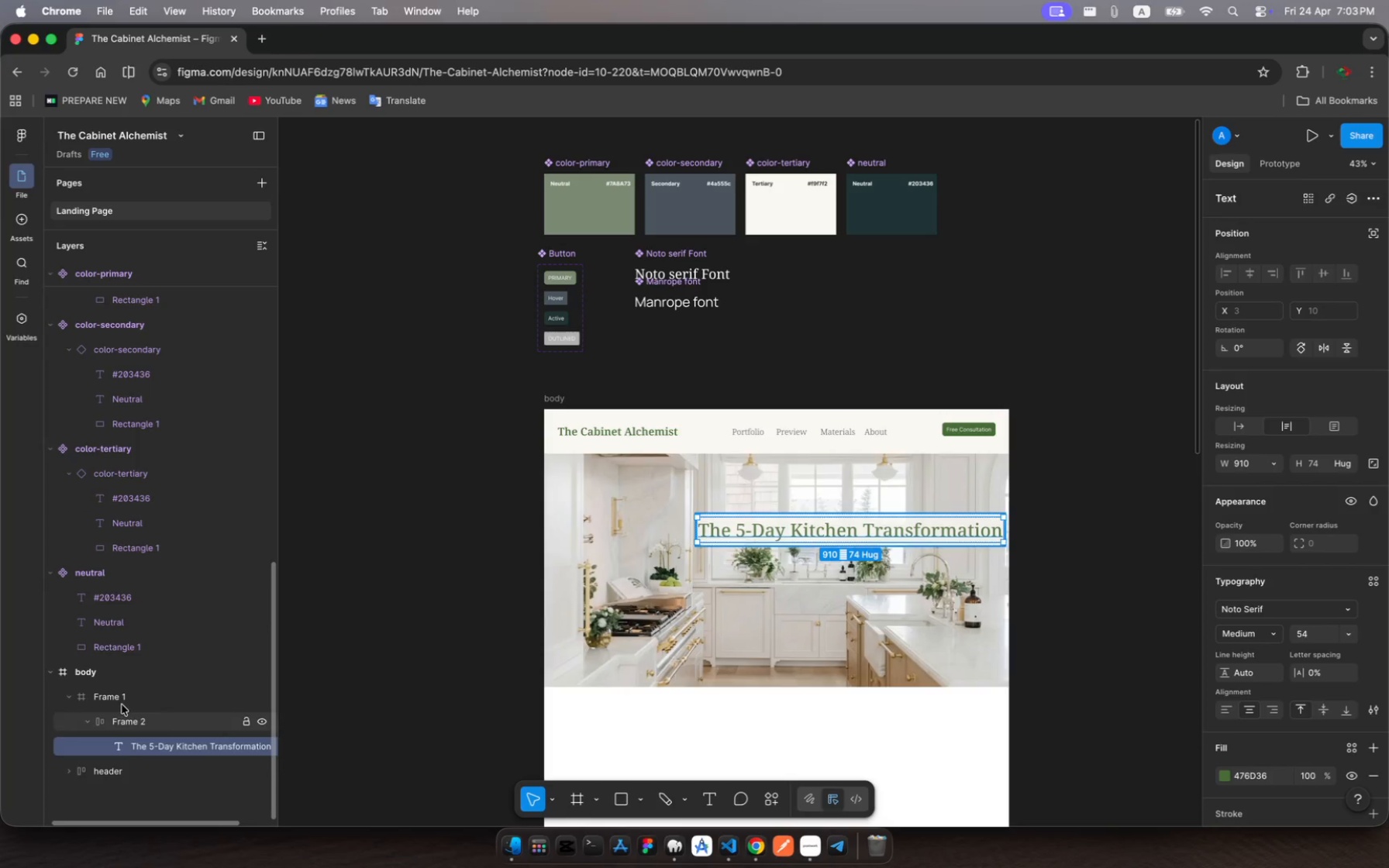 
left_click([118, 693])
 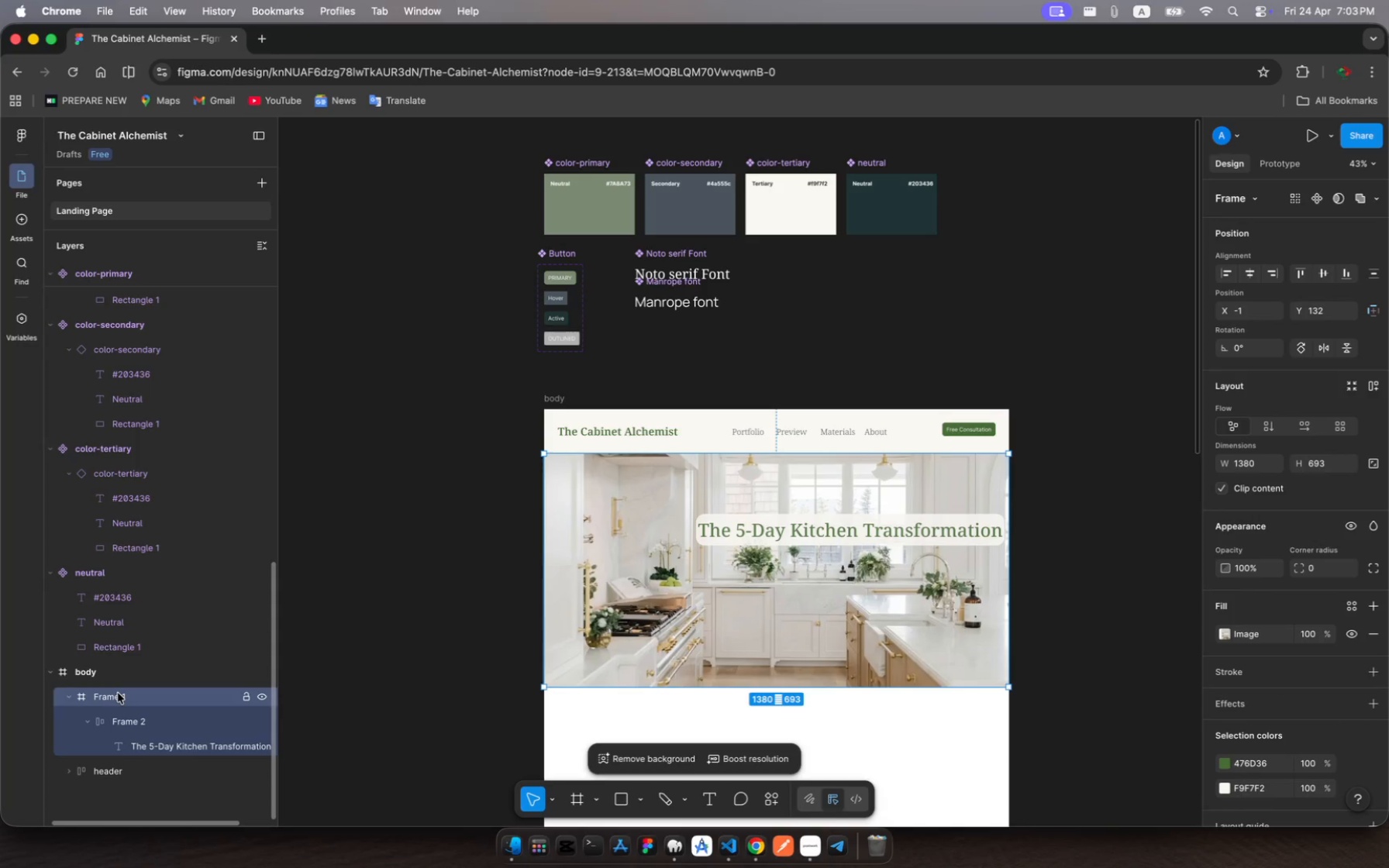 
key(Meta+R)
 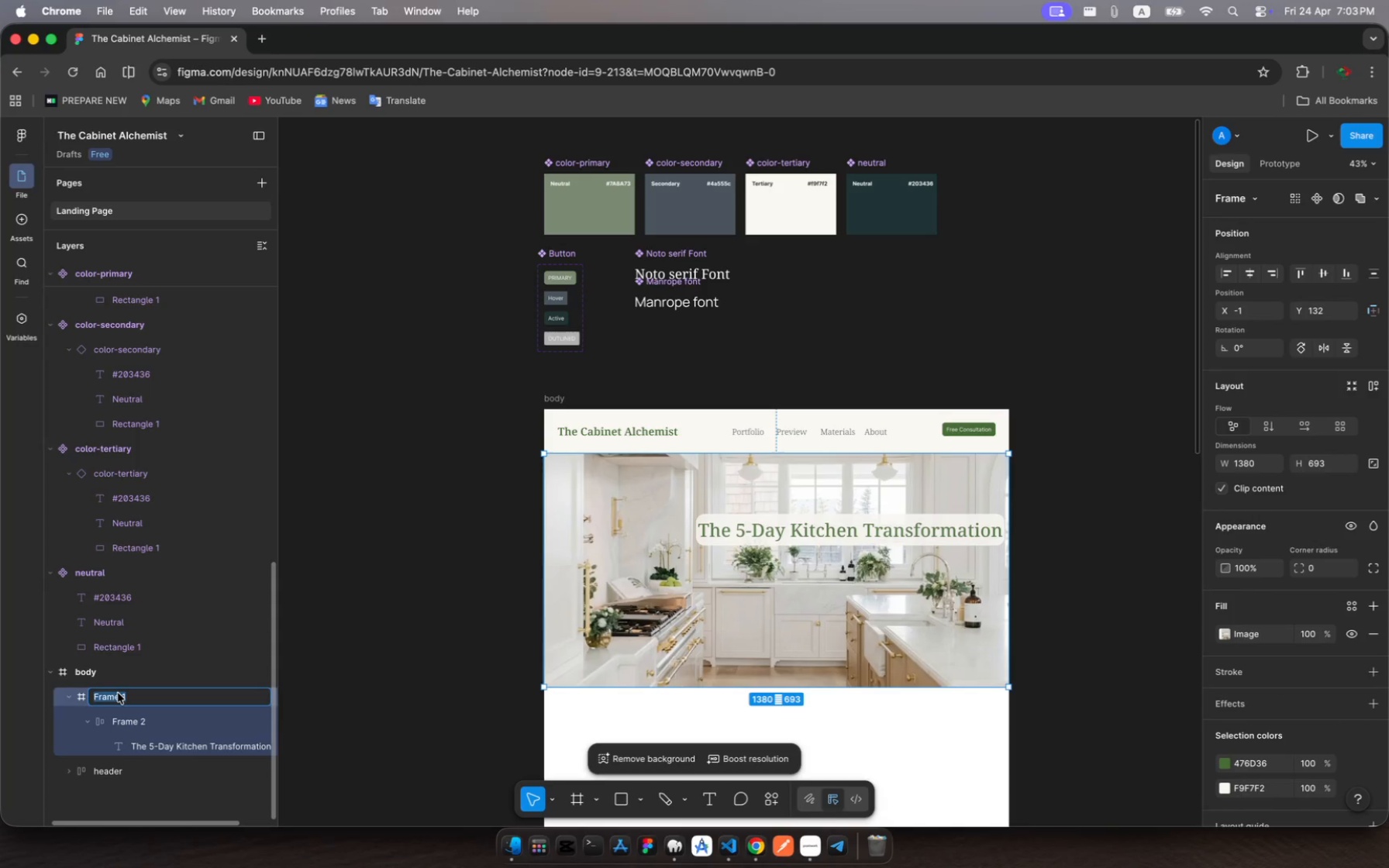 
type(Hro)
key(Backspace)
key(Backspace)
type(ero )
key(Backspace)
type(-text container)
 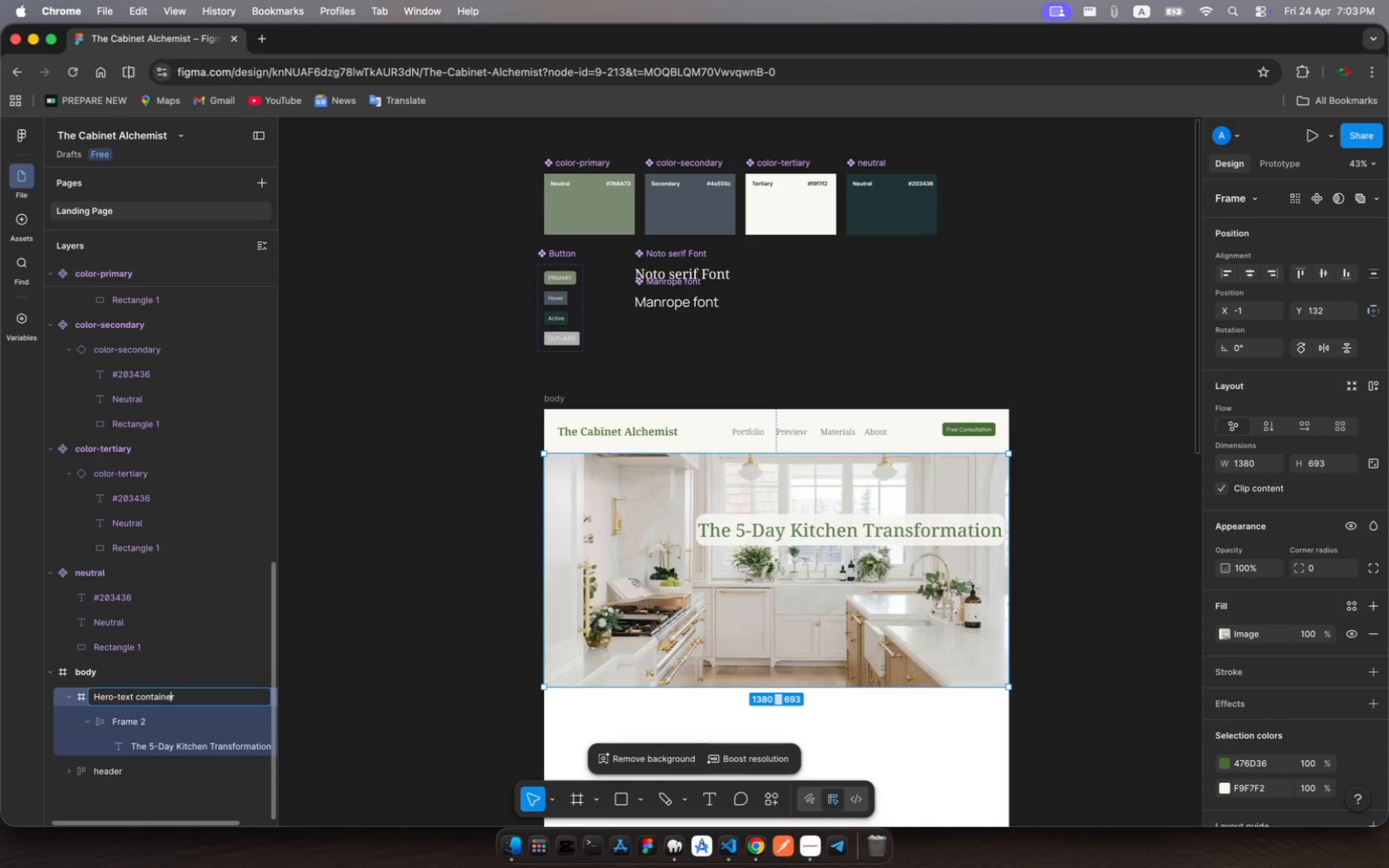 
hold_key(key=ArrowLeft, duration=1.5)
 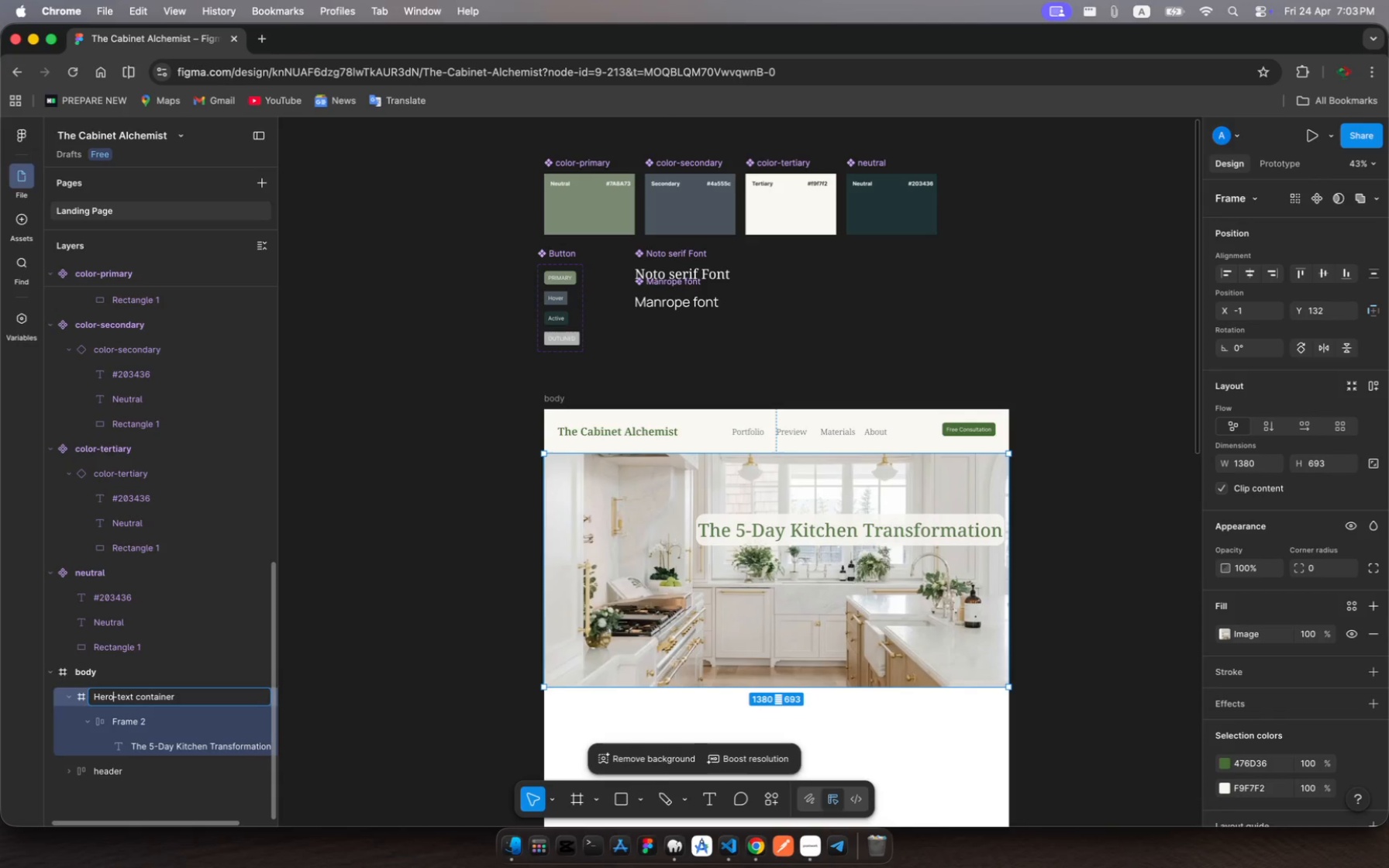 
key(ArrowLeft)
 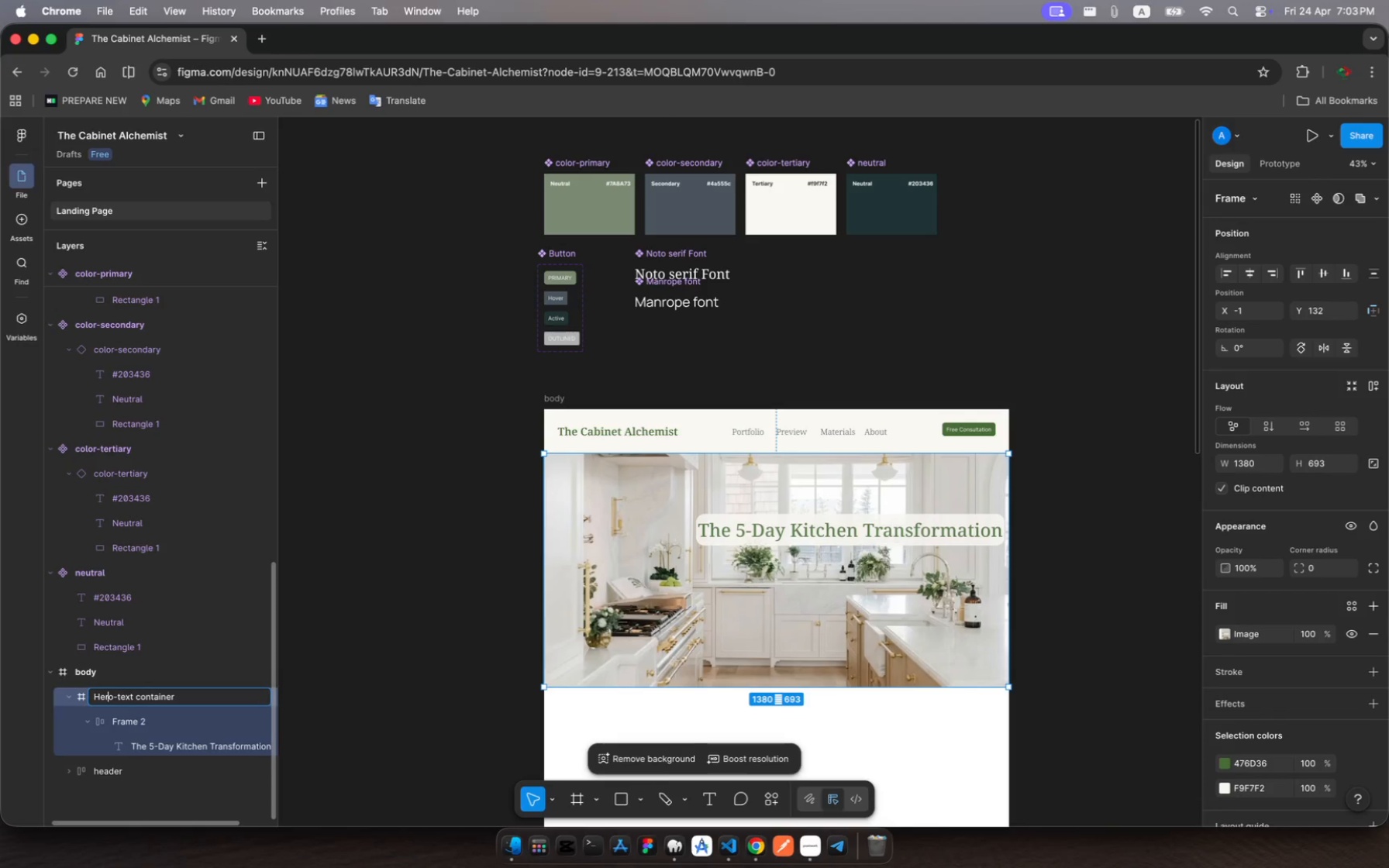 
key(ArrowLeft)
 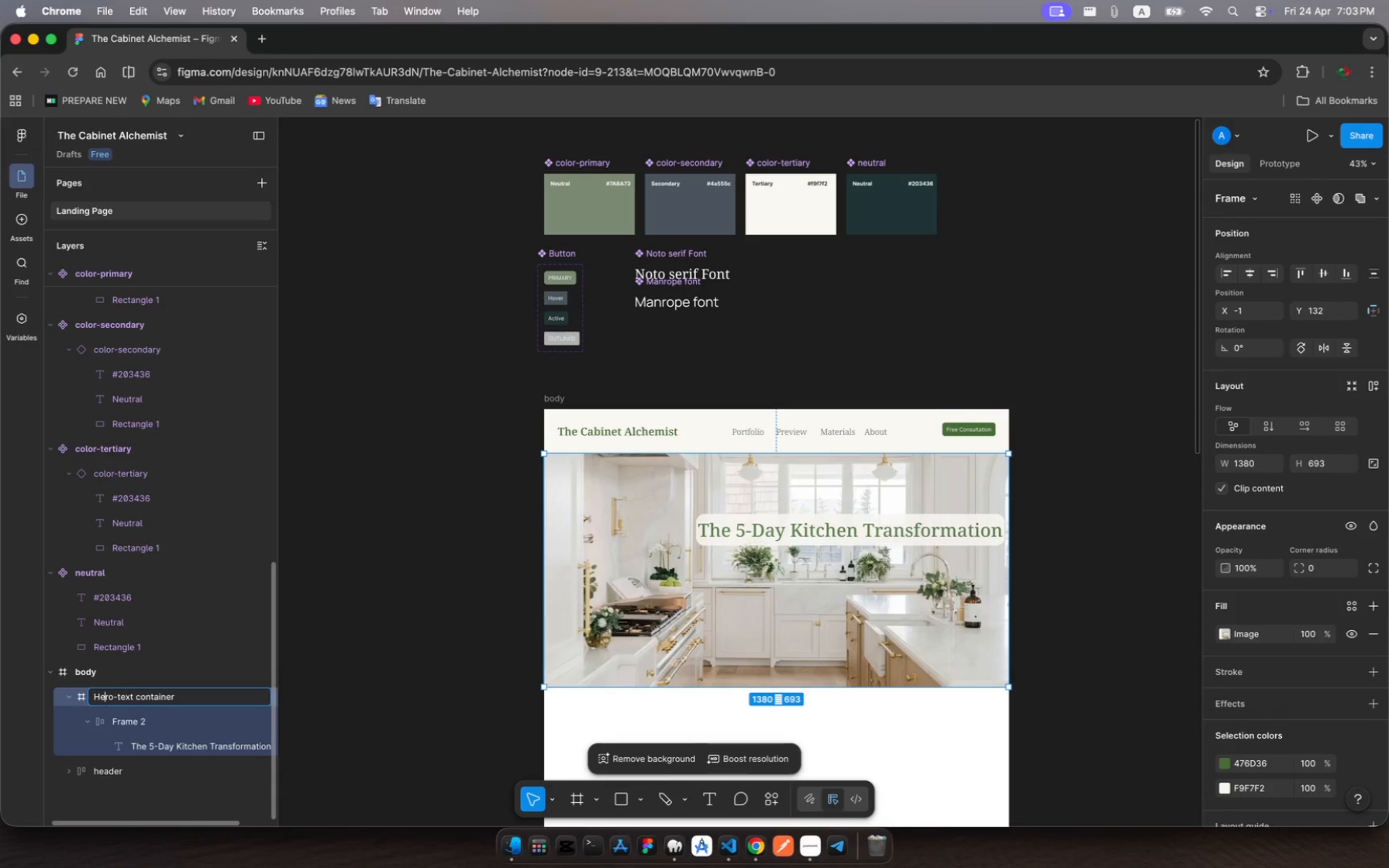 
key(ArrowLeft)
 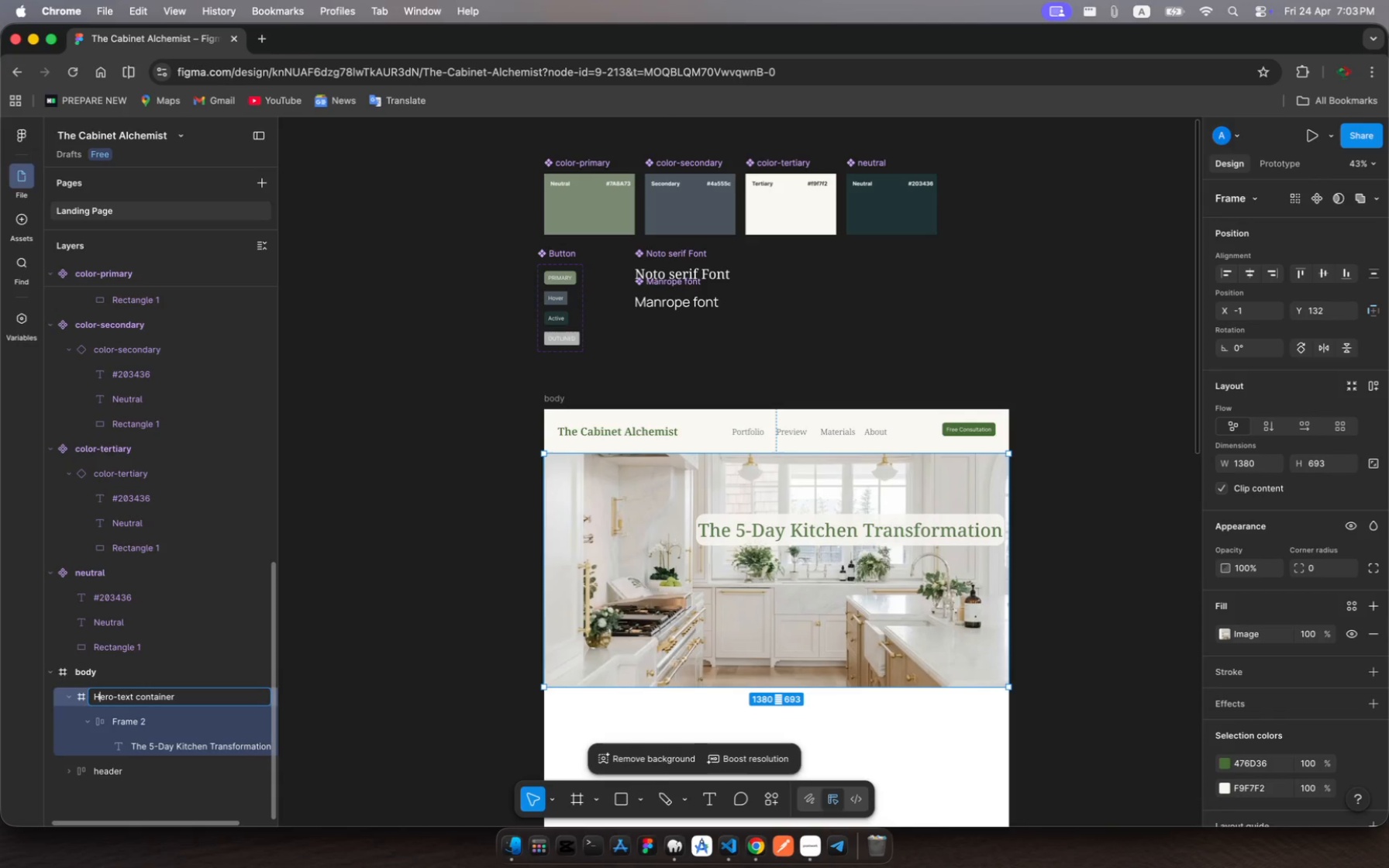 
key(ArrowLeft)
 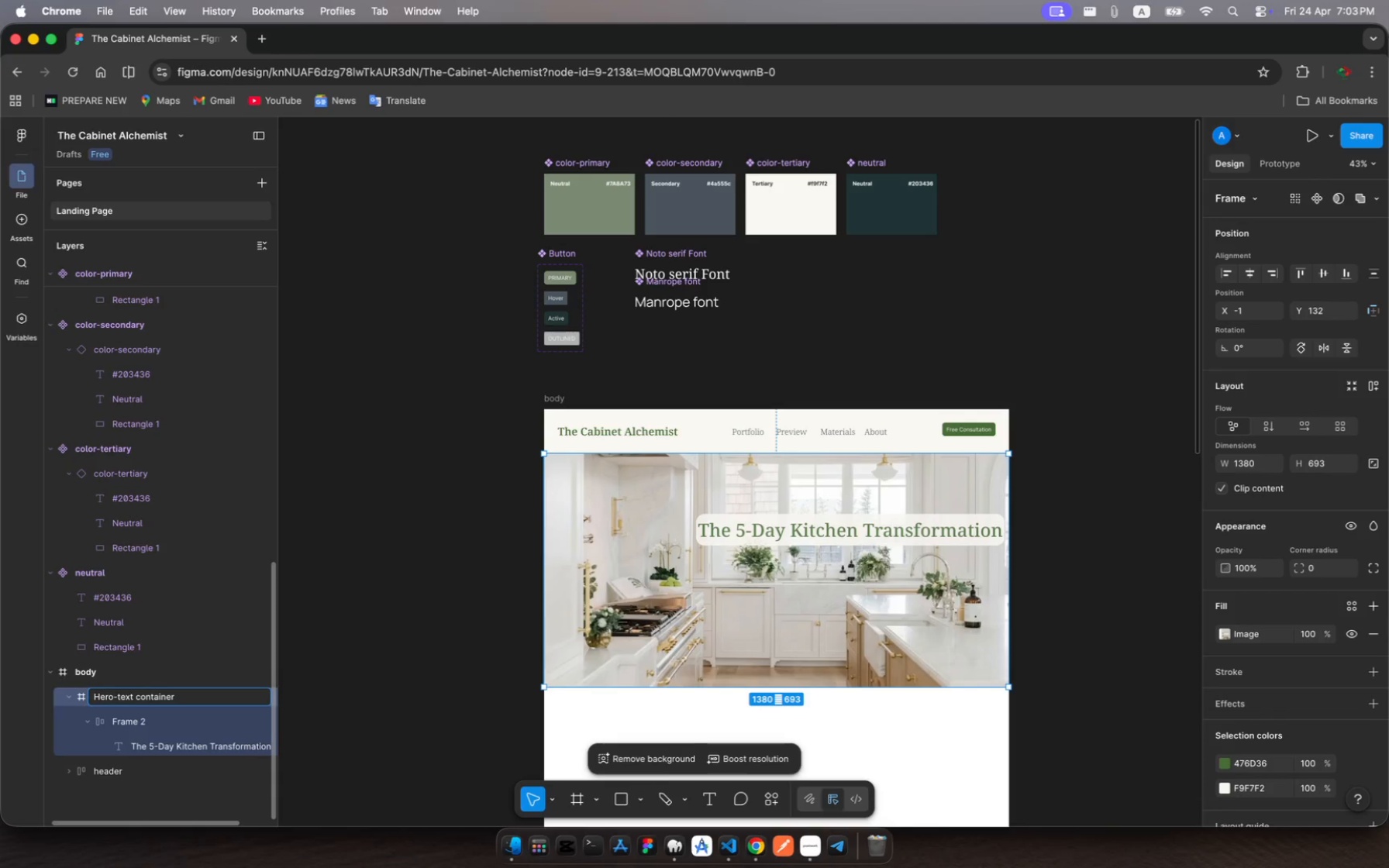 
key(Backspace)
 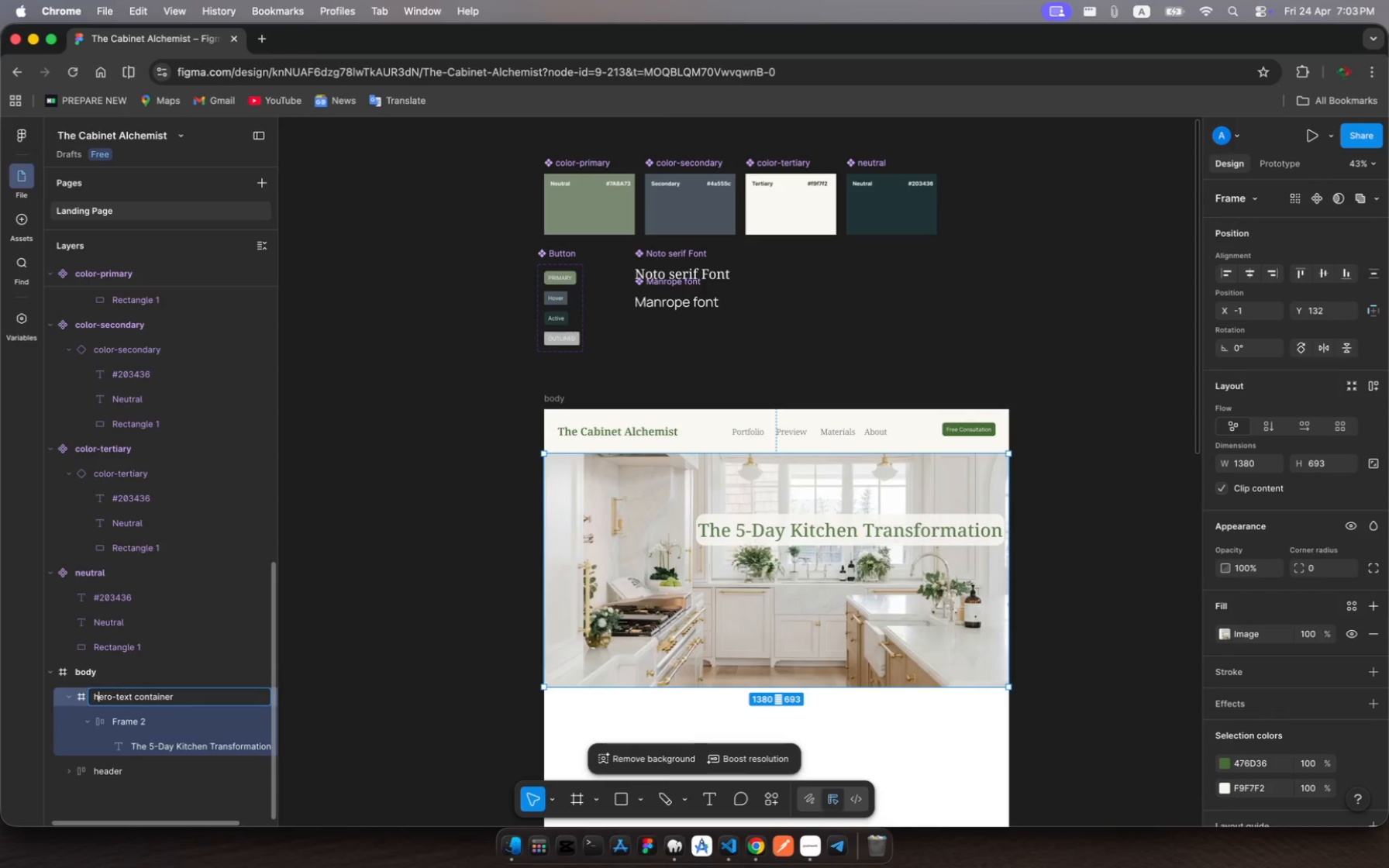 
key(H)
 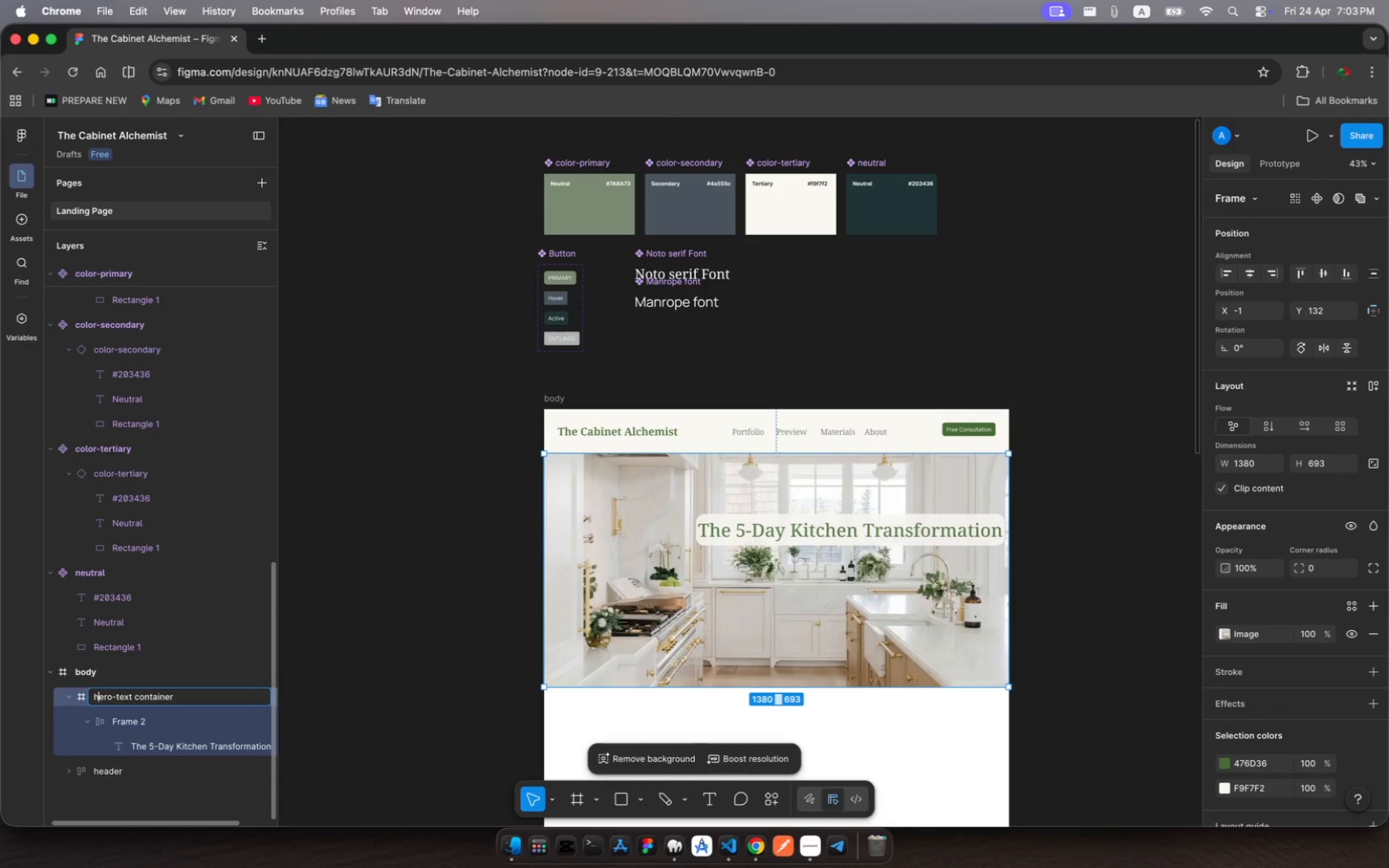 
key(Enter)
 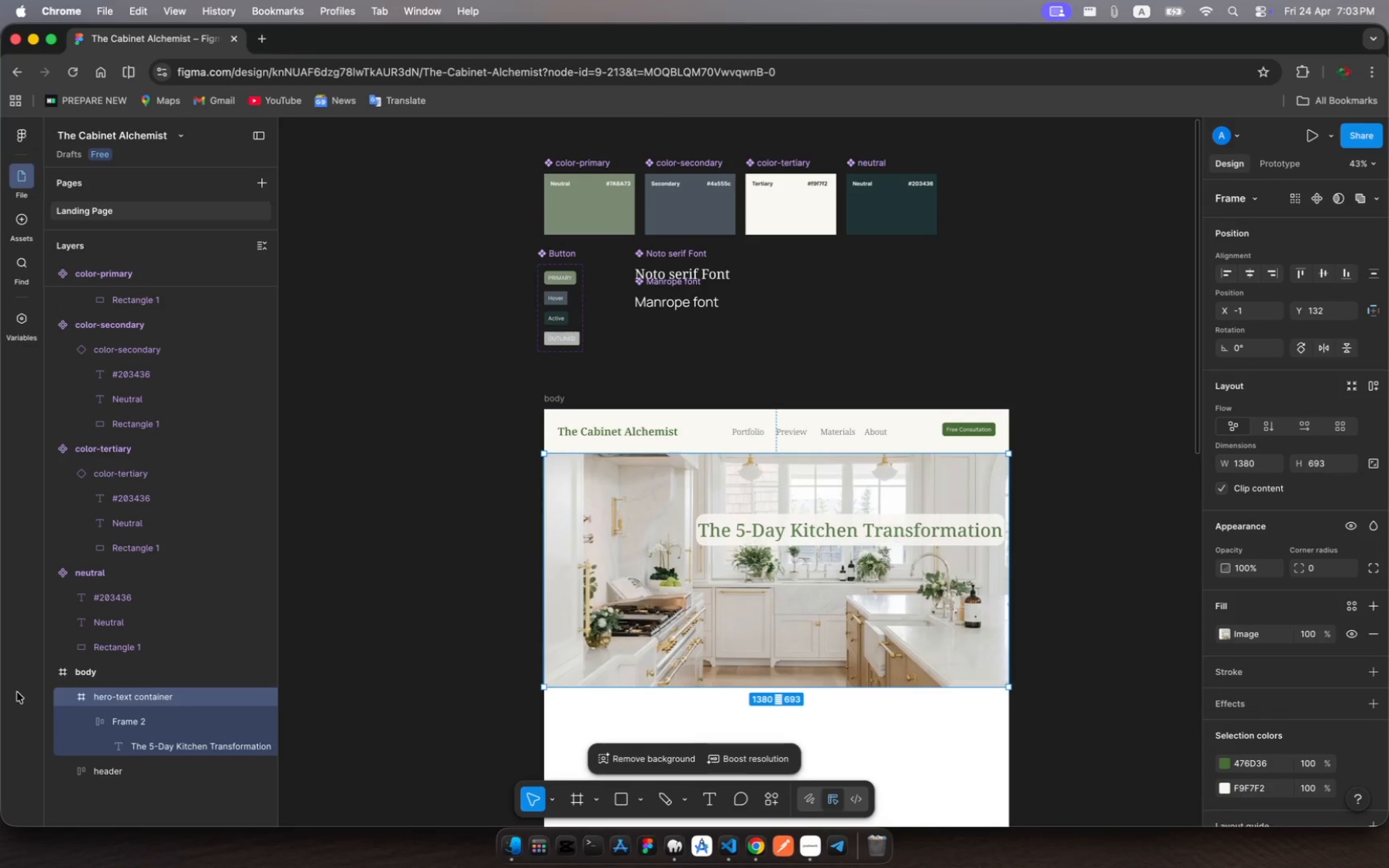 
left_click([115, 696])
 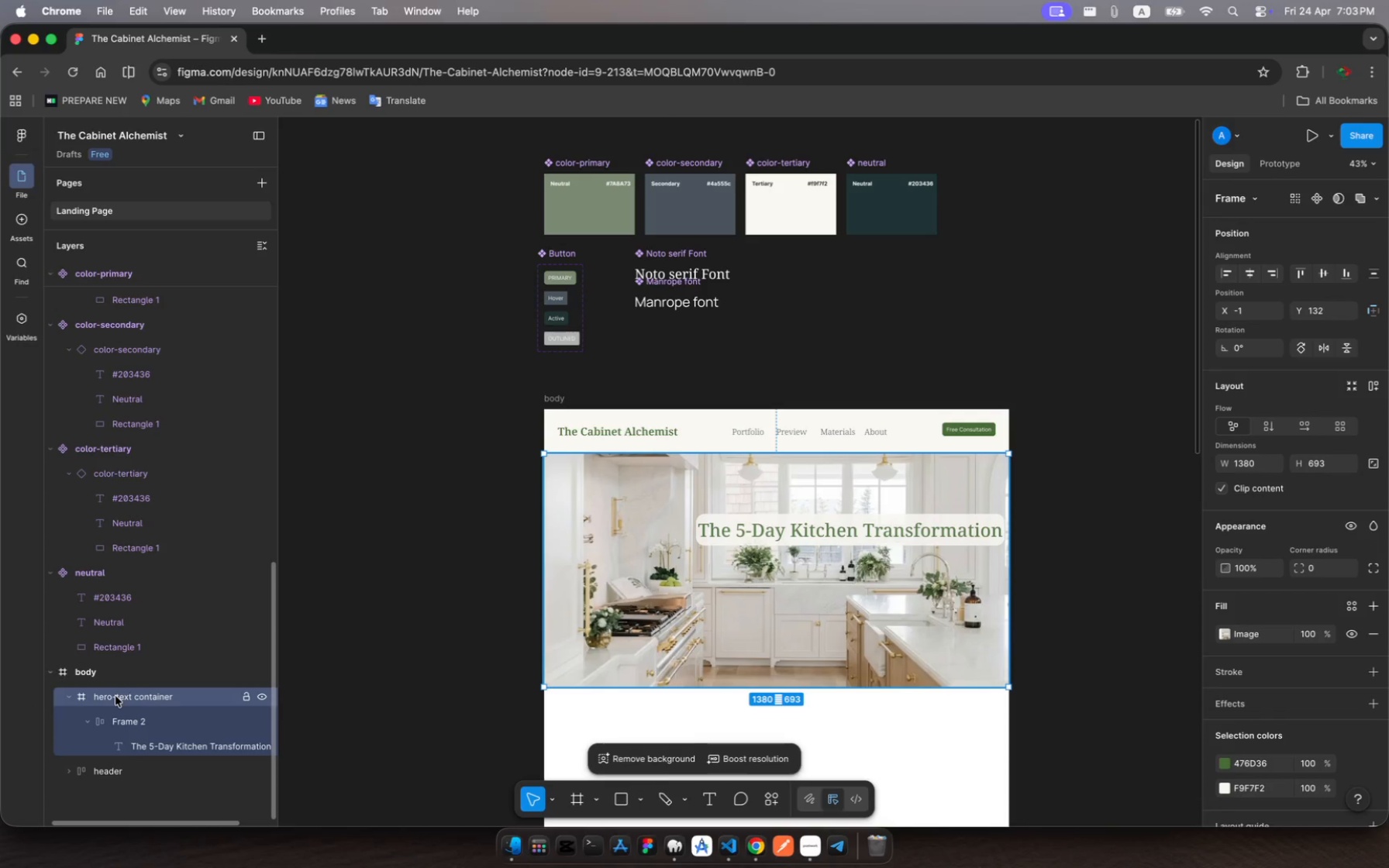 
left_click([115, 696])
 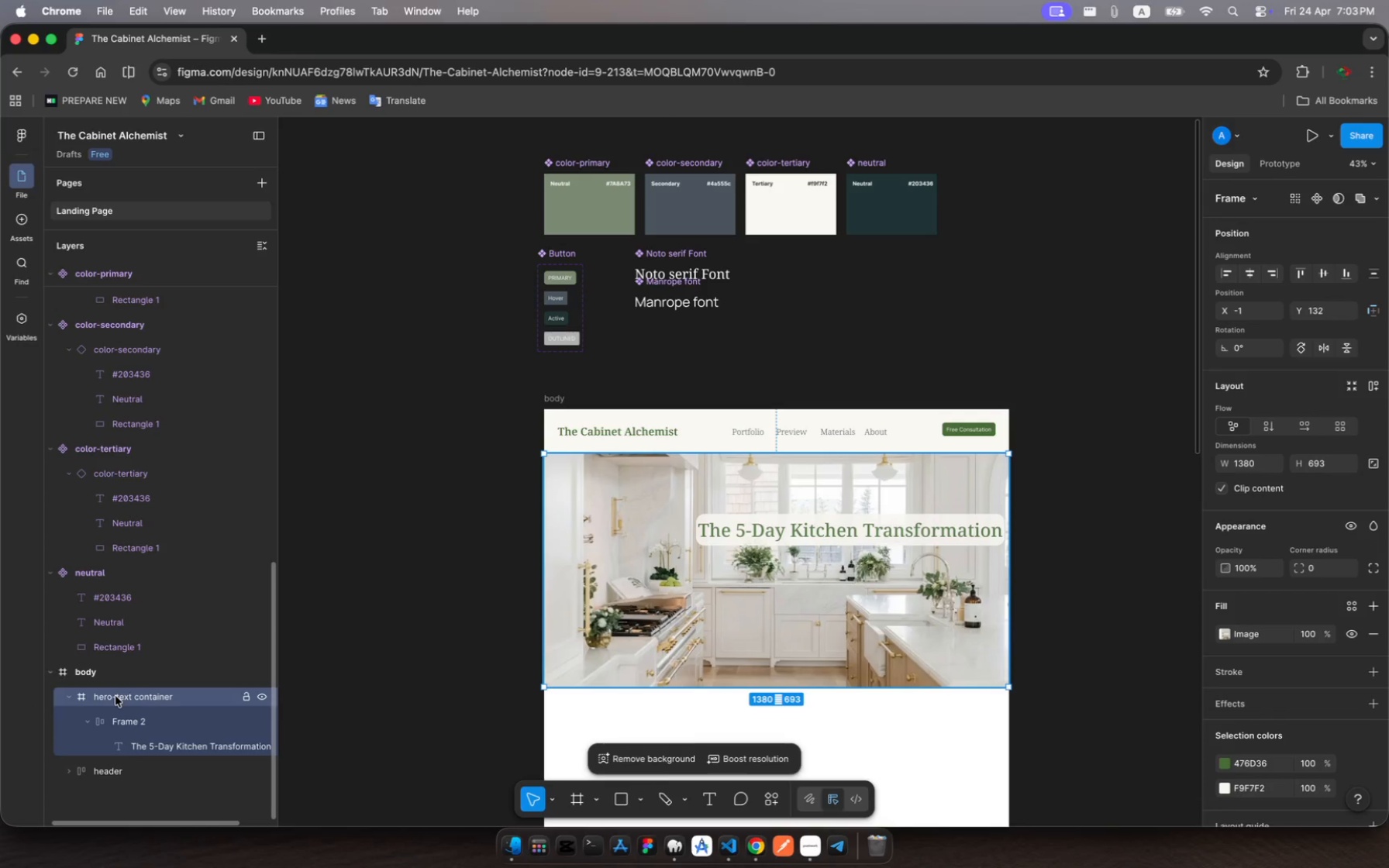 
left_click_drag(start_coordinate=[115, 696], to_coordinate=[116, 793])
 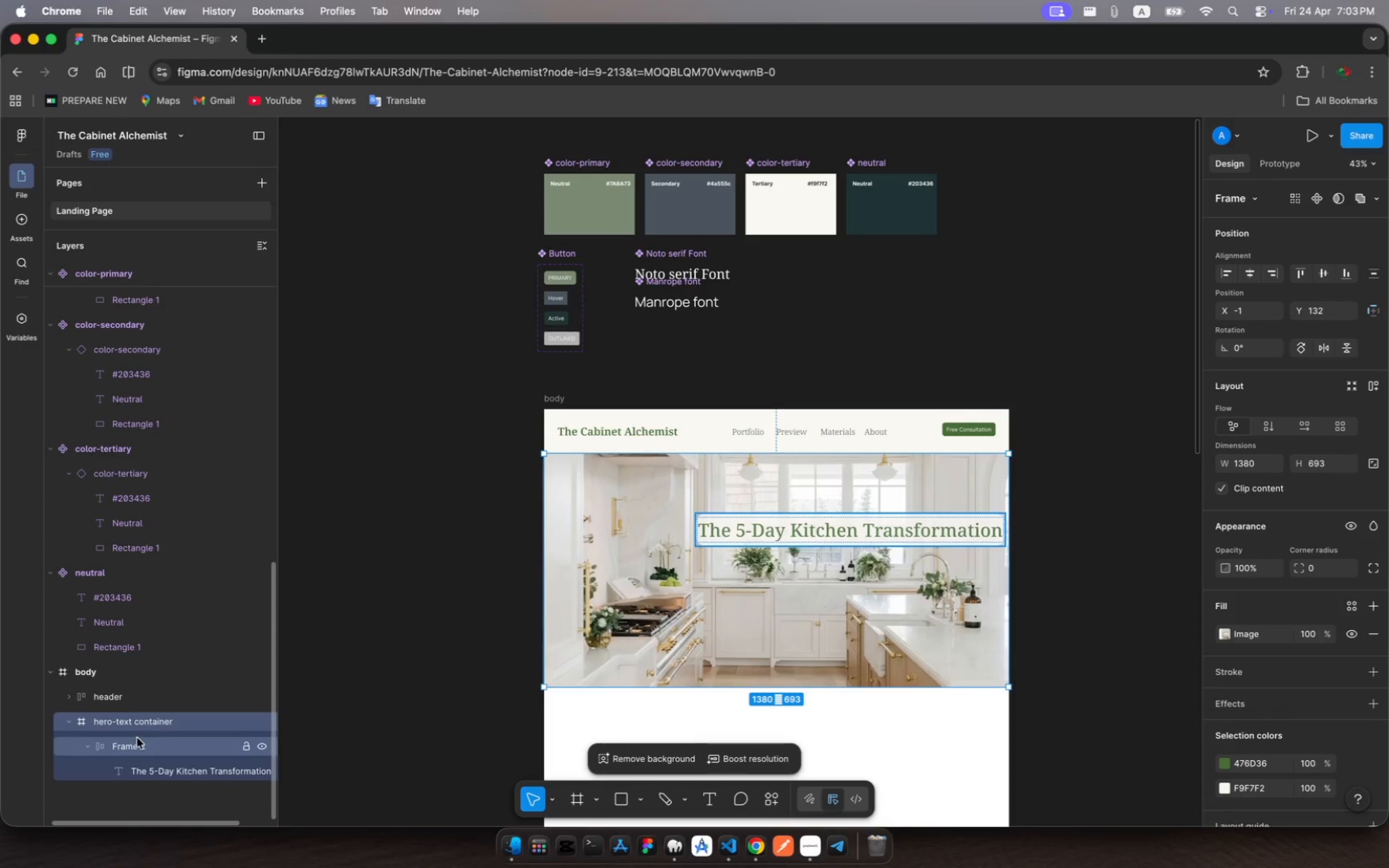 
left_click([143, 725])
 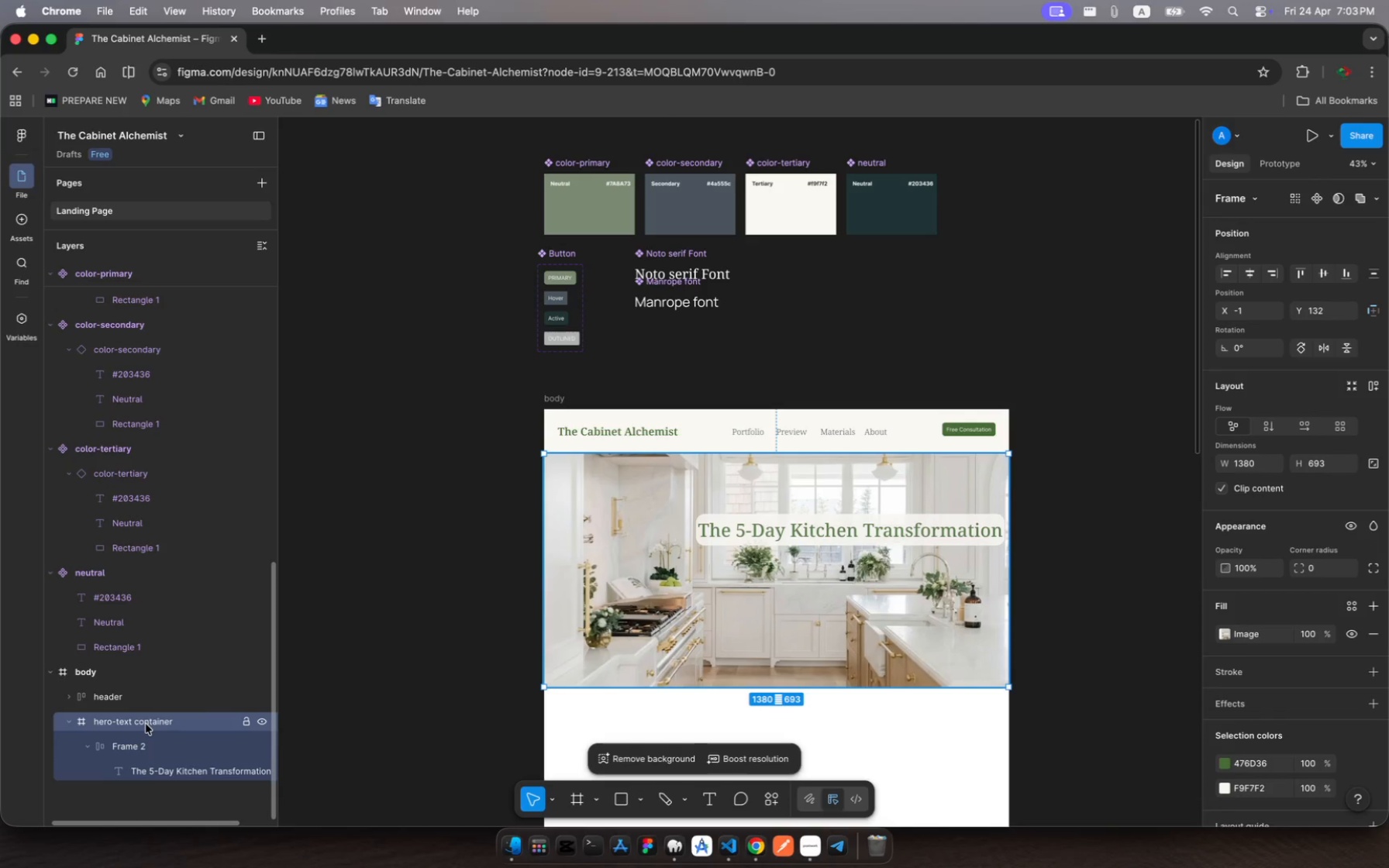 
left_click([145, 723])
 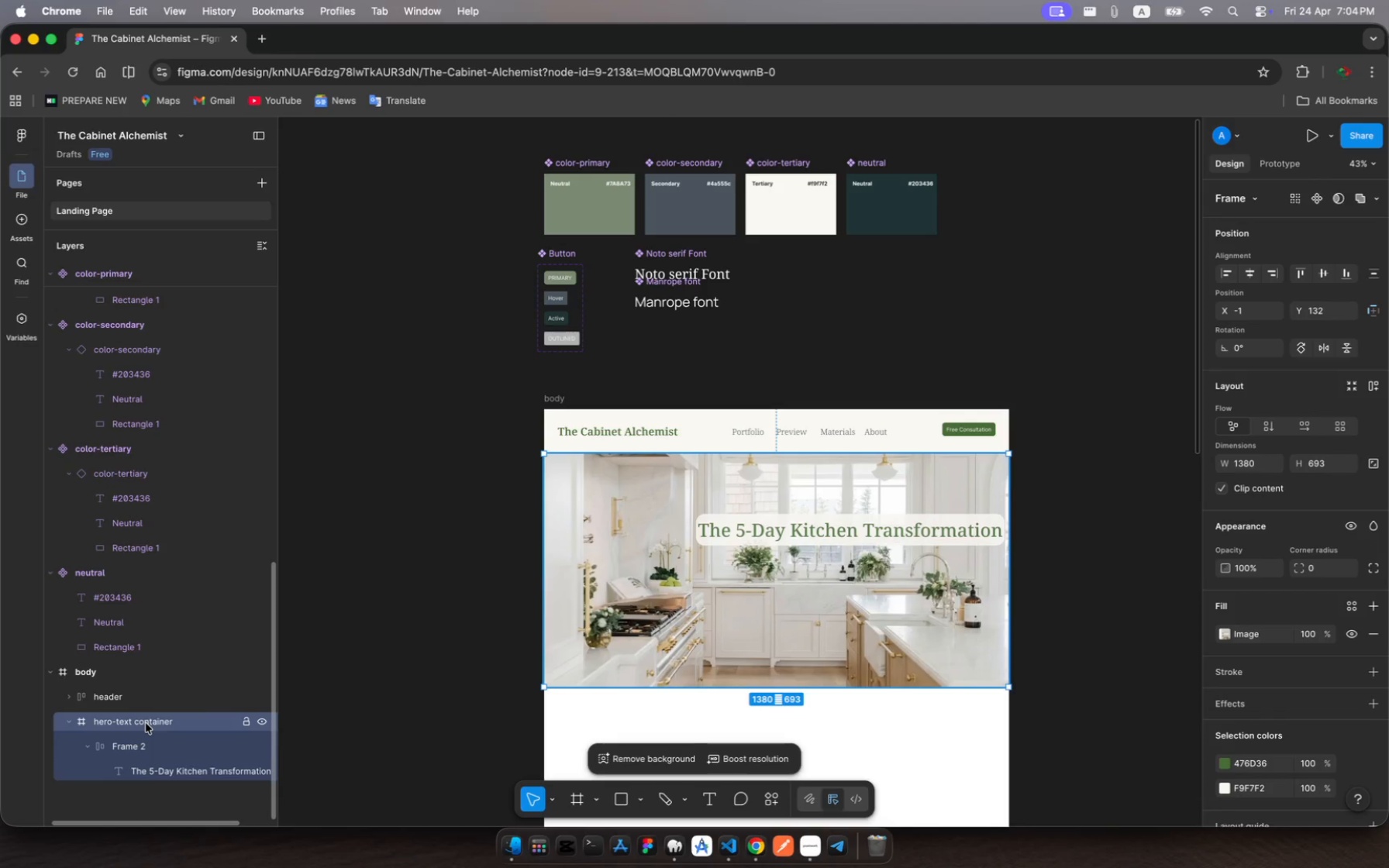 
key(Meta+R)
 